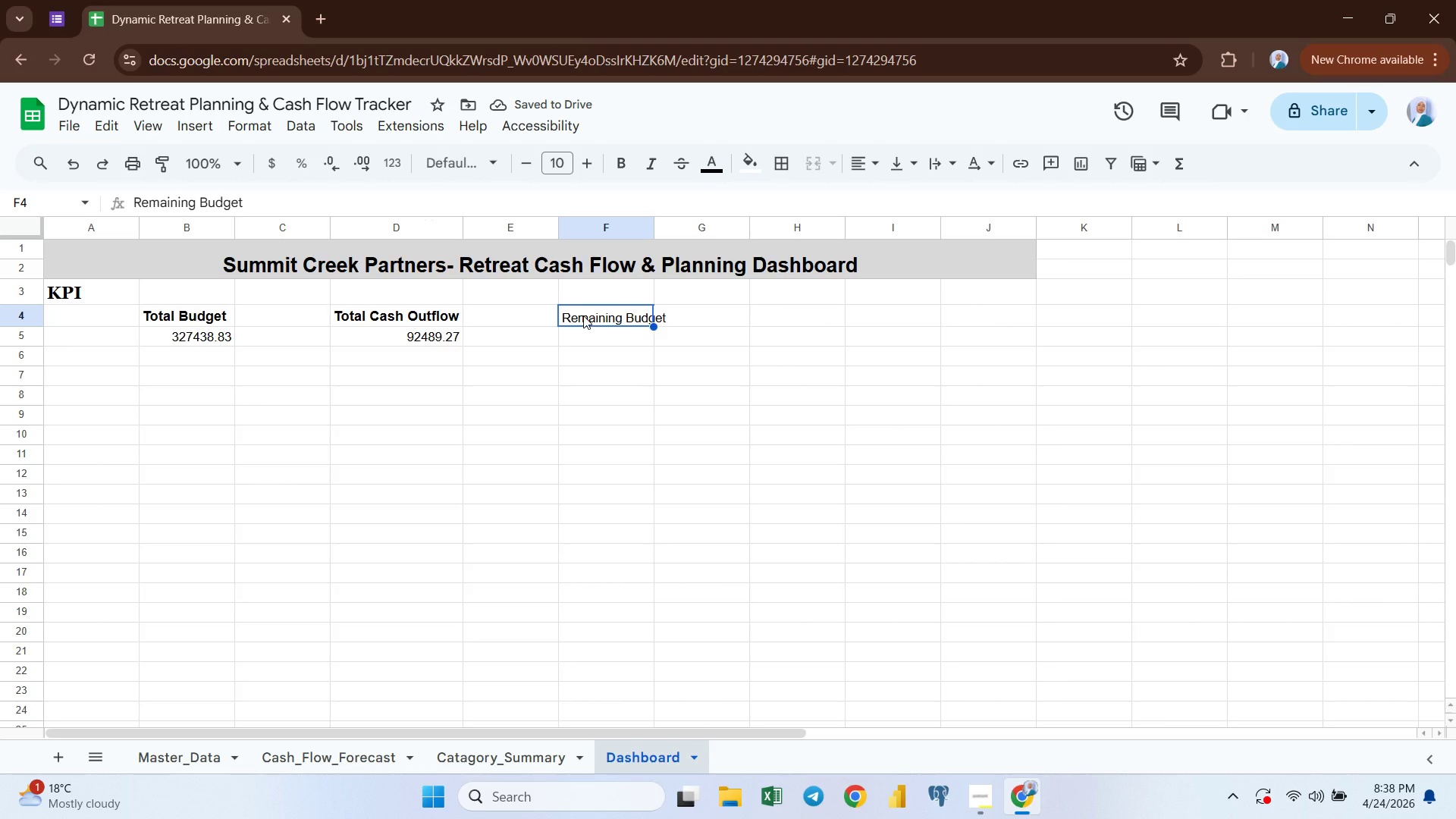 
key(Alt+Control+V)
 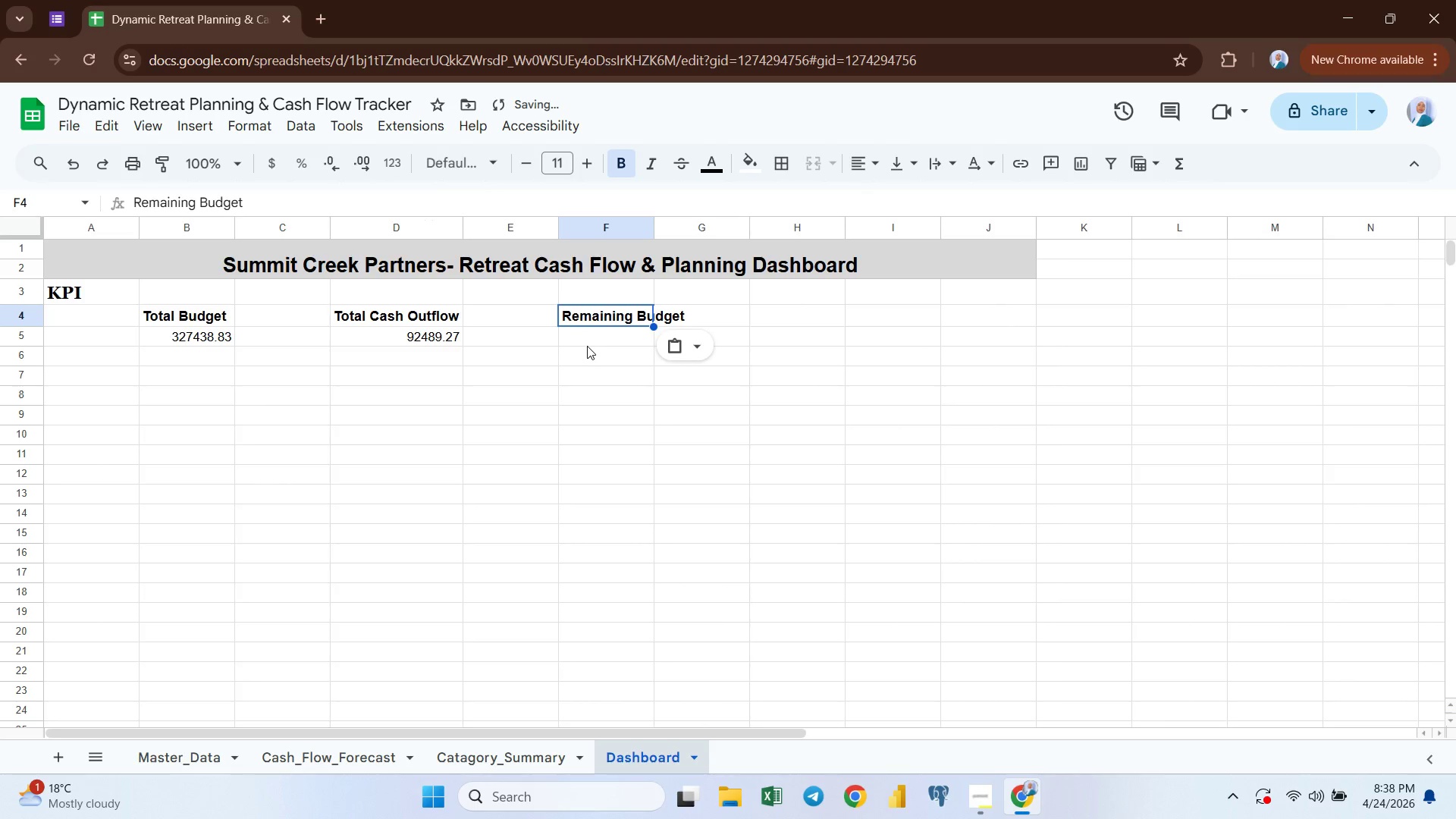 
left_click([588, 336])
 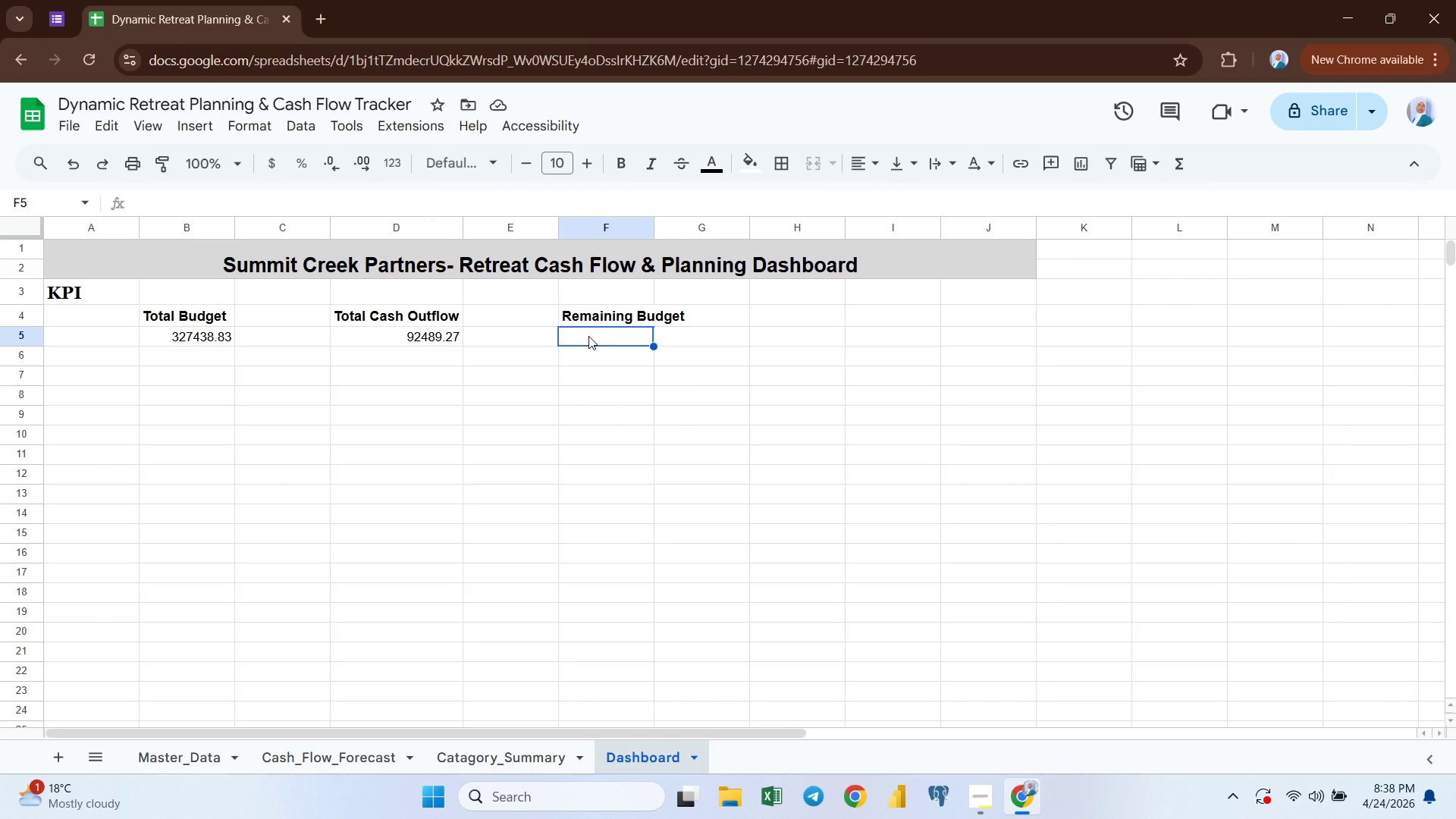 
wait(9.88)
 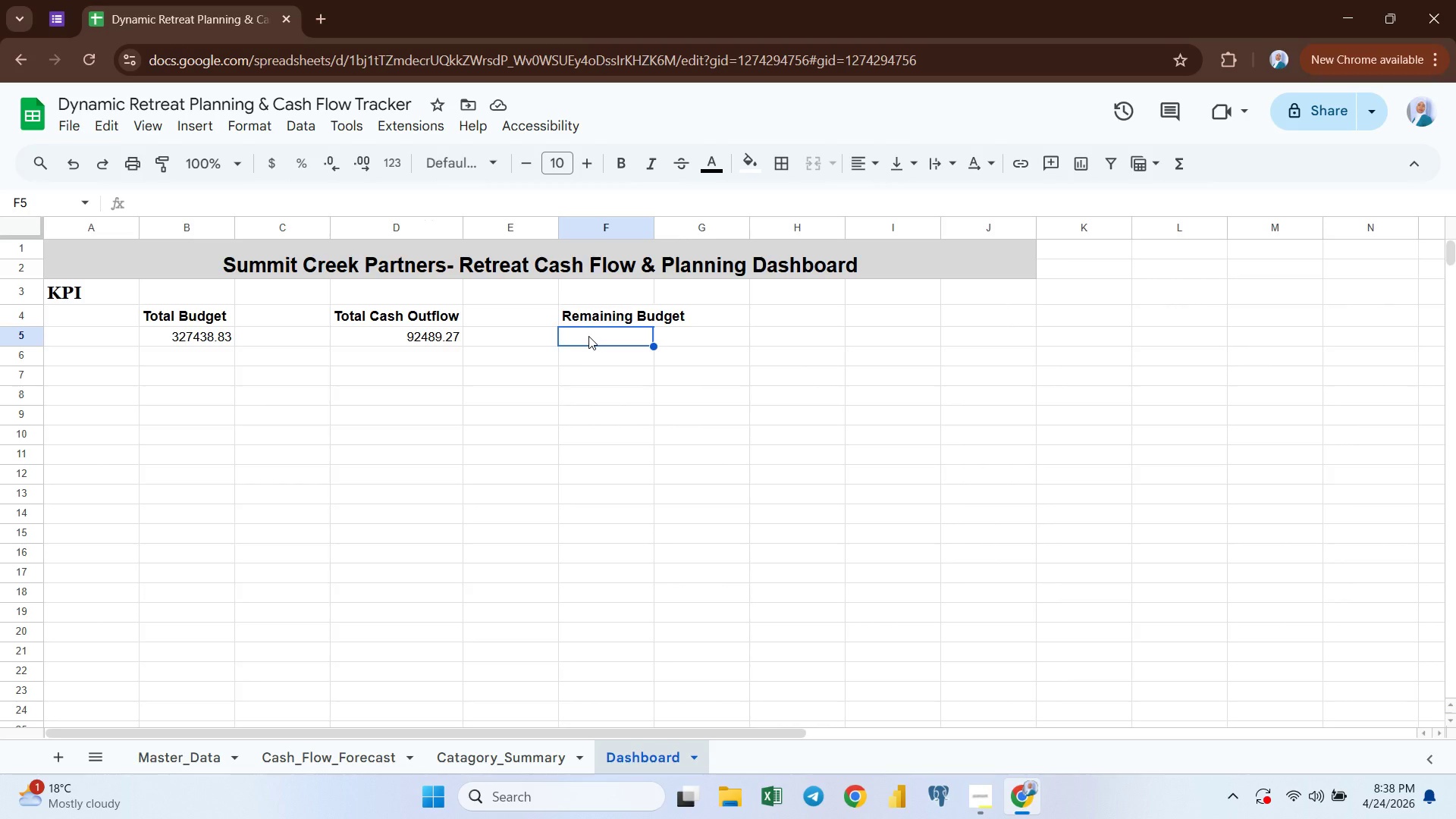 
type(=ife)
 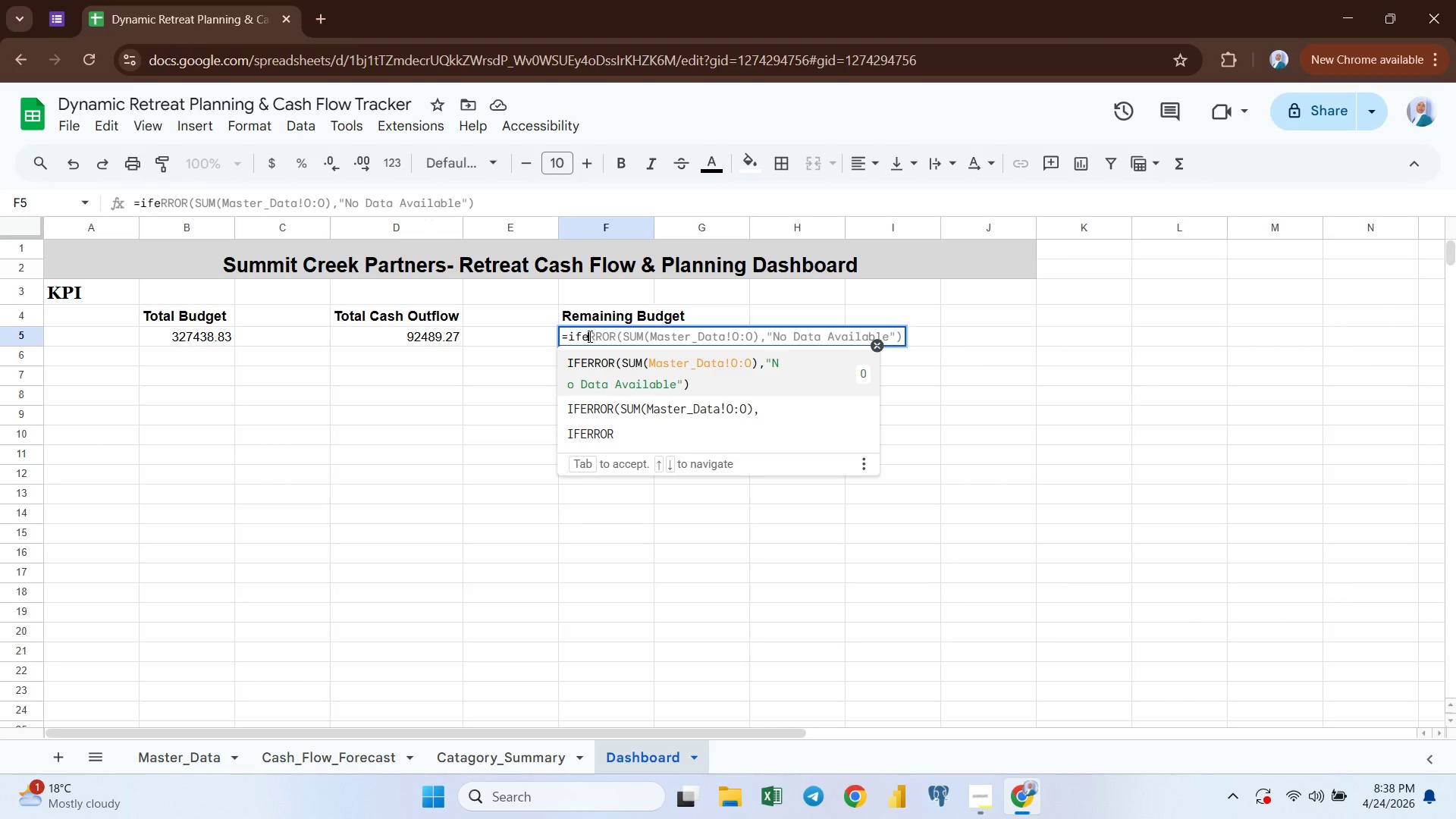 
key(ArrowDown)
 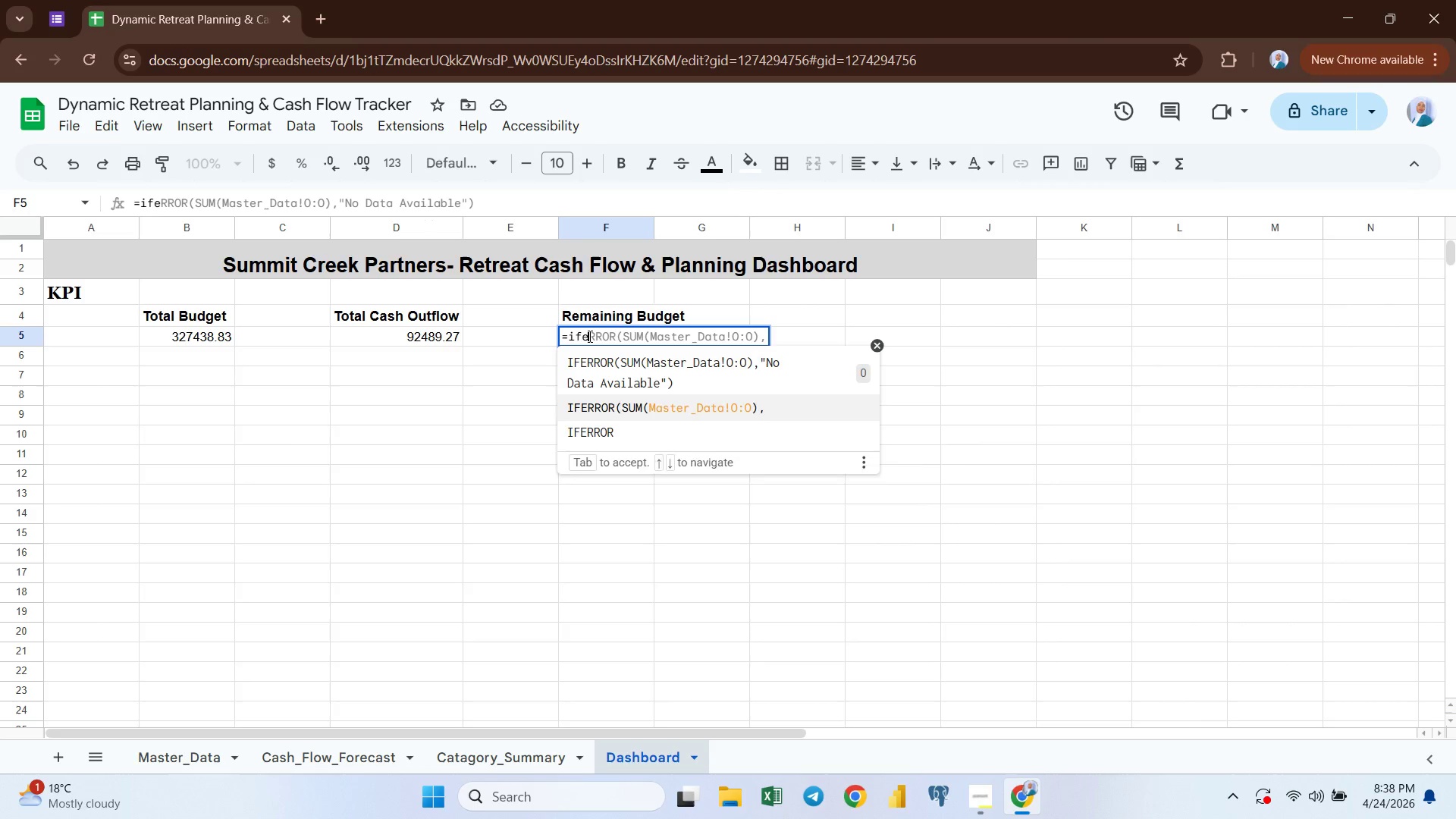 
key(ArrowDown)
 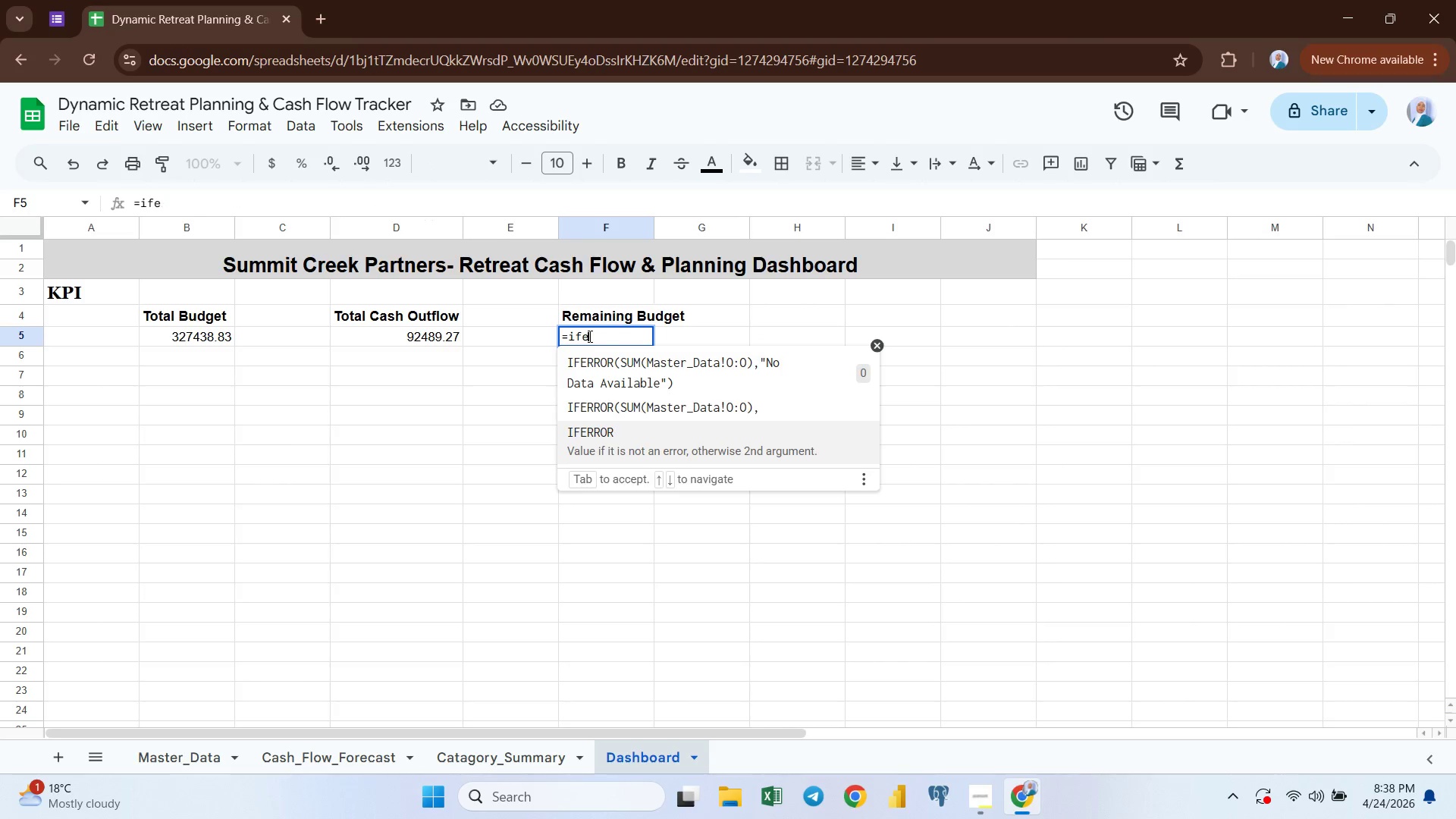 
key(Enter)
 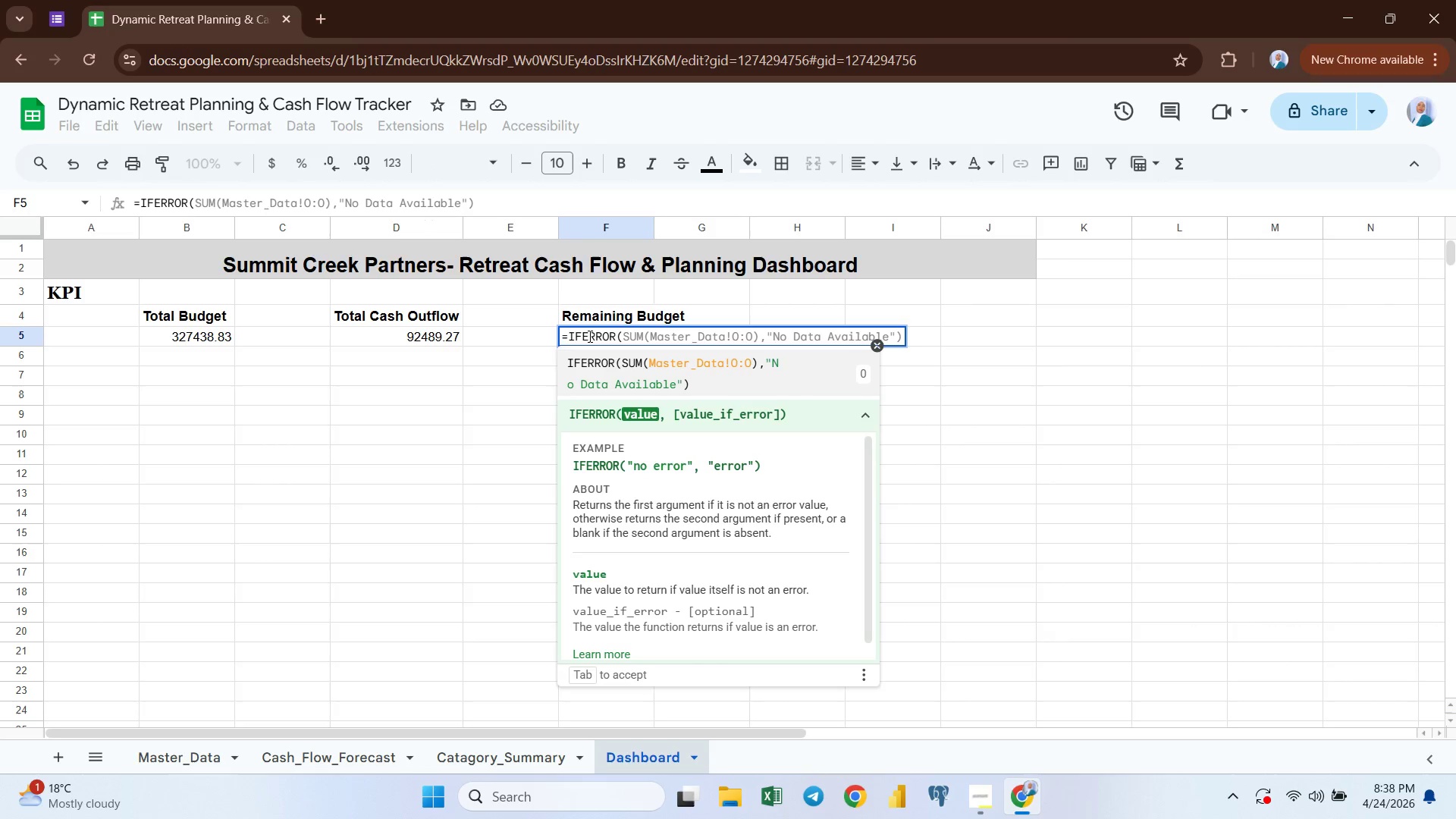 
wait(6.88)
 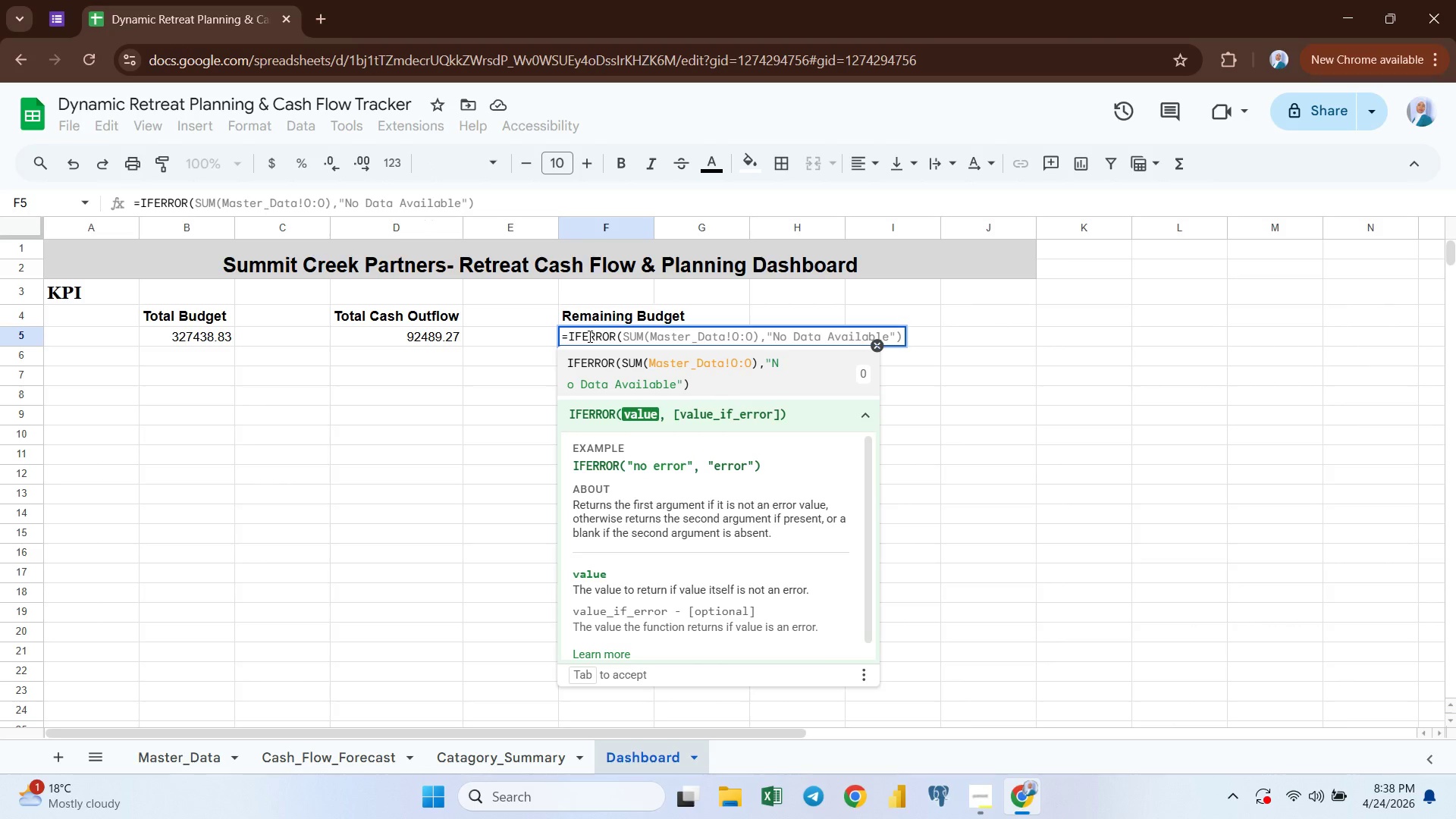 
left_click([192, 337])
 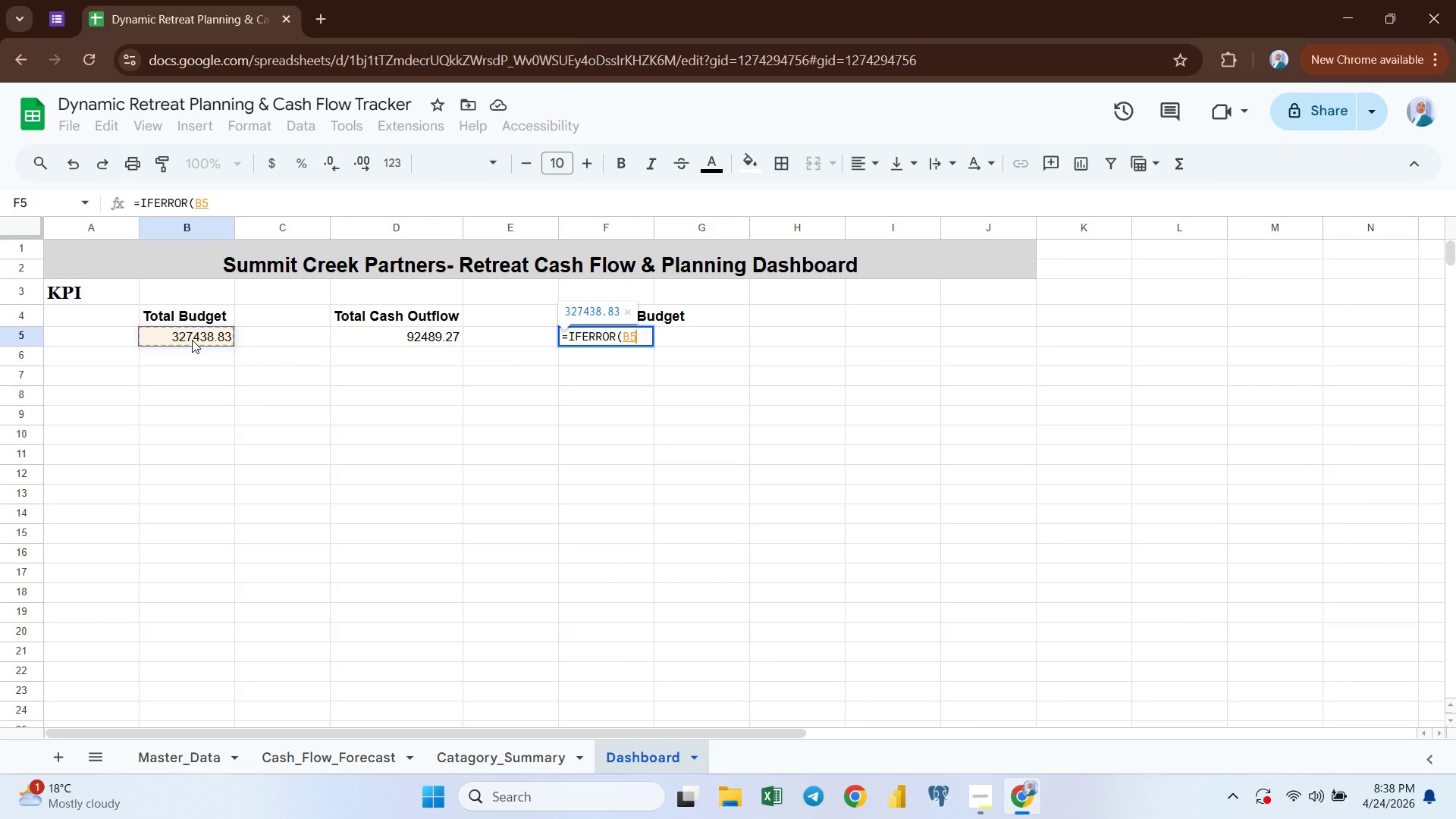 
key(Minus)
 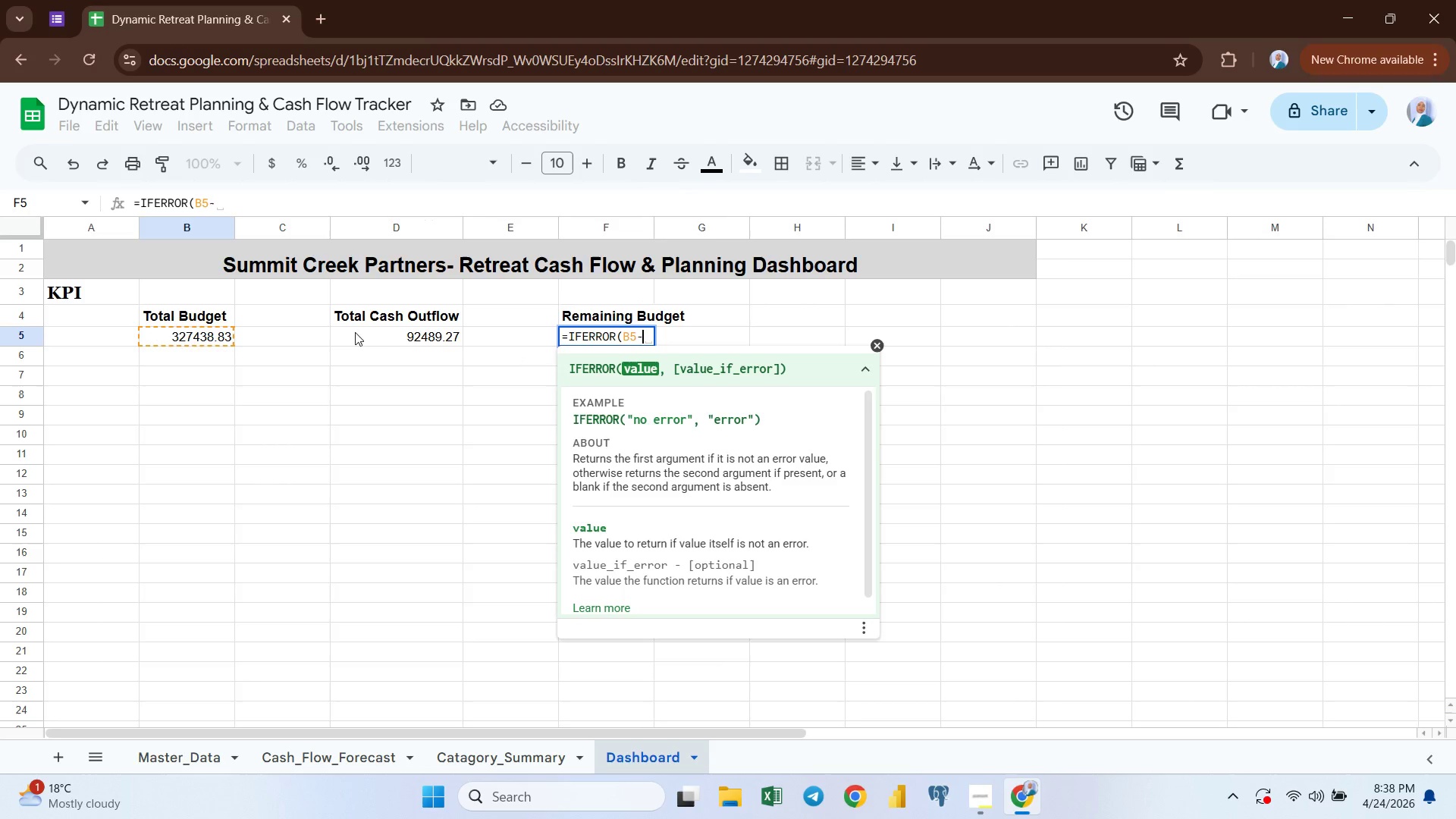 
left_click([406, 332])
 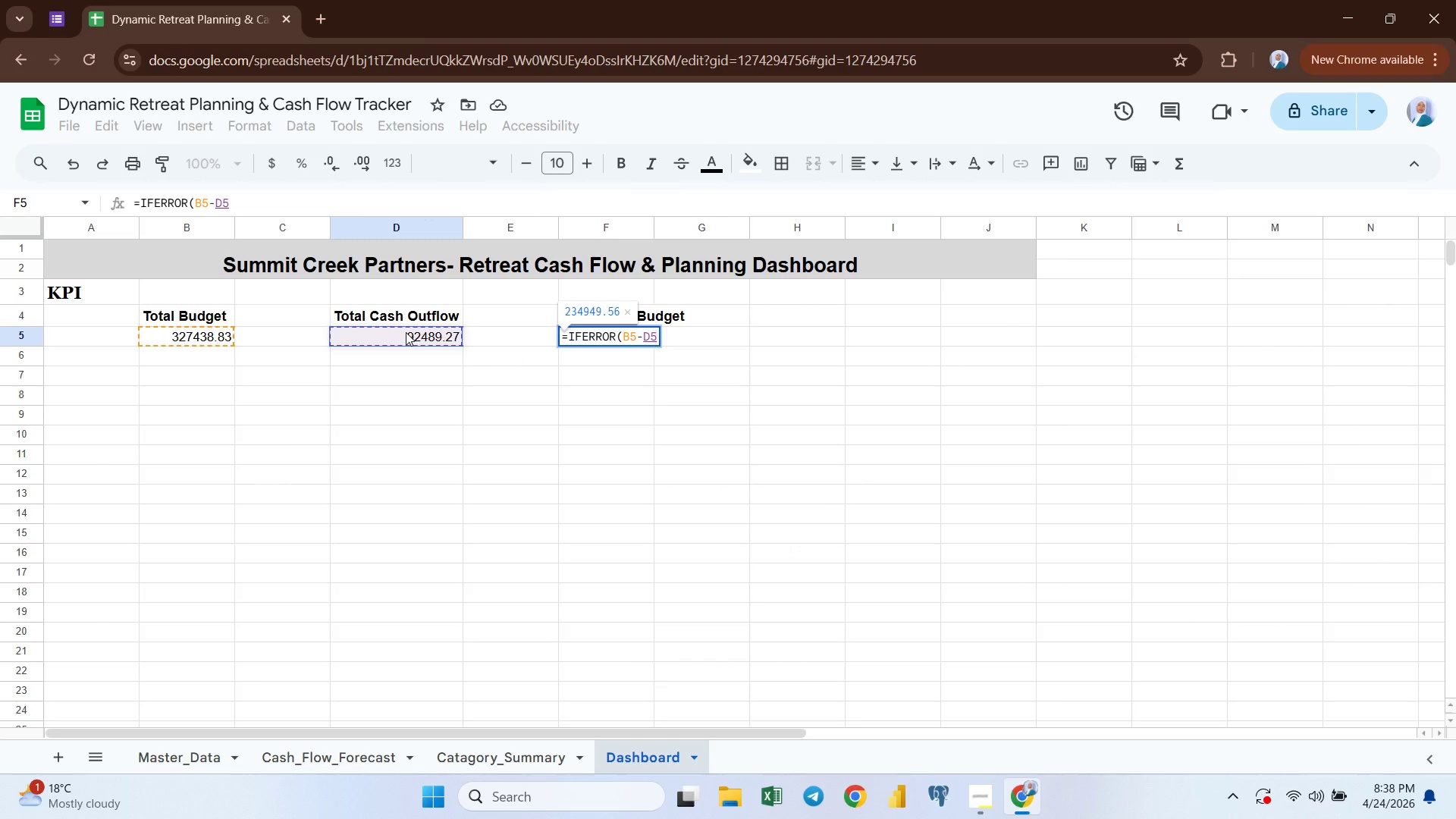 
key(Shift+0)
 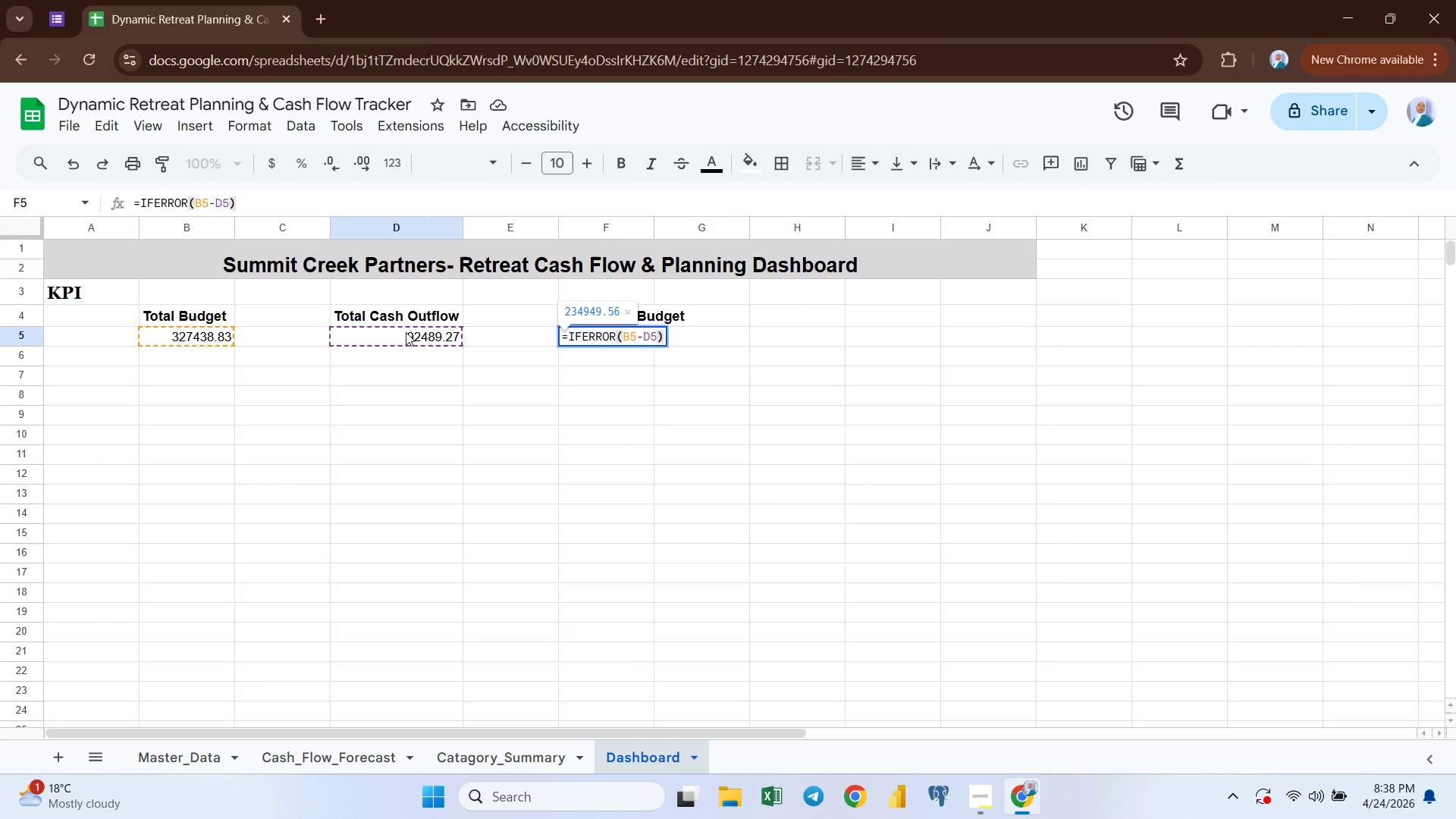 
key(Comma)
 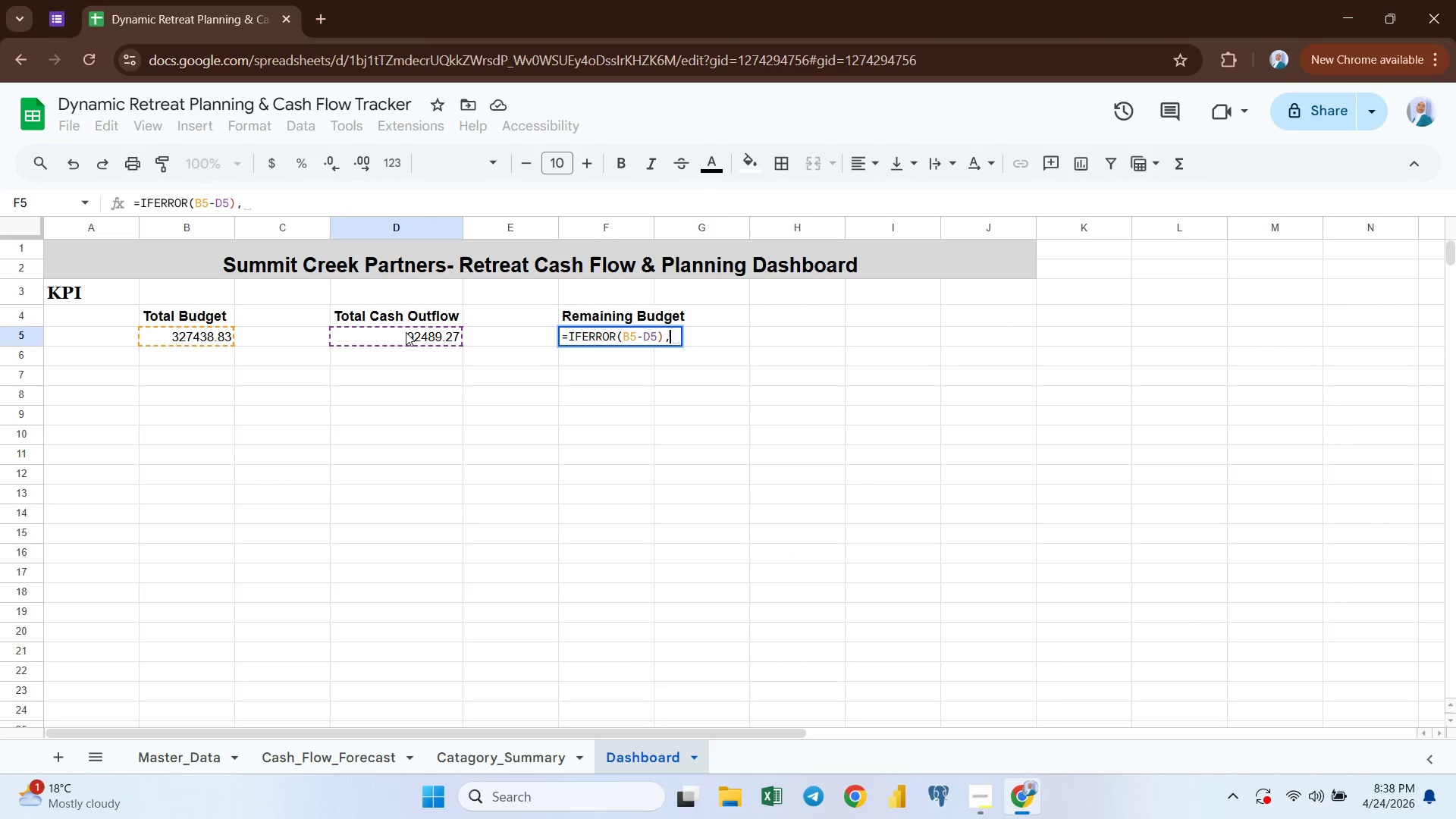 
key(Shift+Quote)
 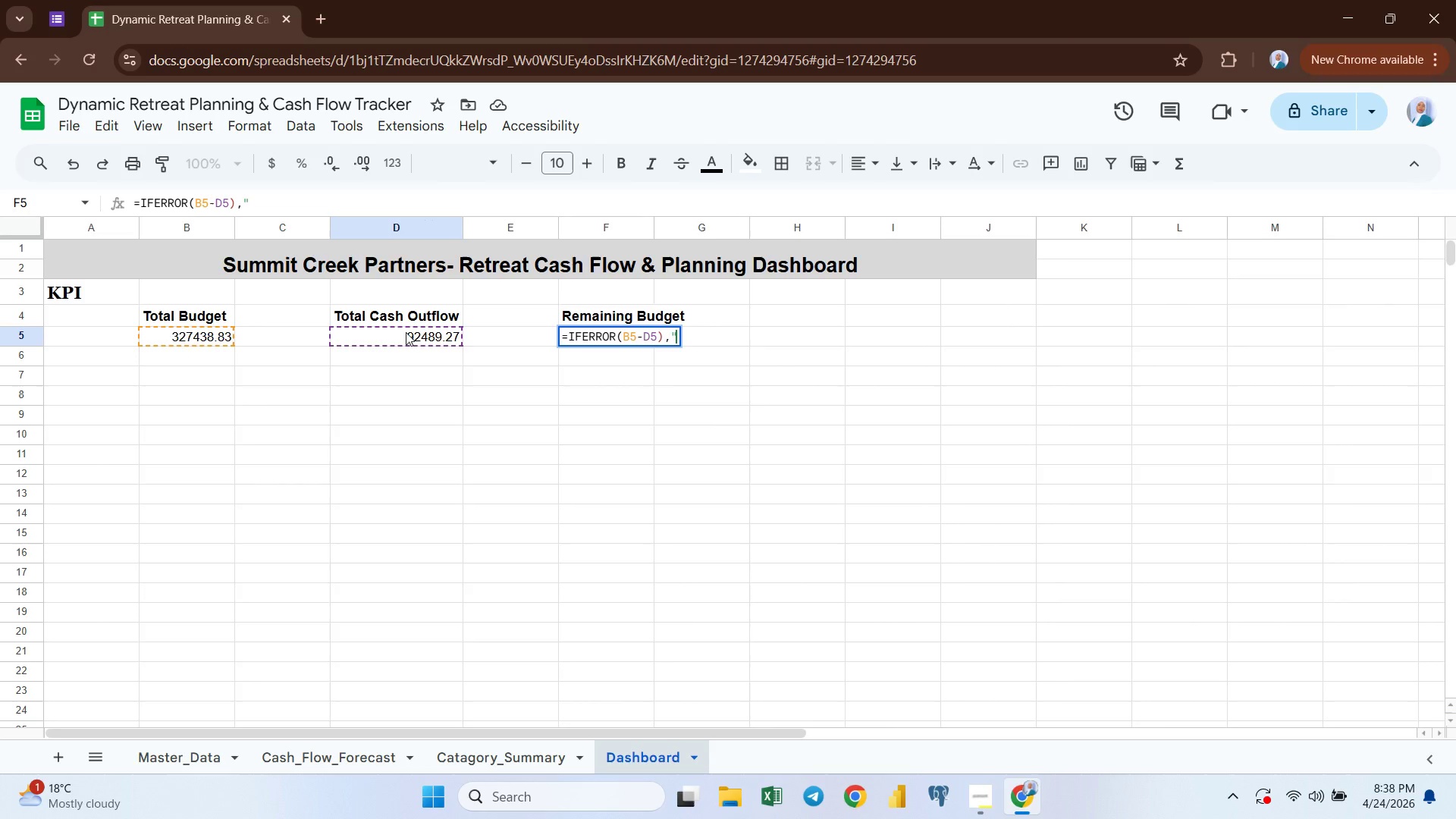 
key(Shift+Quote)
 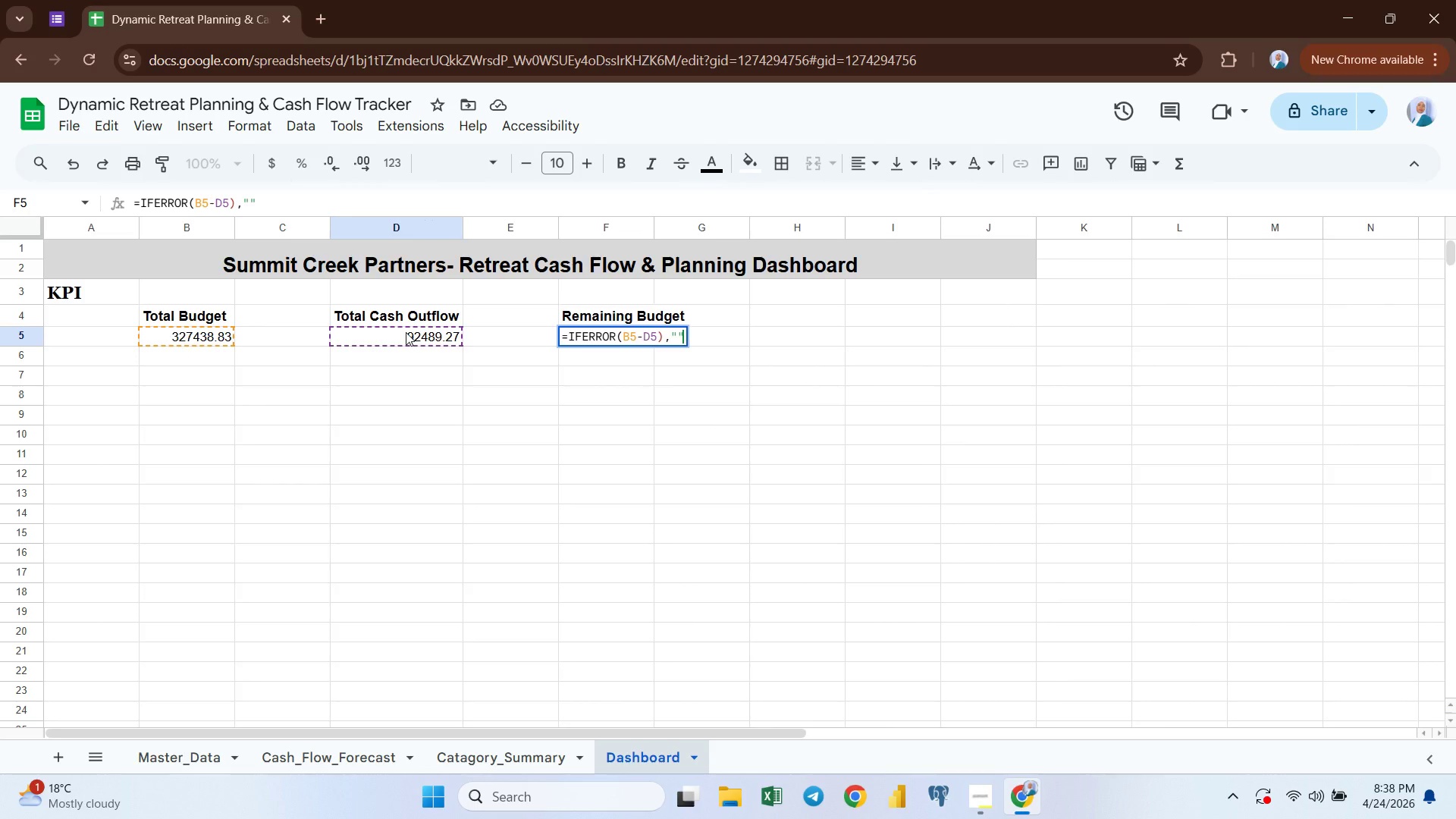 
key(ArrowLeft)
 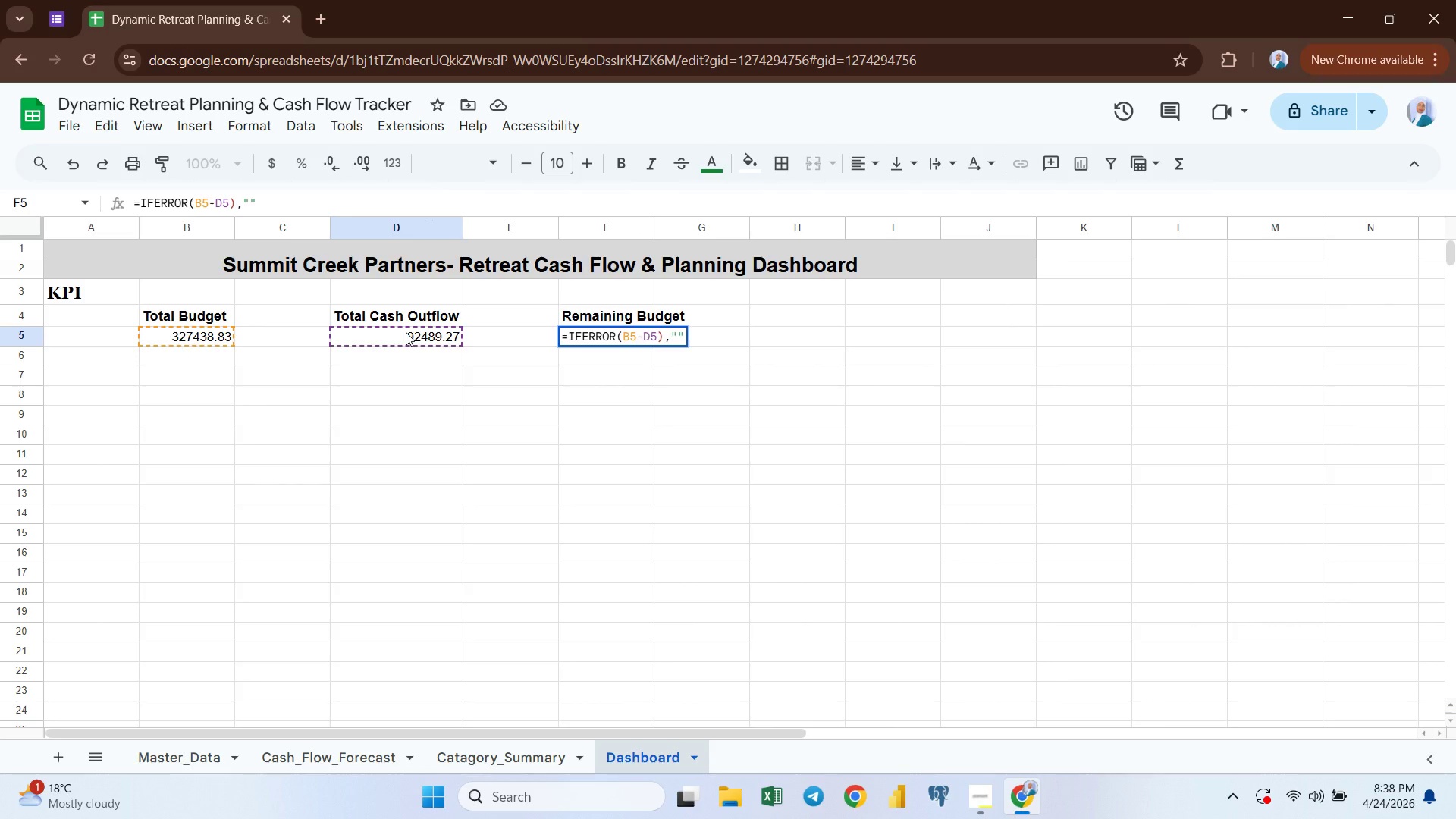 
type(No Data Available)
 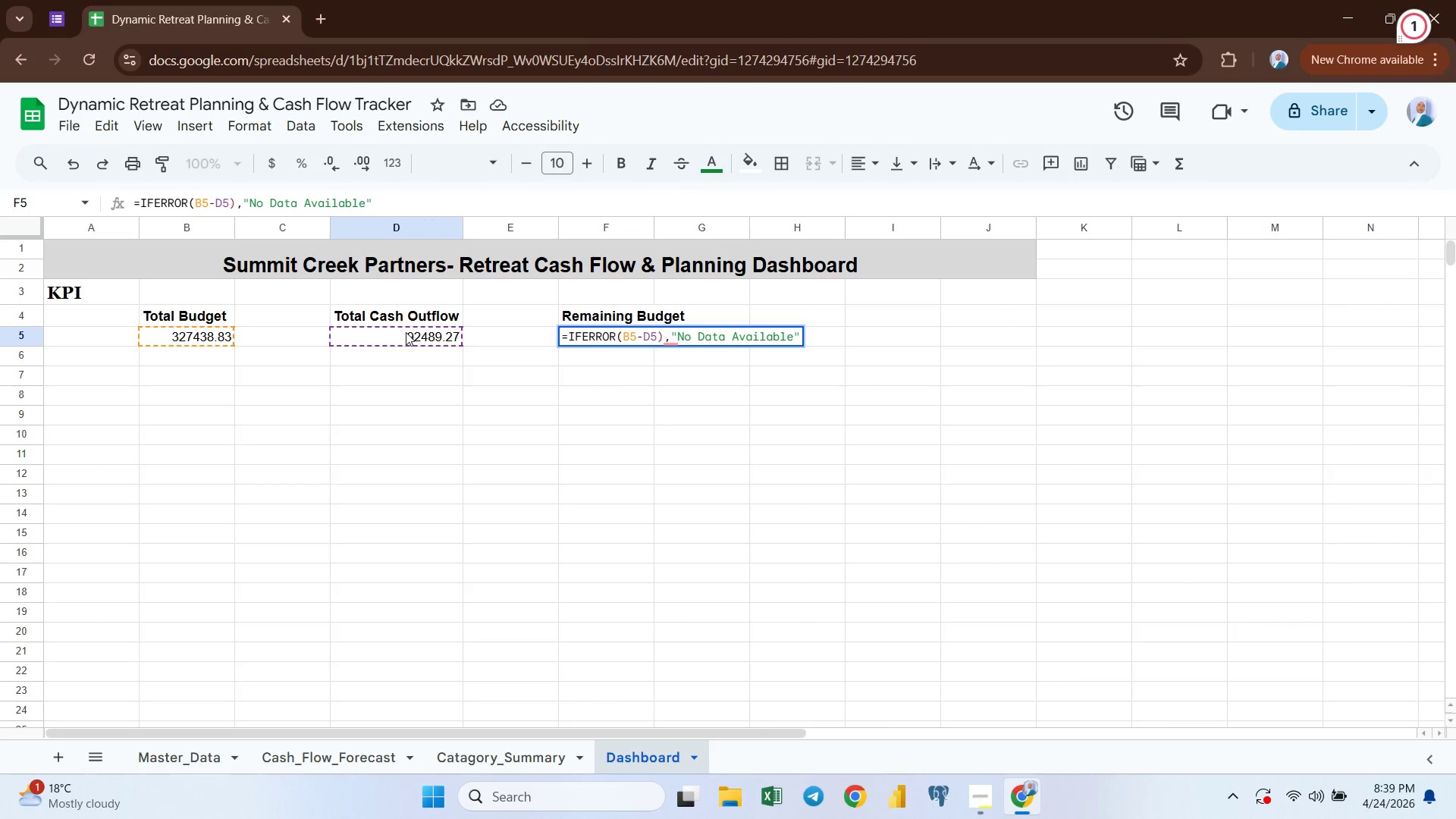 
key(ArrowRight)
 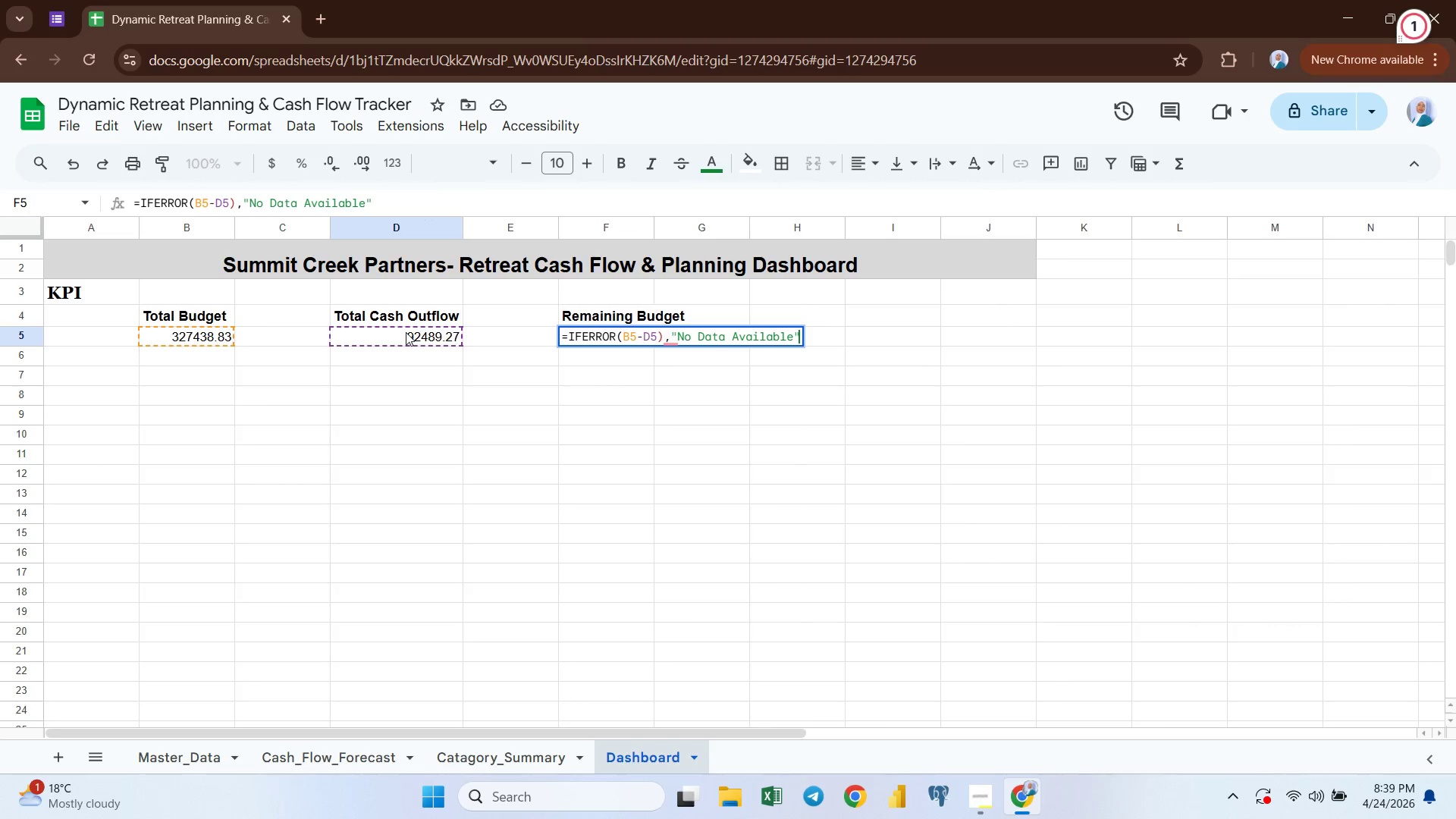 
key(Shift+0)
 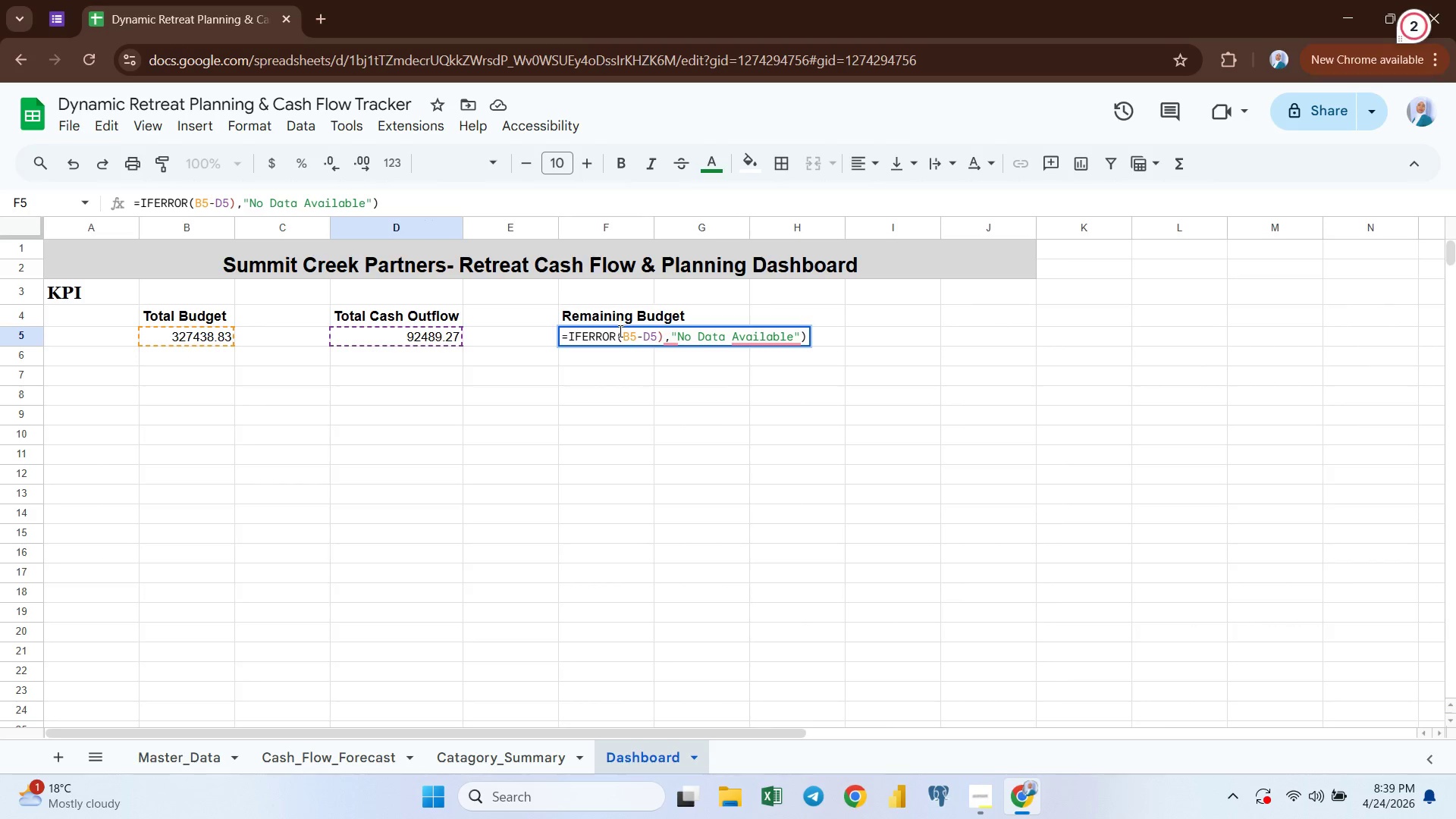 
left_click([616, 332])
 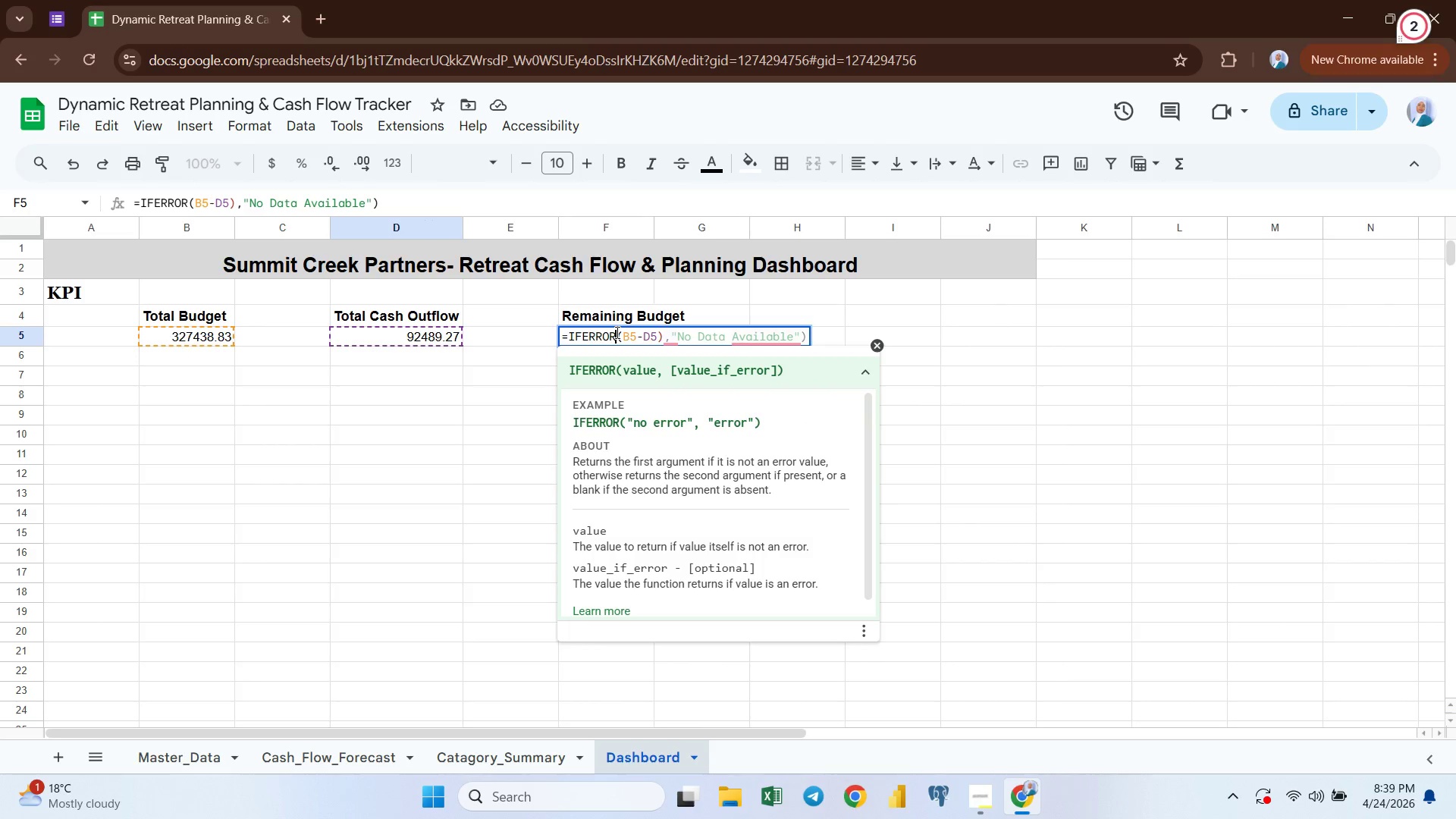 
key(Shift+9)
 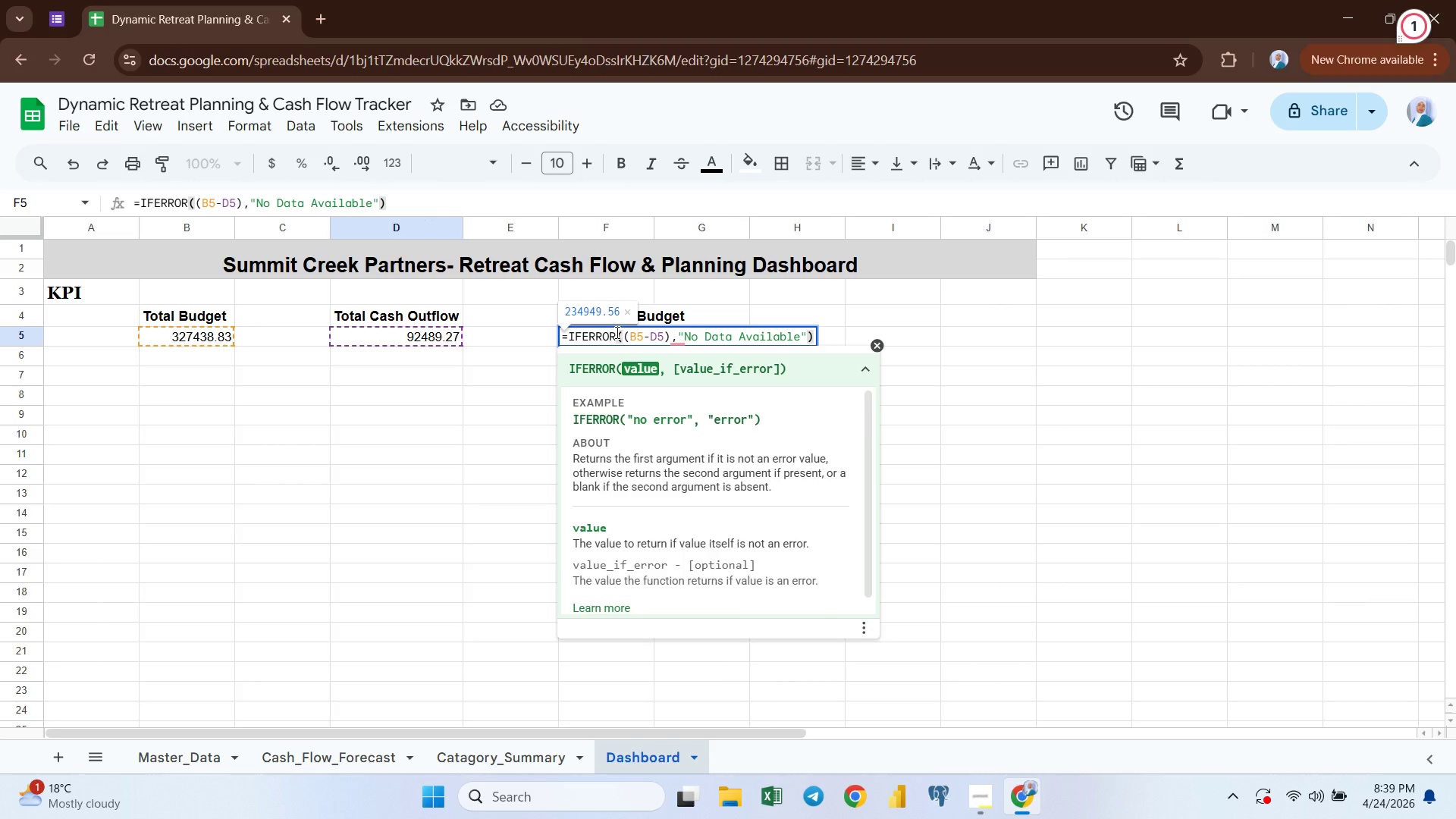 
wait(27.81)
 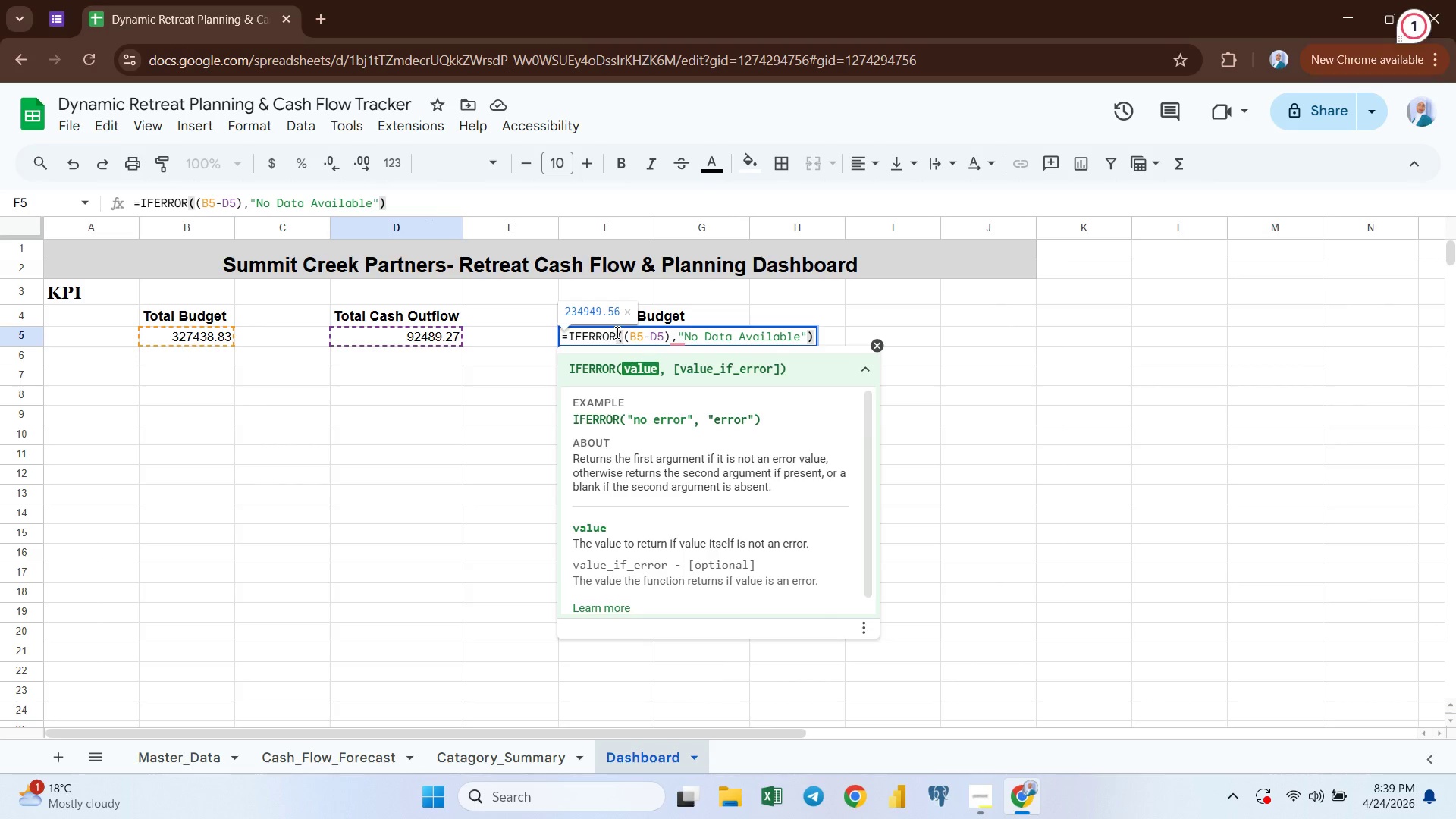 
key(Enter)
 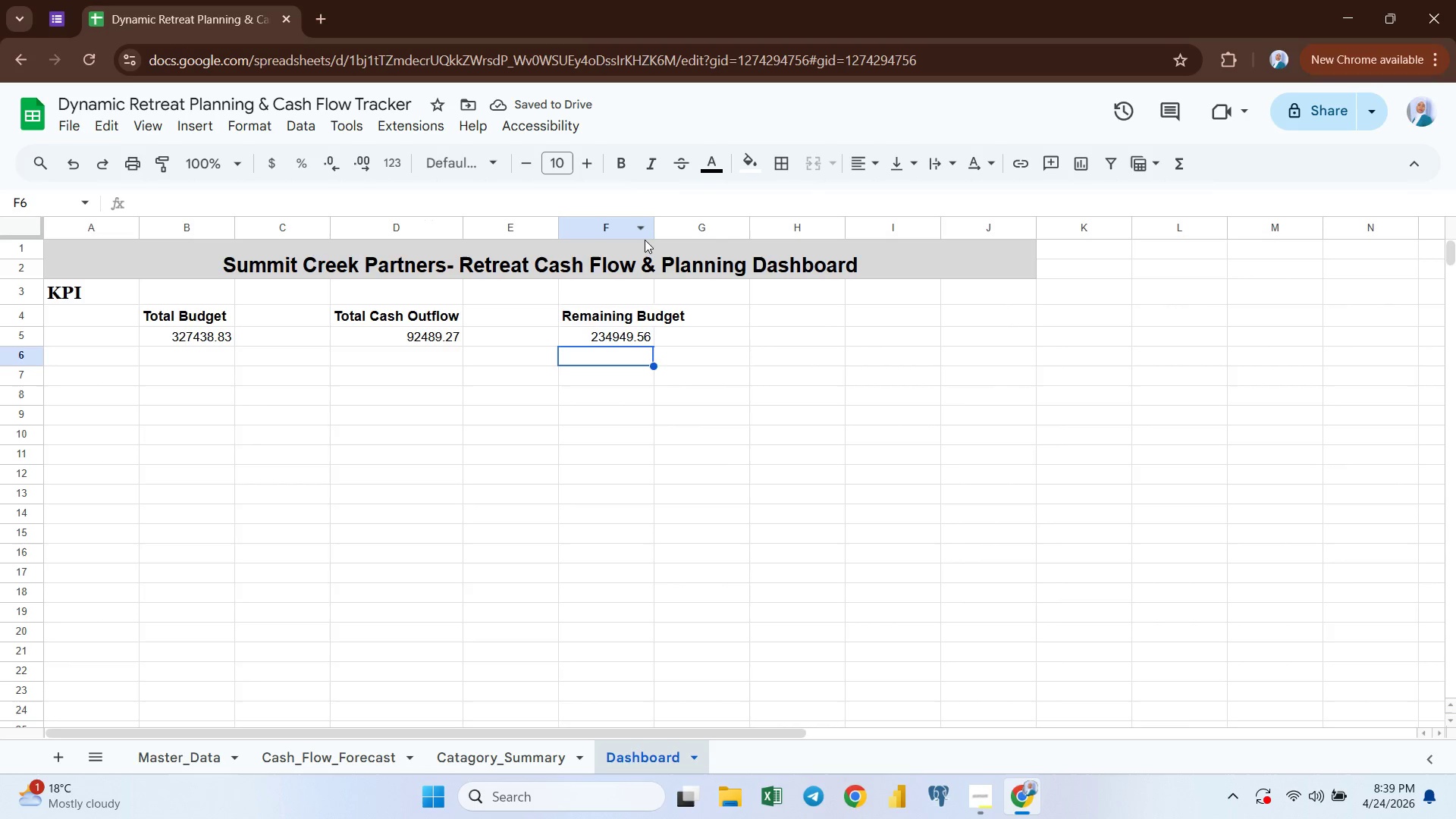 
double_click([654, 225])
 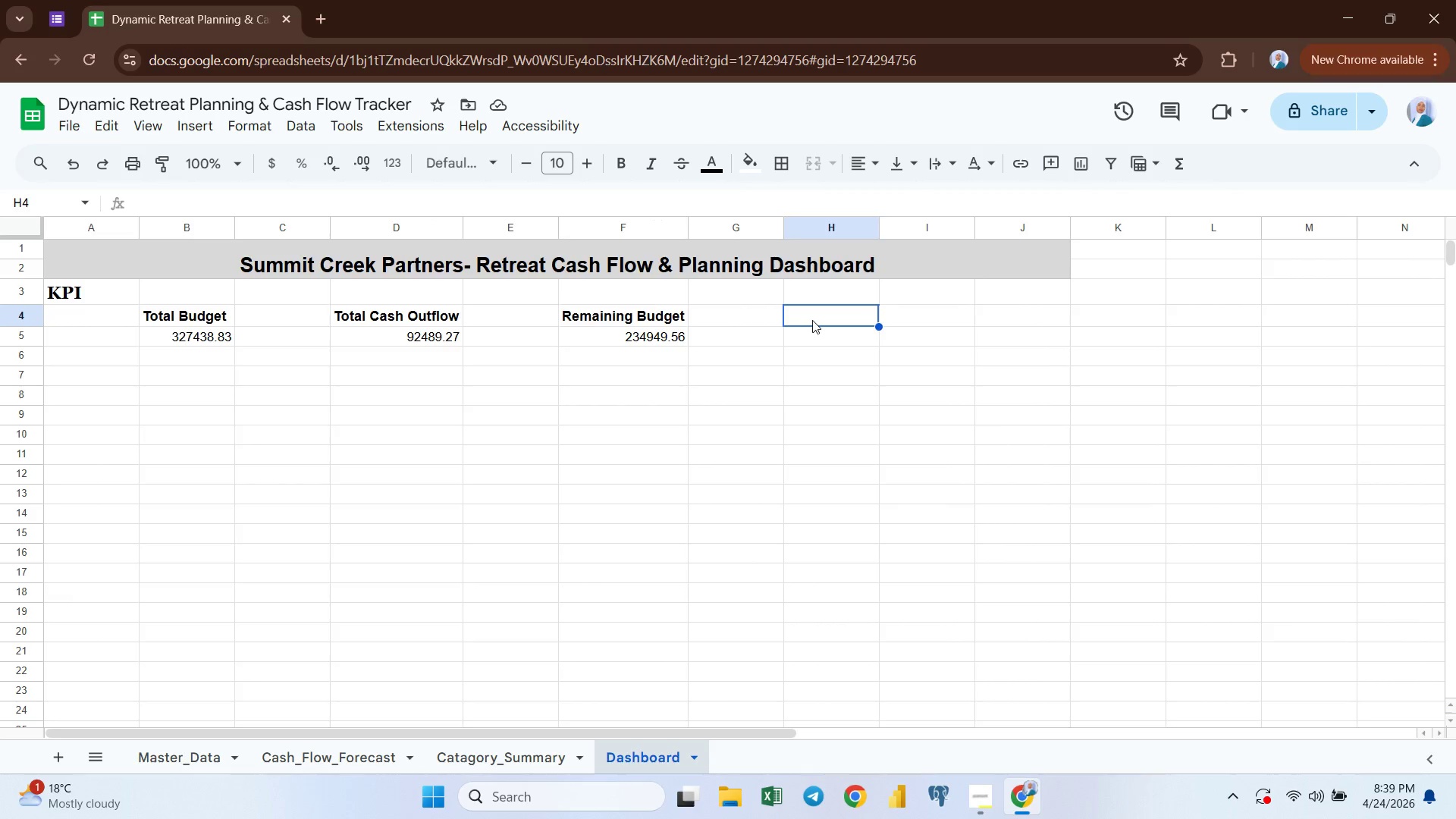 
wait(7.95)
 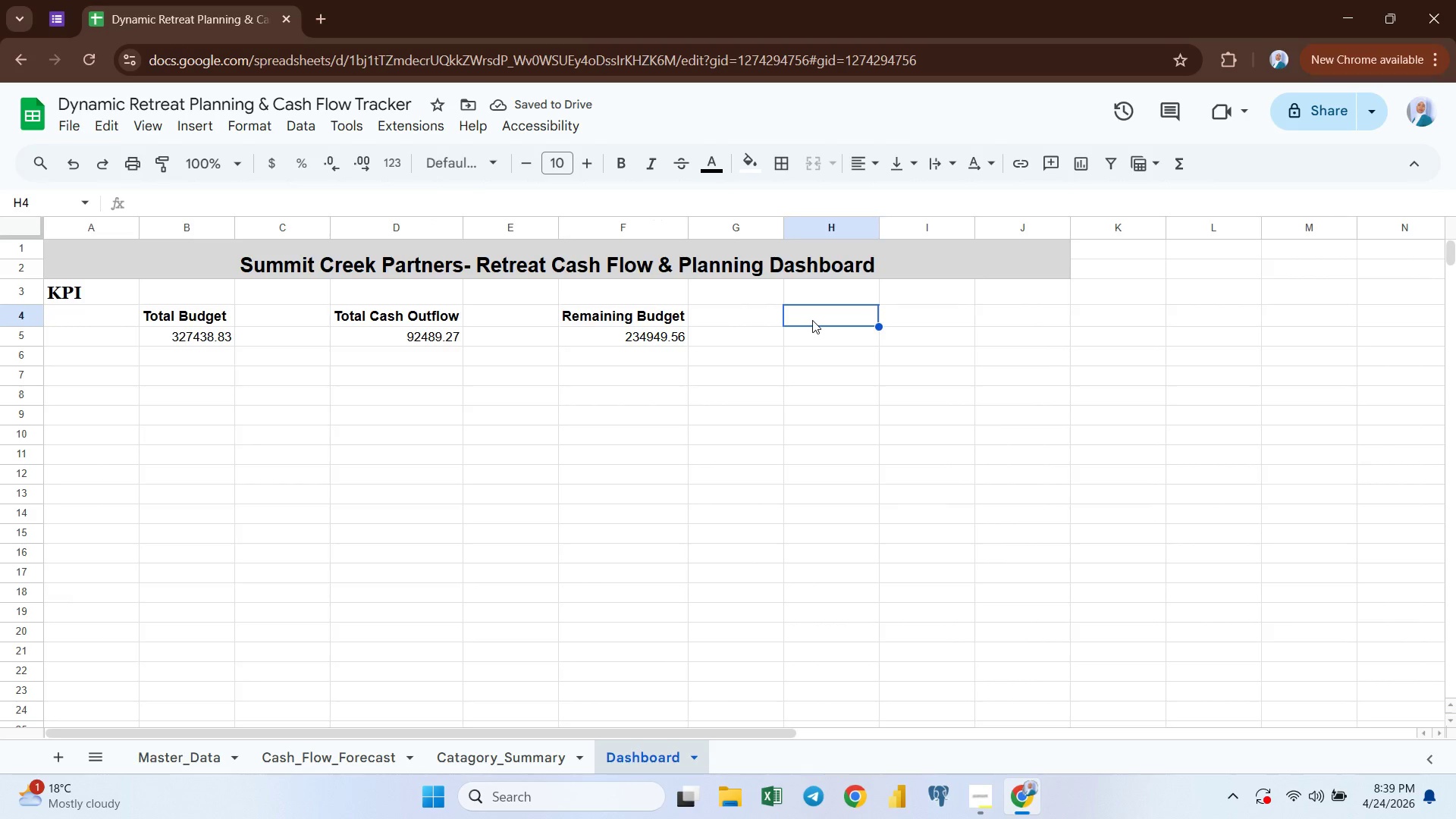 
type(% Utilized)
 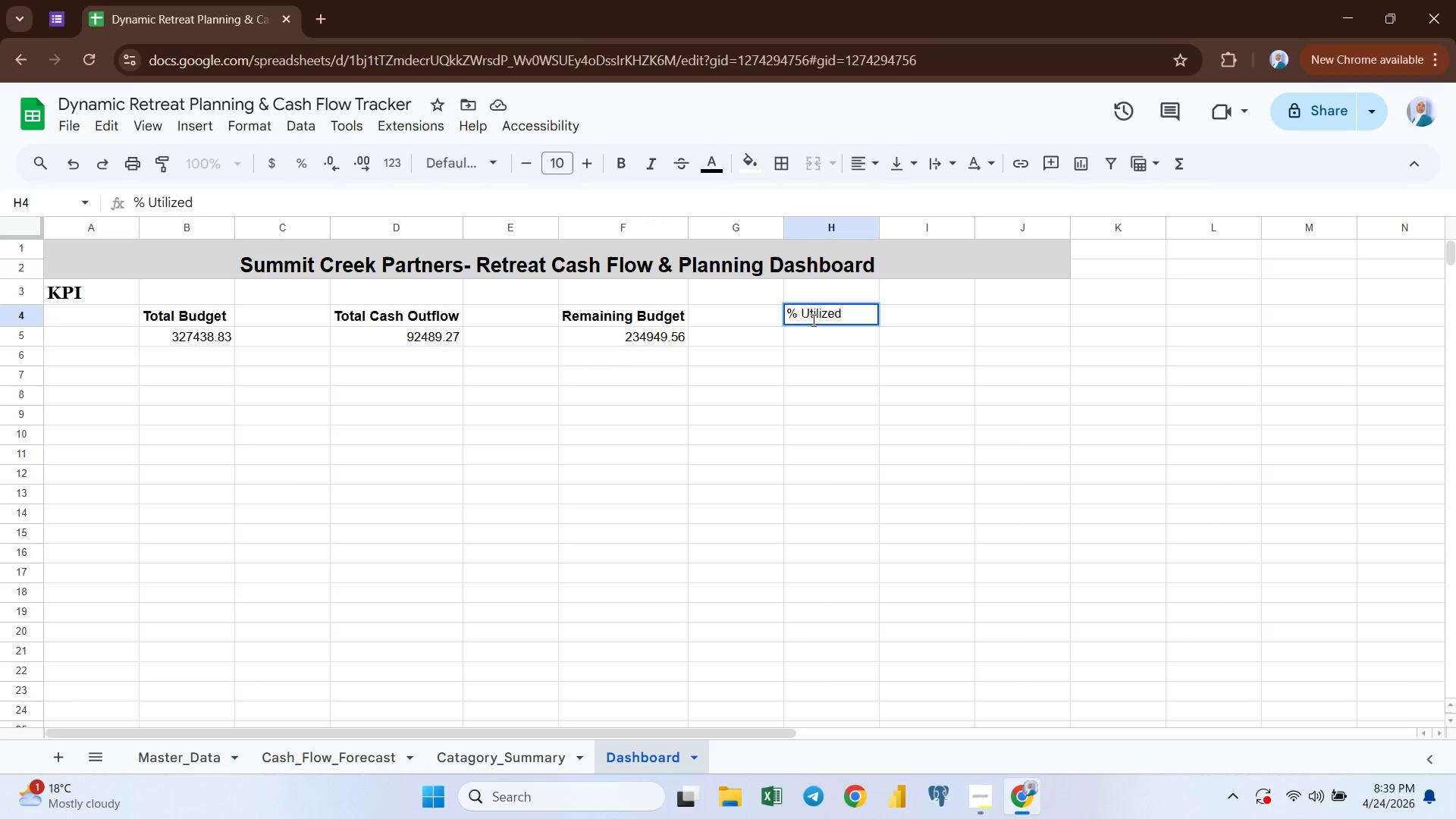 
key(Enter)
 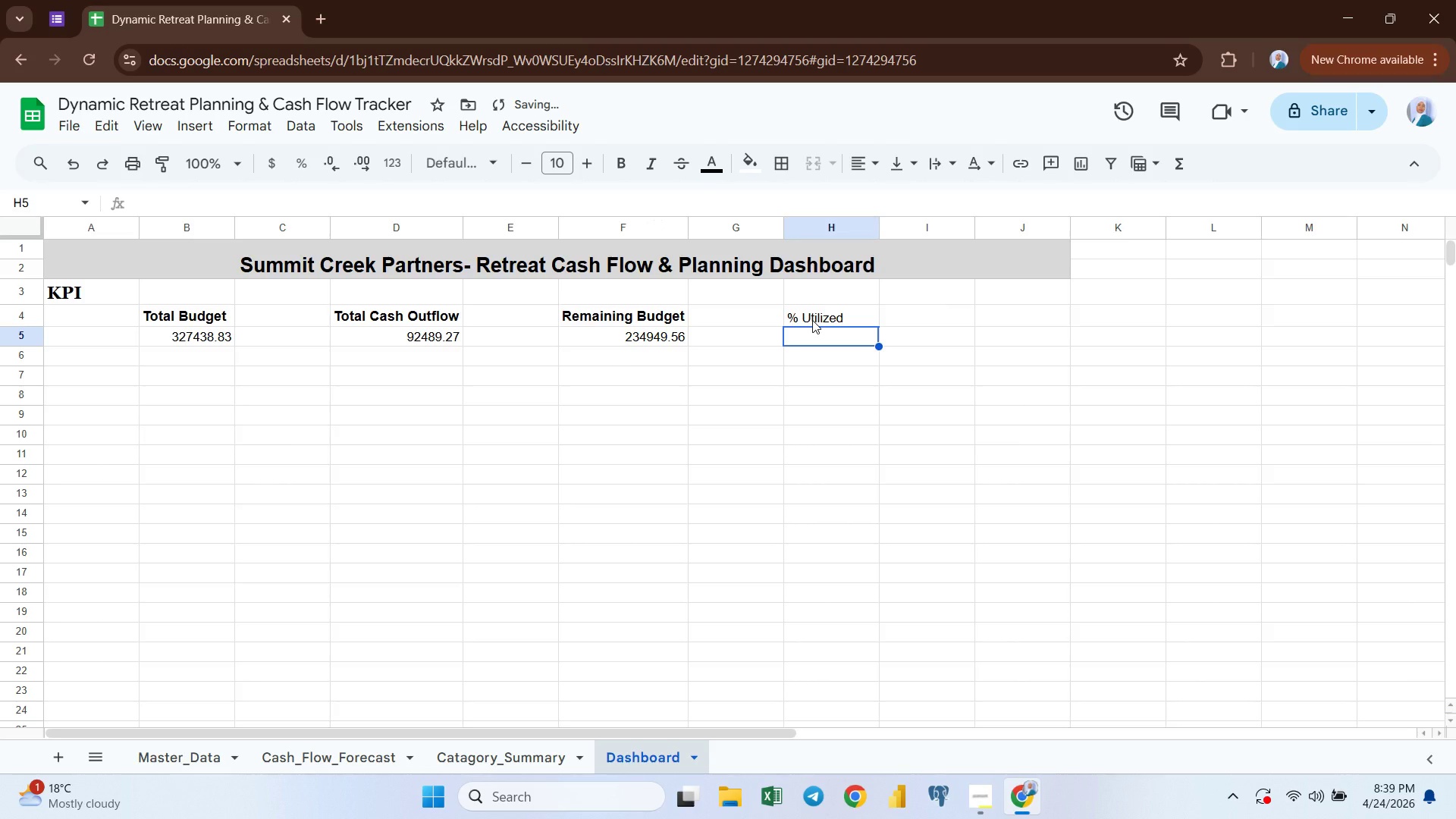 
key(Equal)
 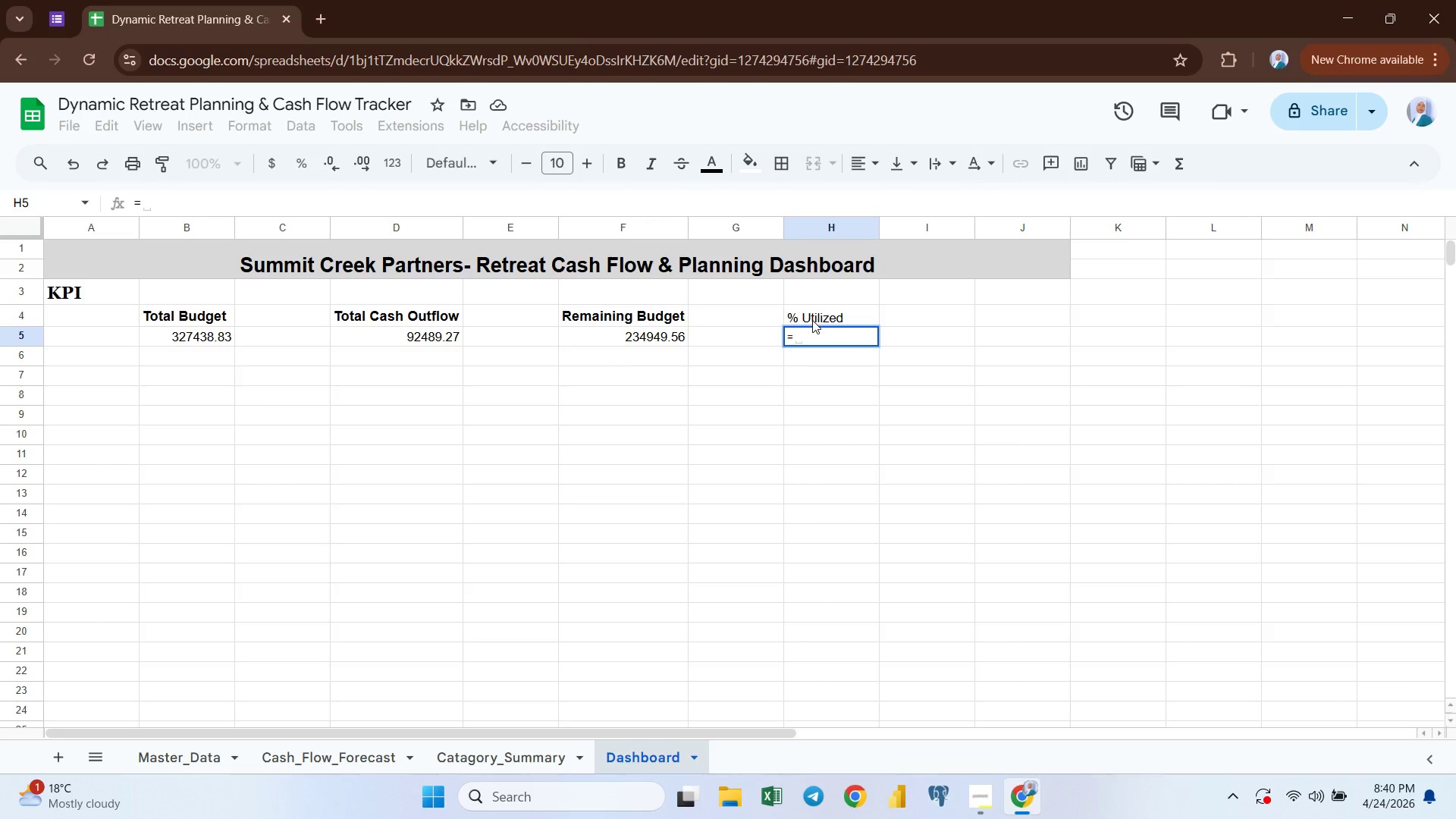 
wait(5.45)
 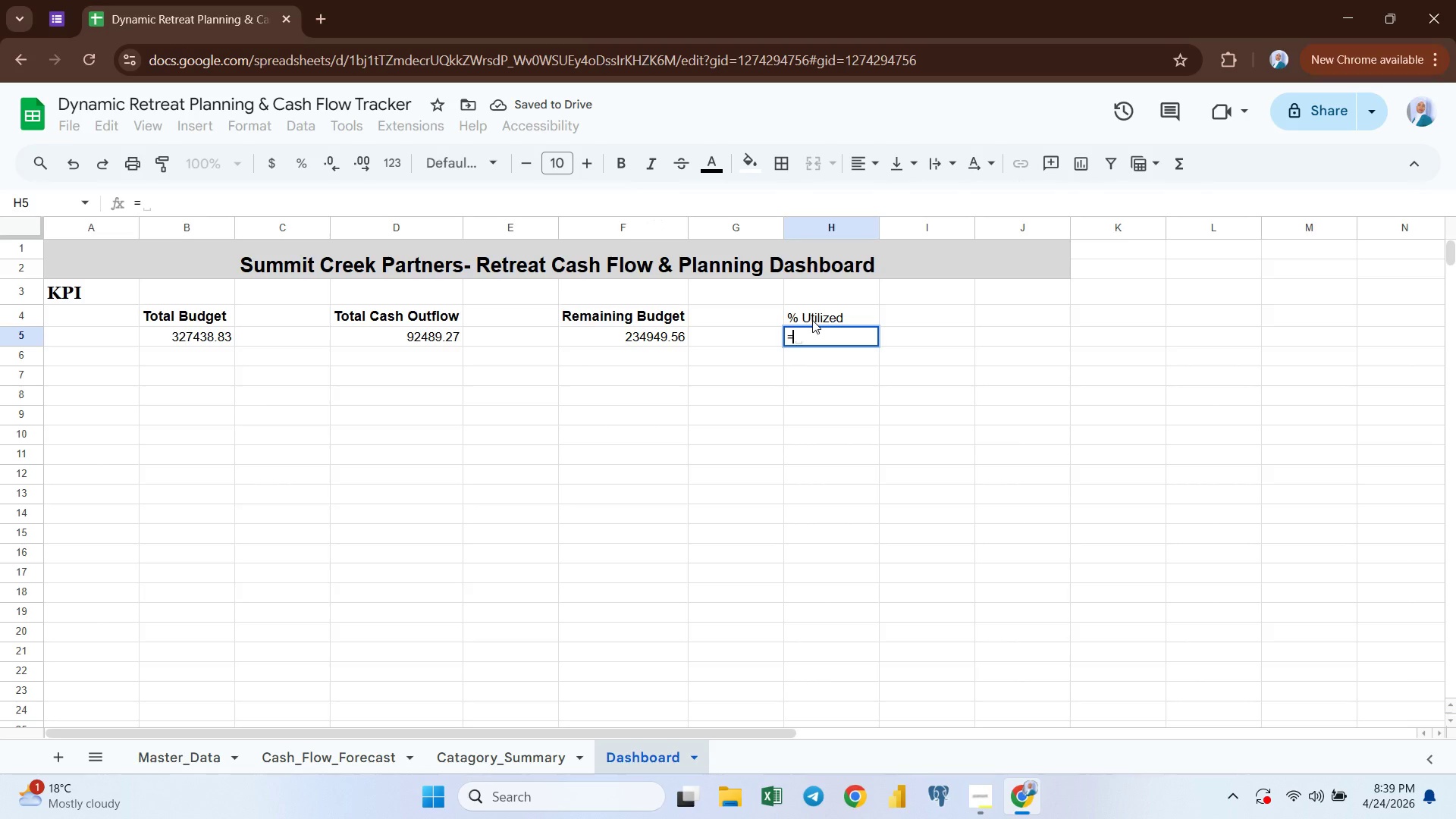 
type(ifer)
 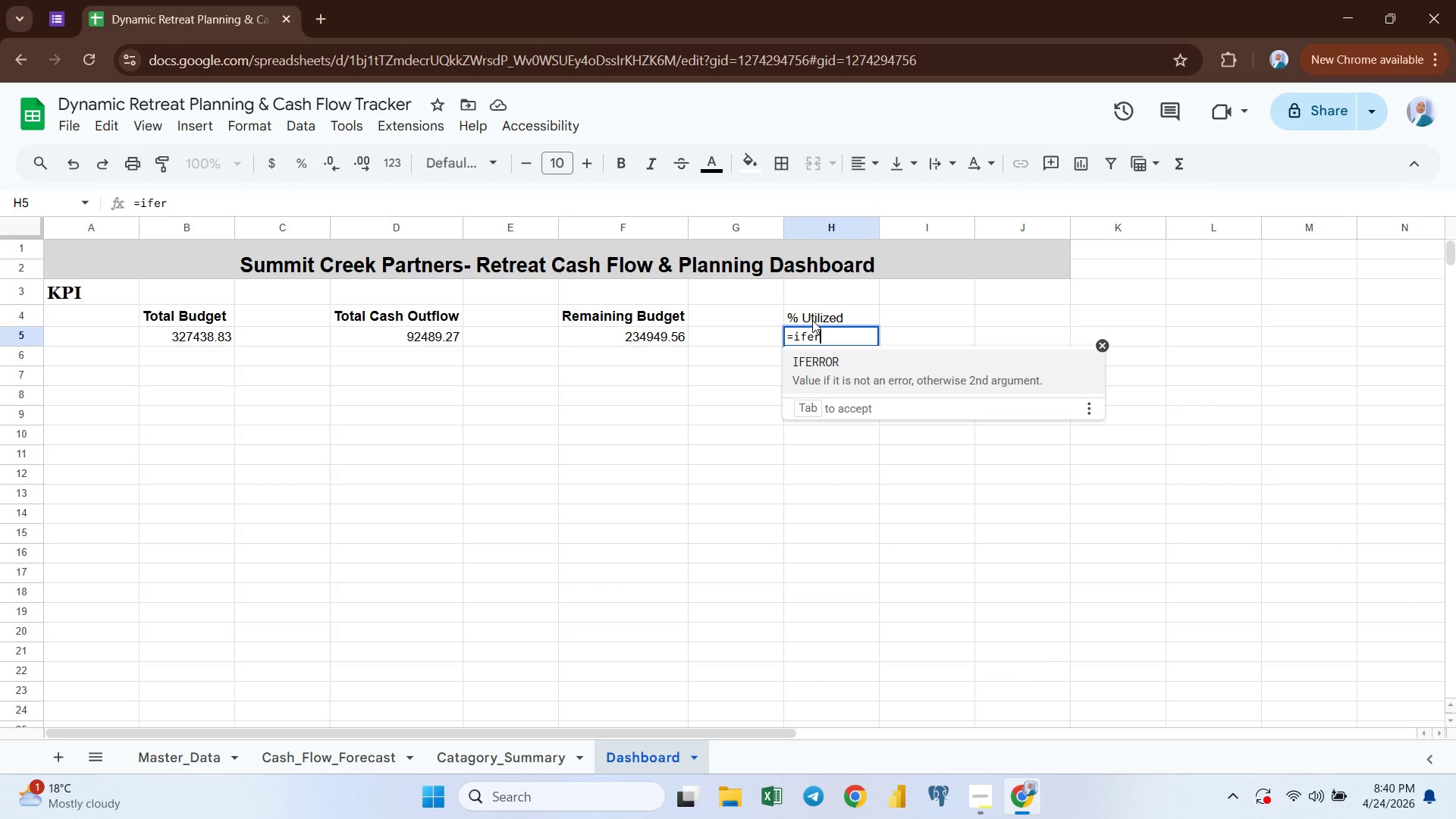 
key(Enter)
 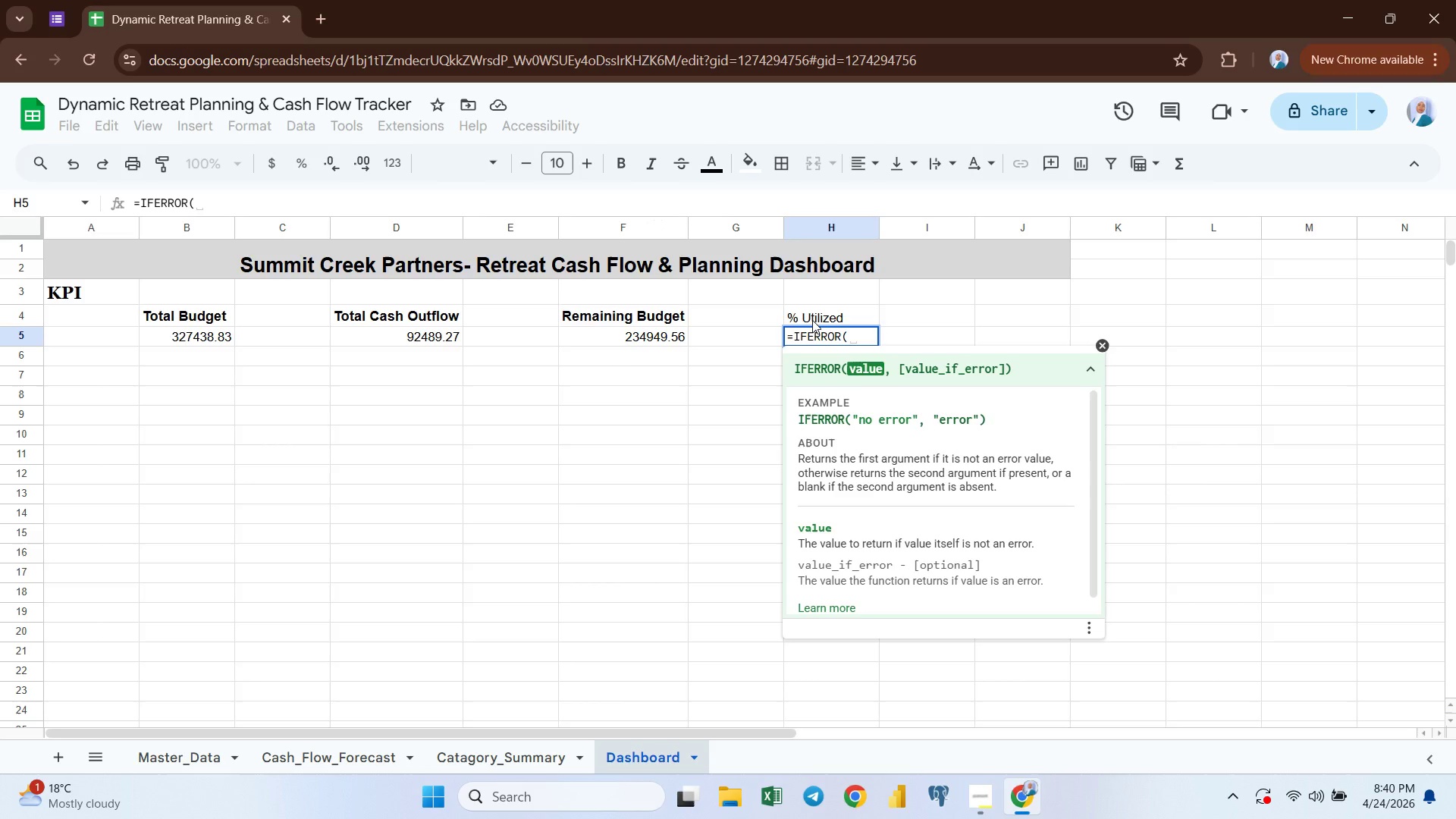 
key(Shift+9)
 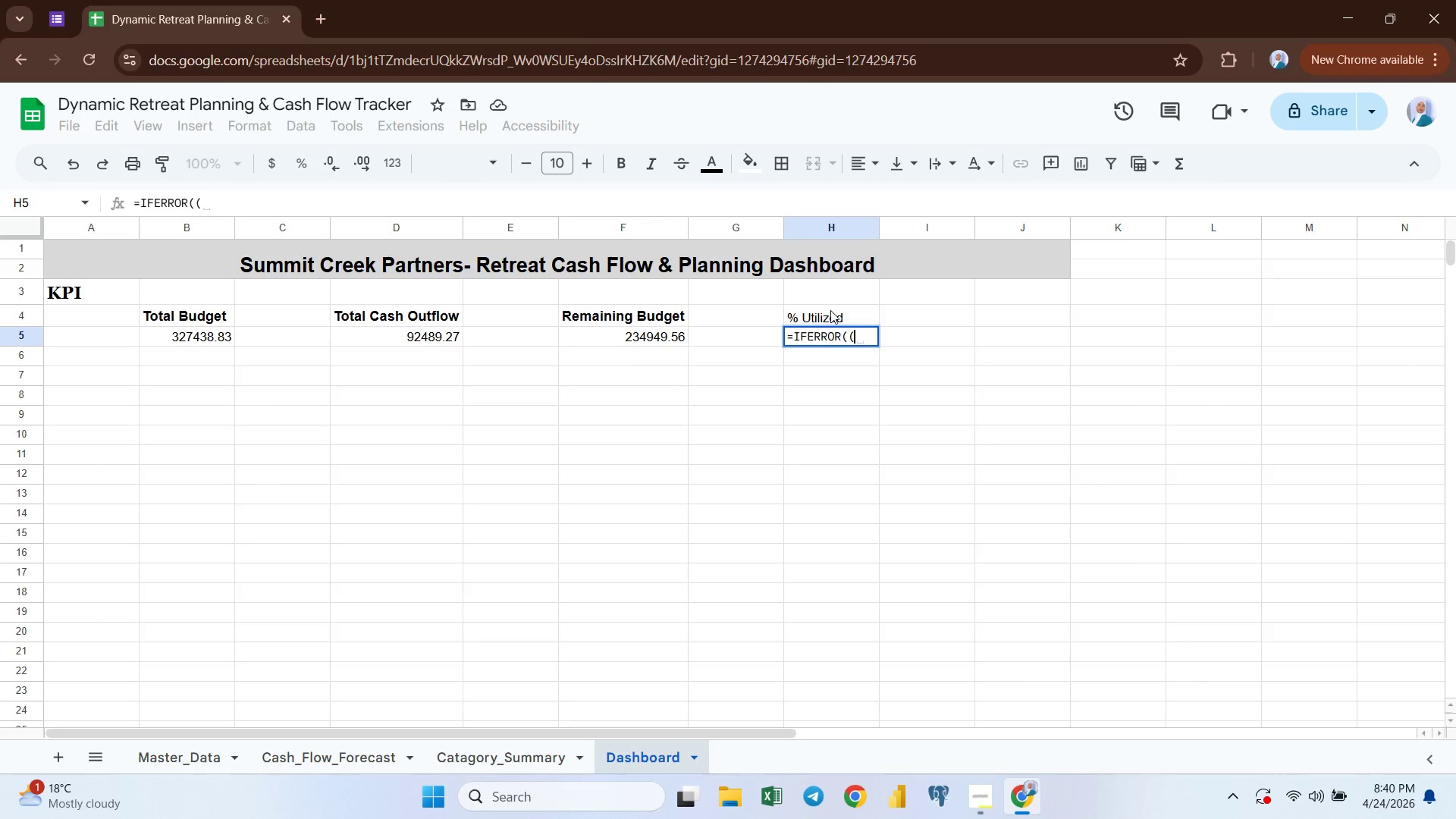 
left_click([372, 339])
 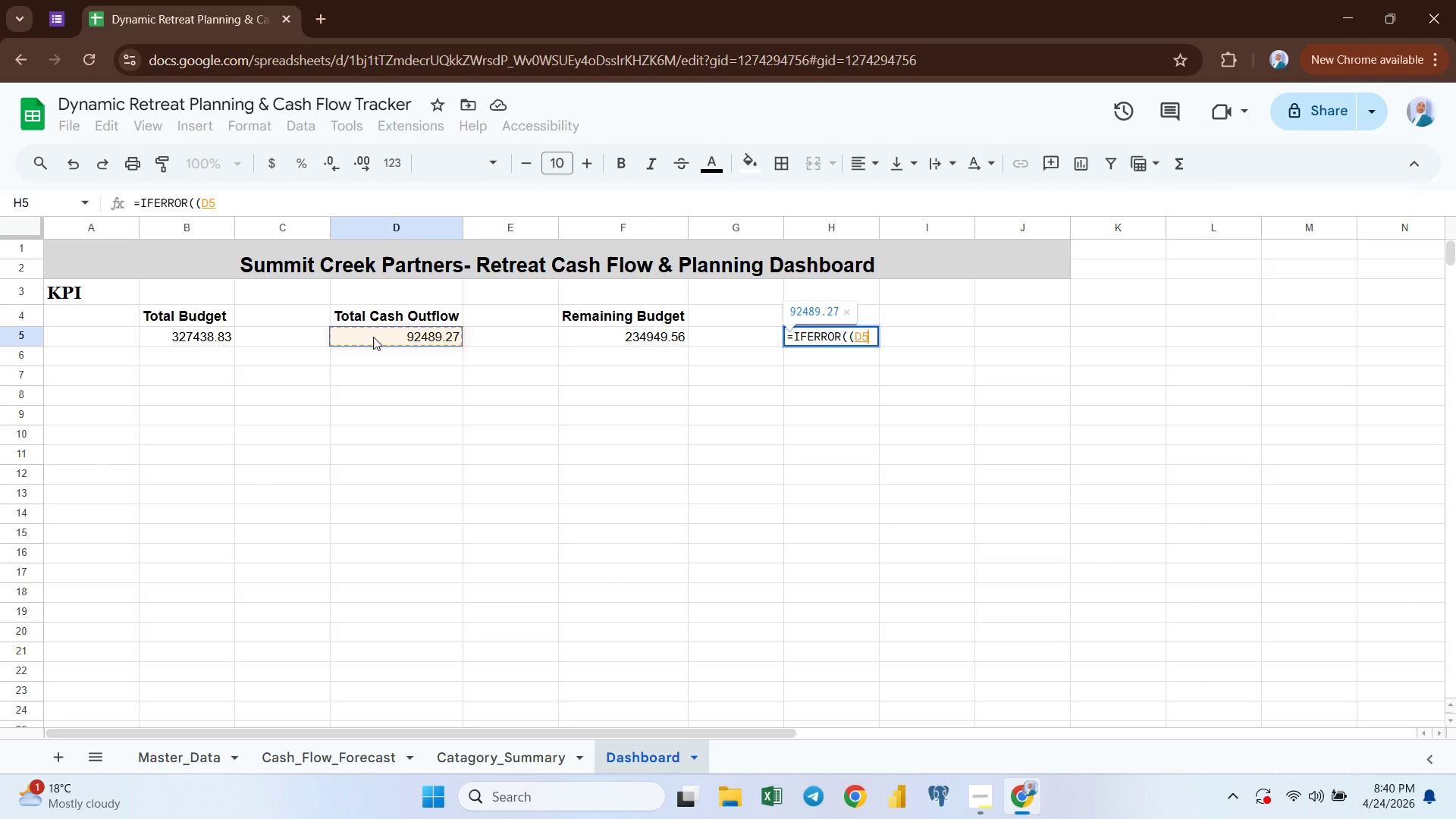 
key(Slash)
 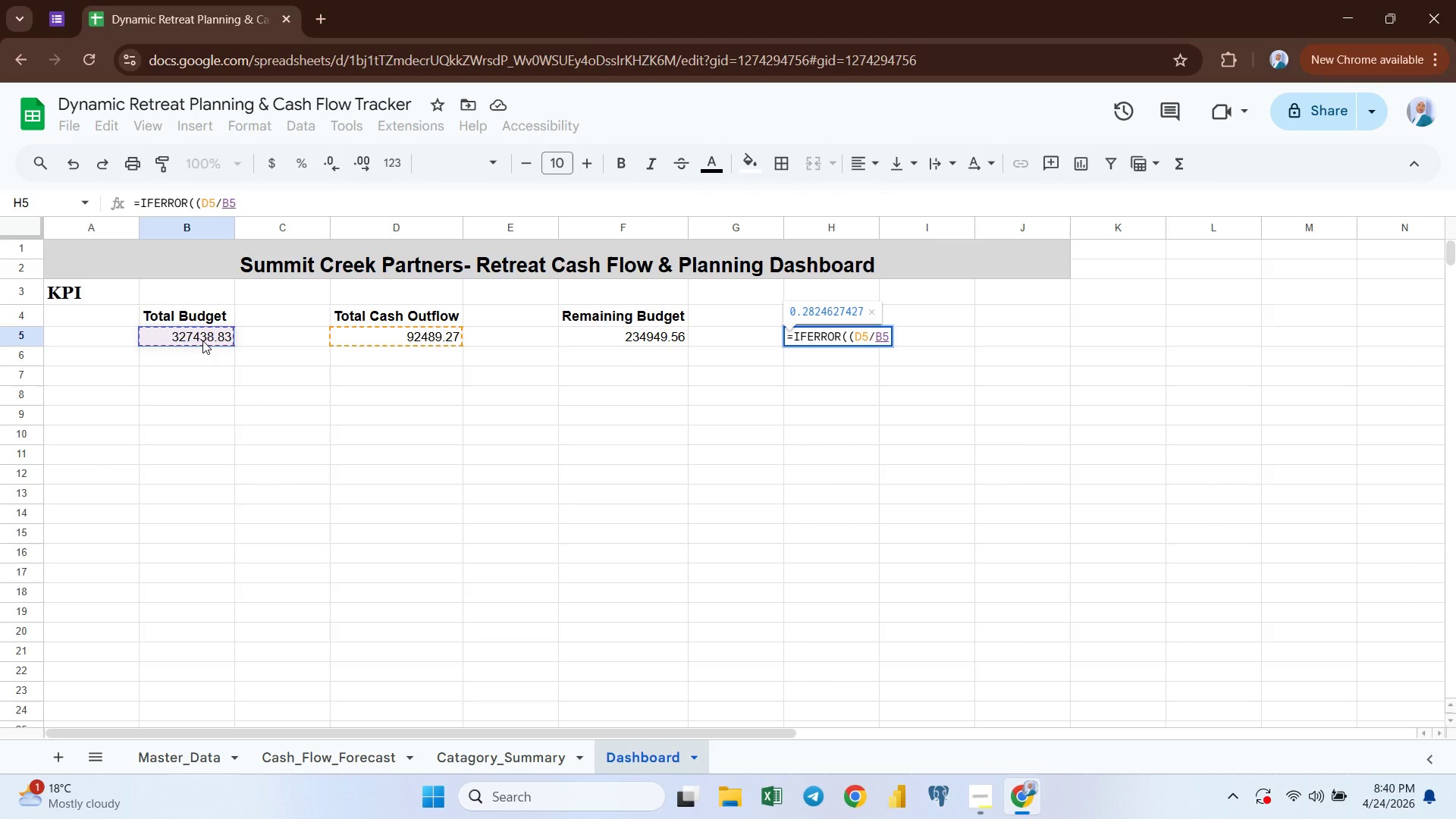 
wait(6.47)
 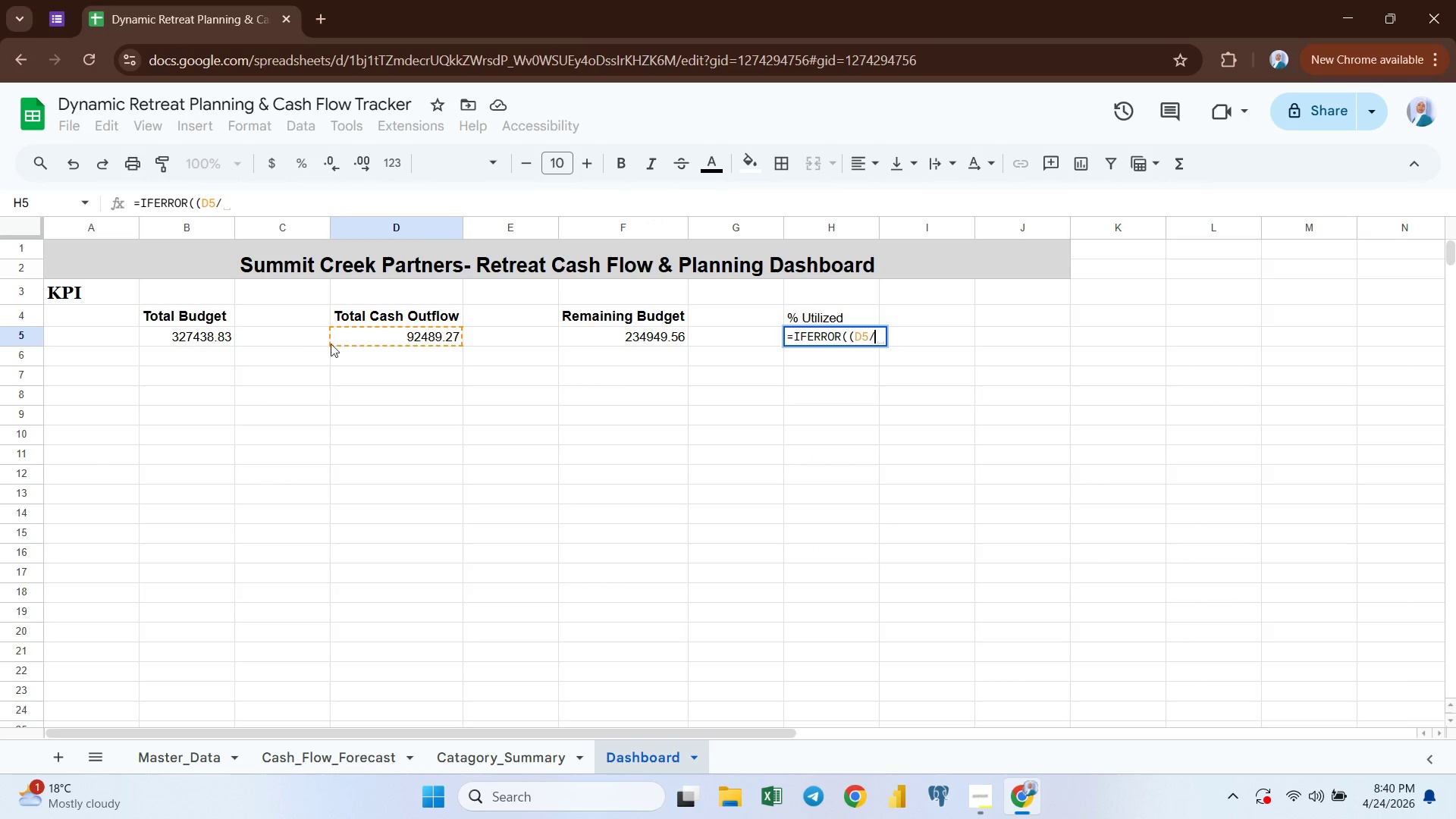 
key(Shift+0)
 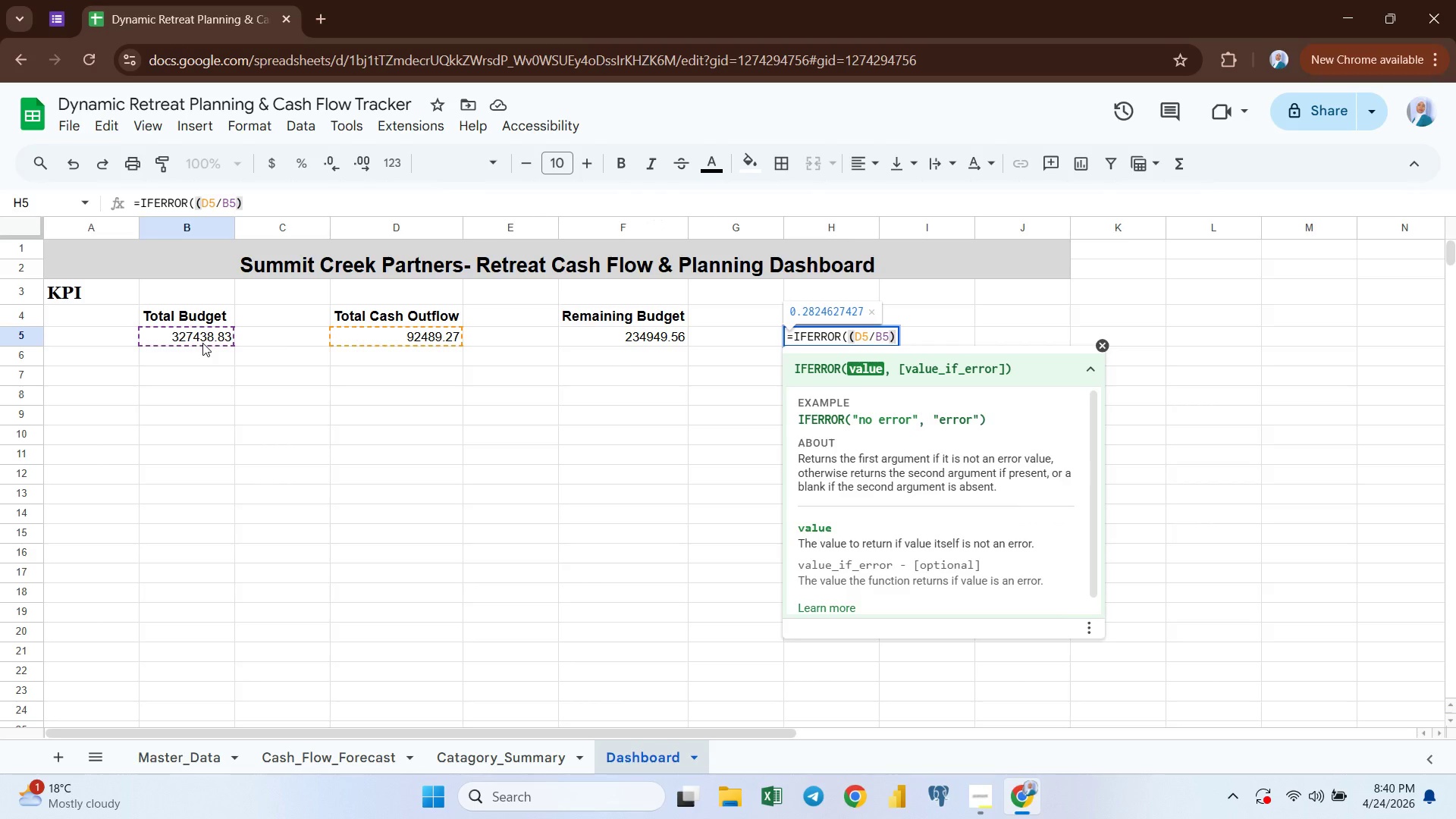 
key(Comma)
 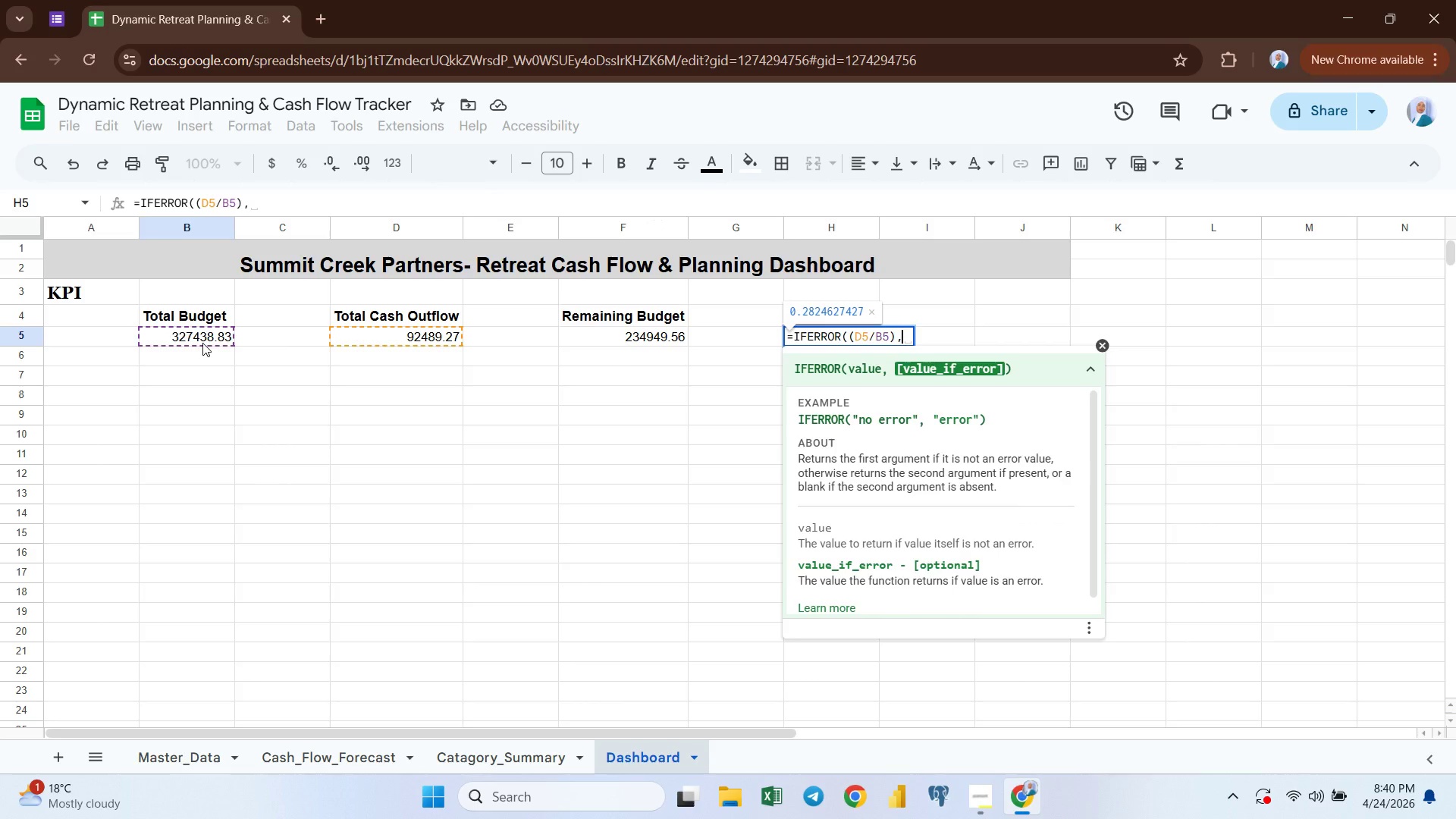 
key(Shift+Quote)
 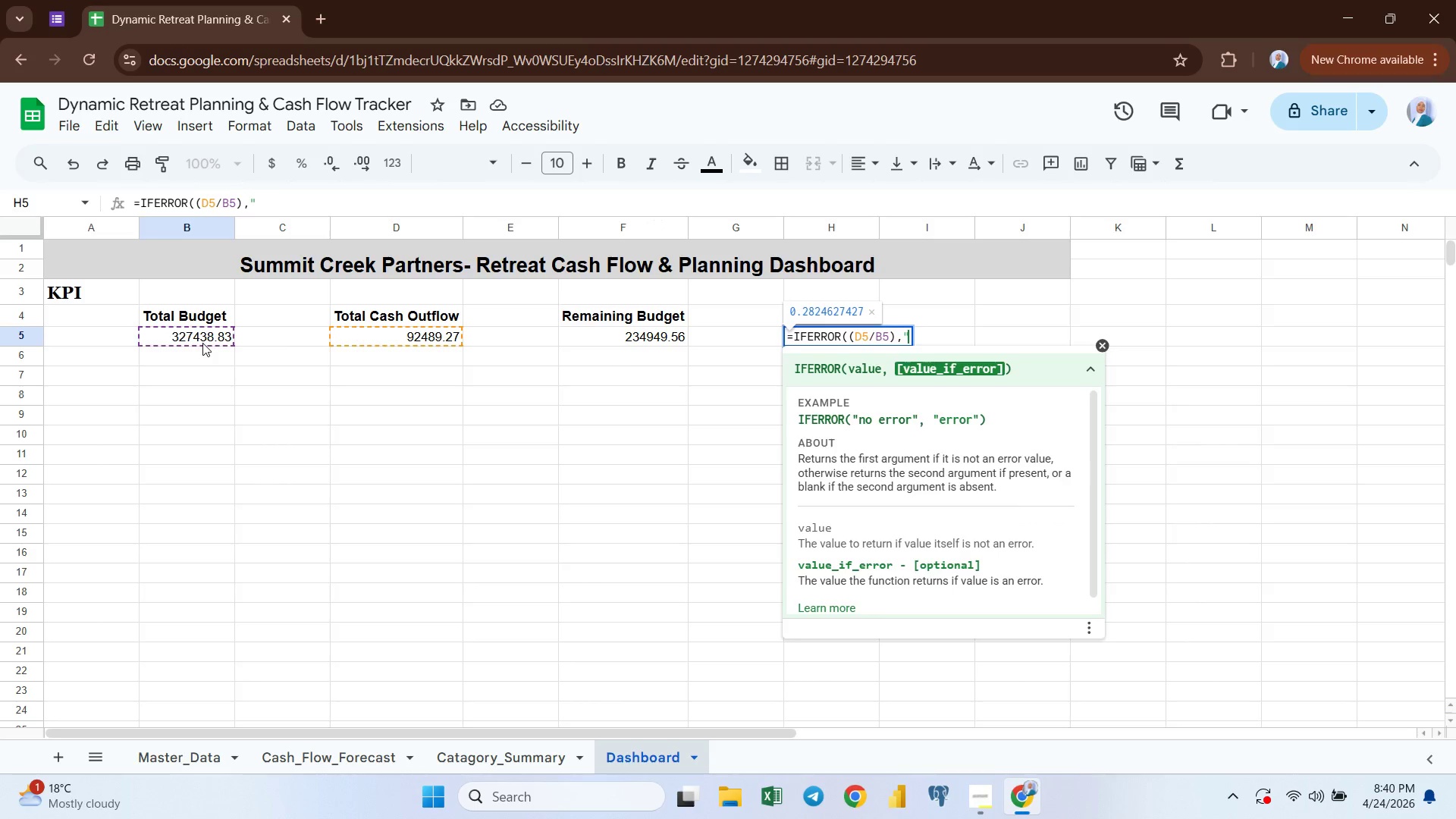 
key(Shift+Quote)
 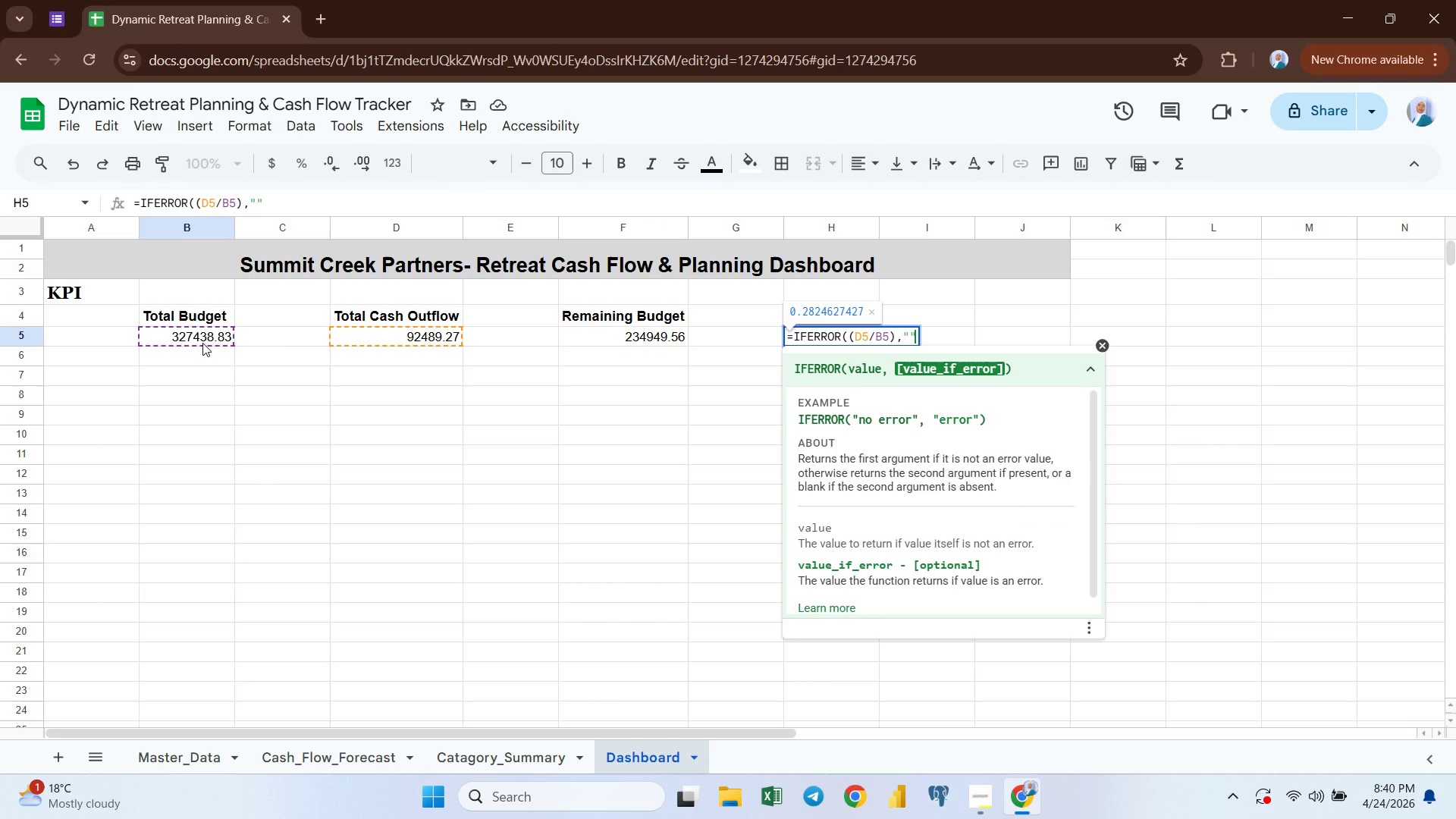 
key(ArrowLeft)
 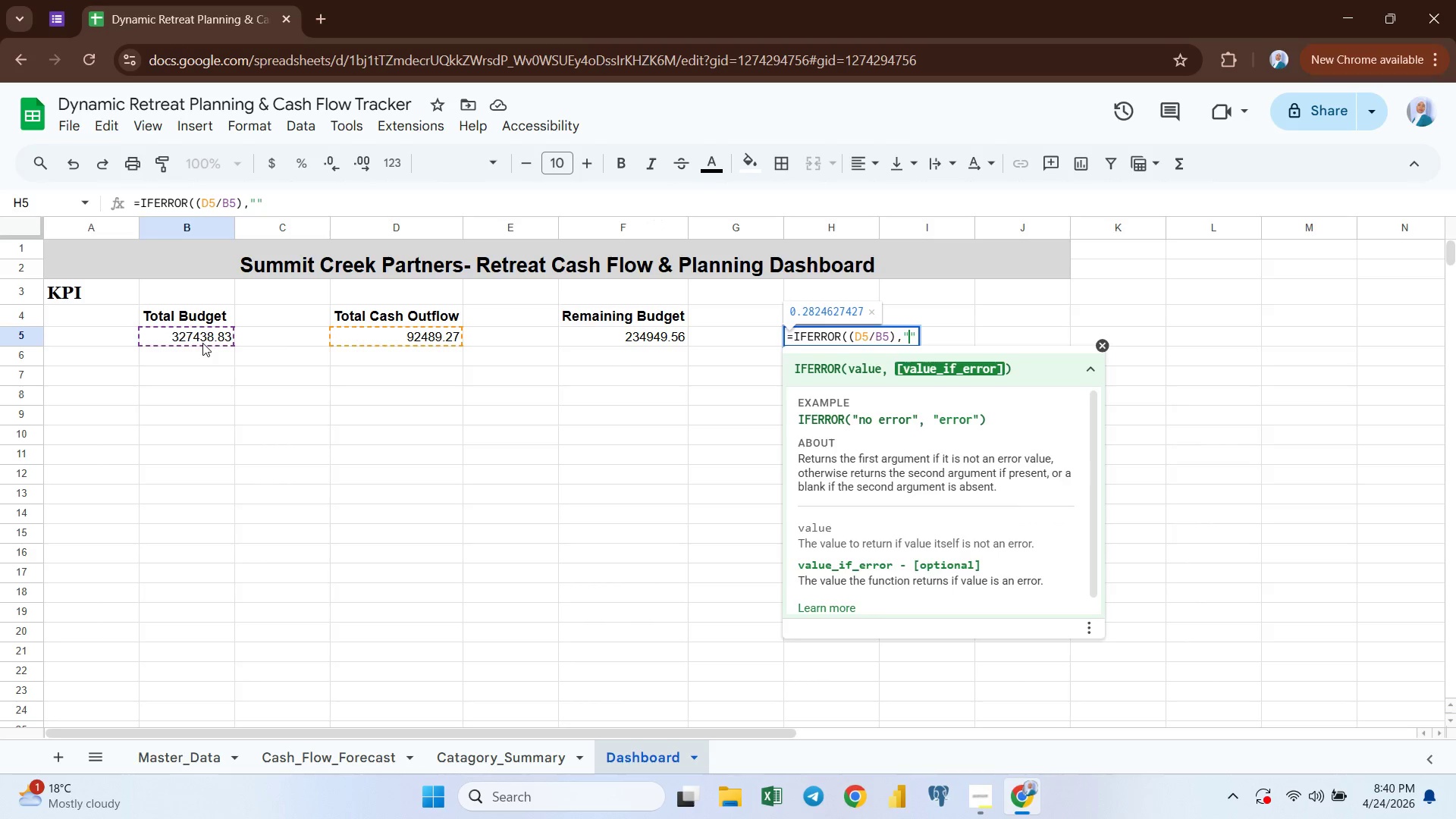 
type(No Data Available)
 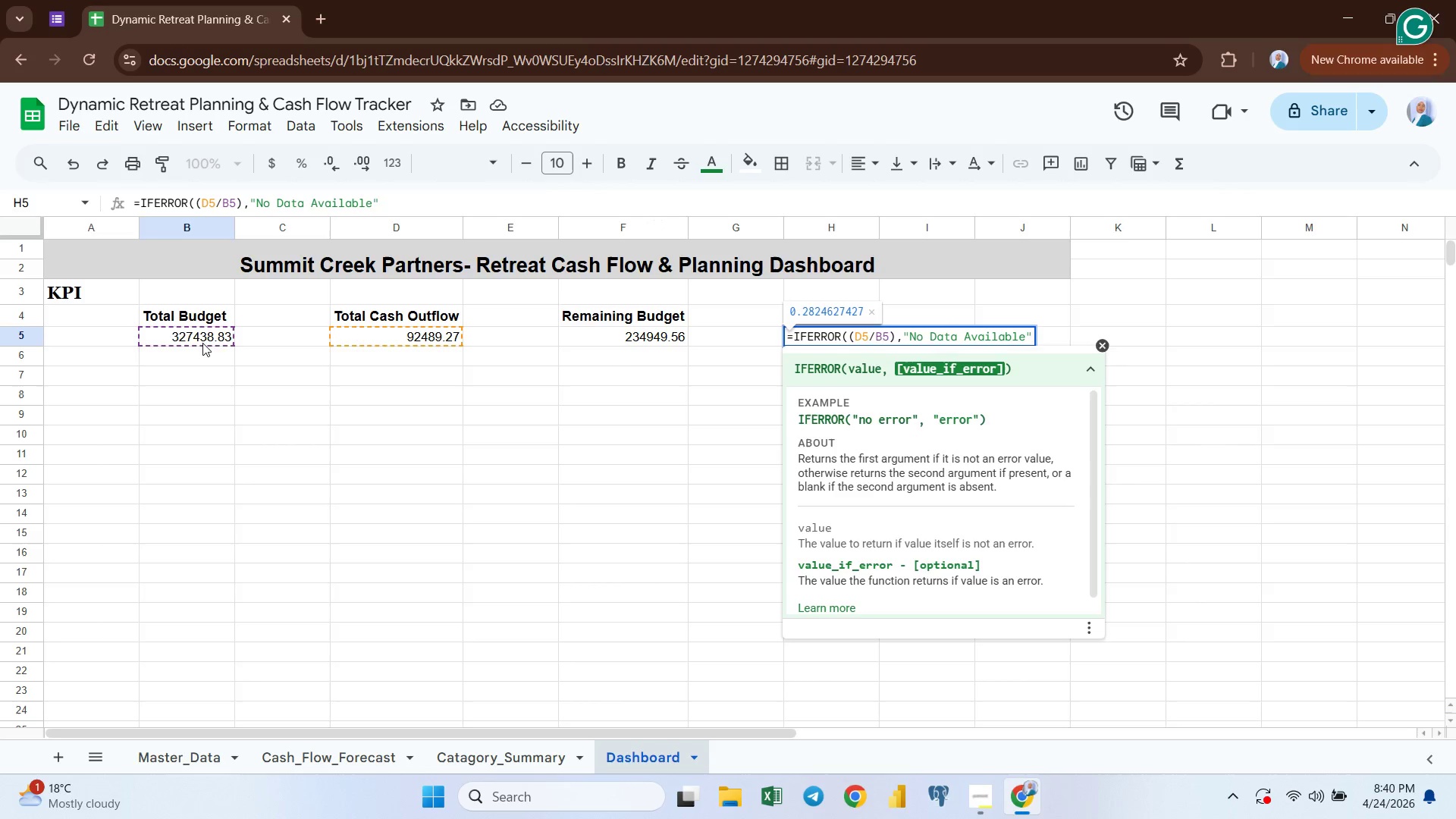 
key(Enter)
 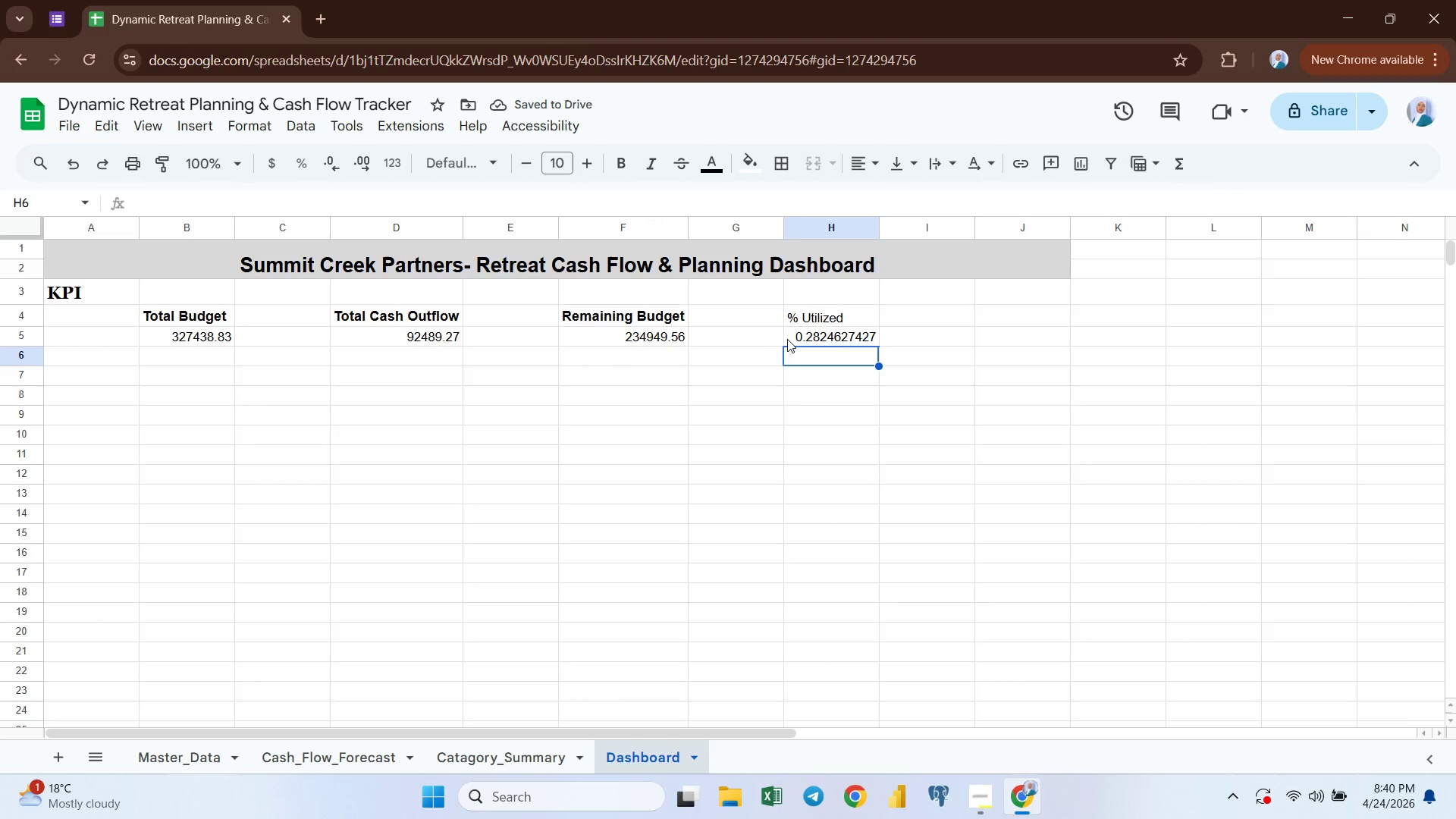 
left_click([834, 315])
 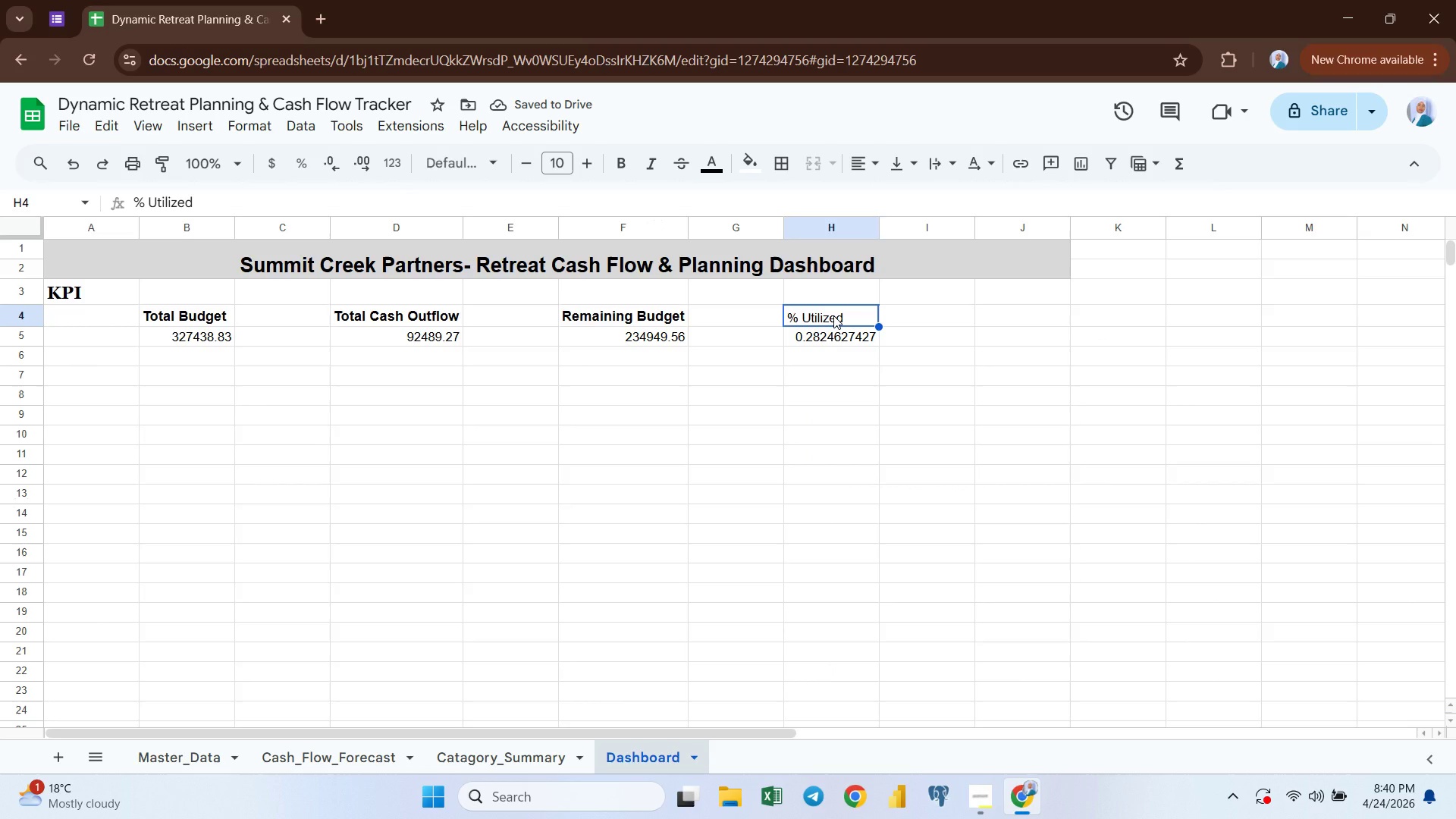 
key(Alt+Control+V)
 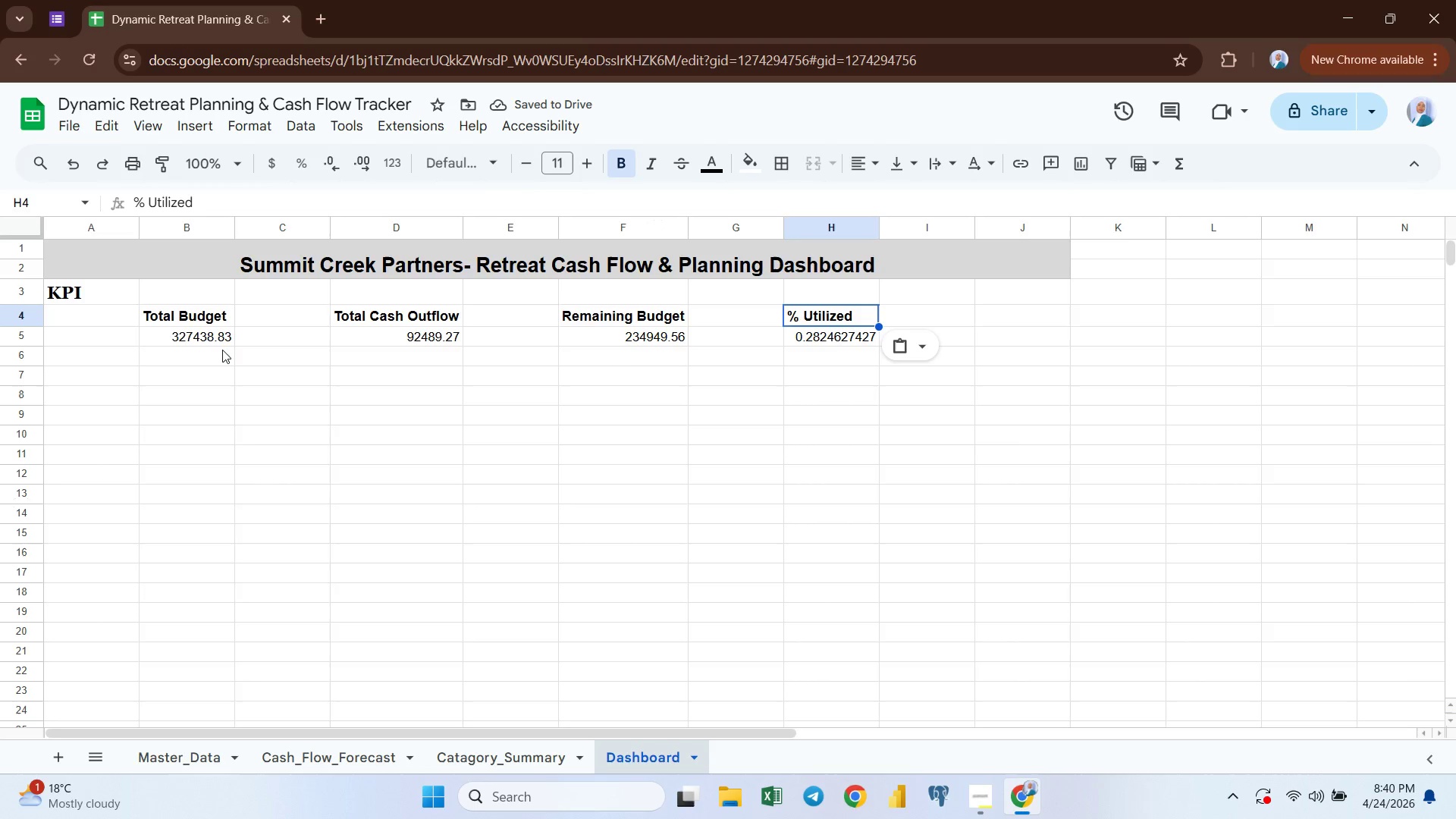 
wait(5.94)
 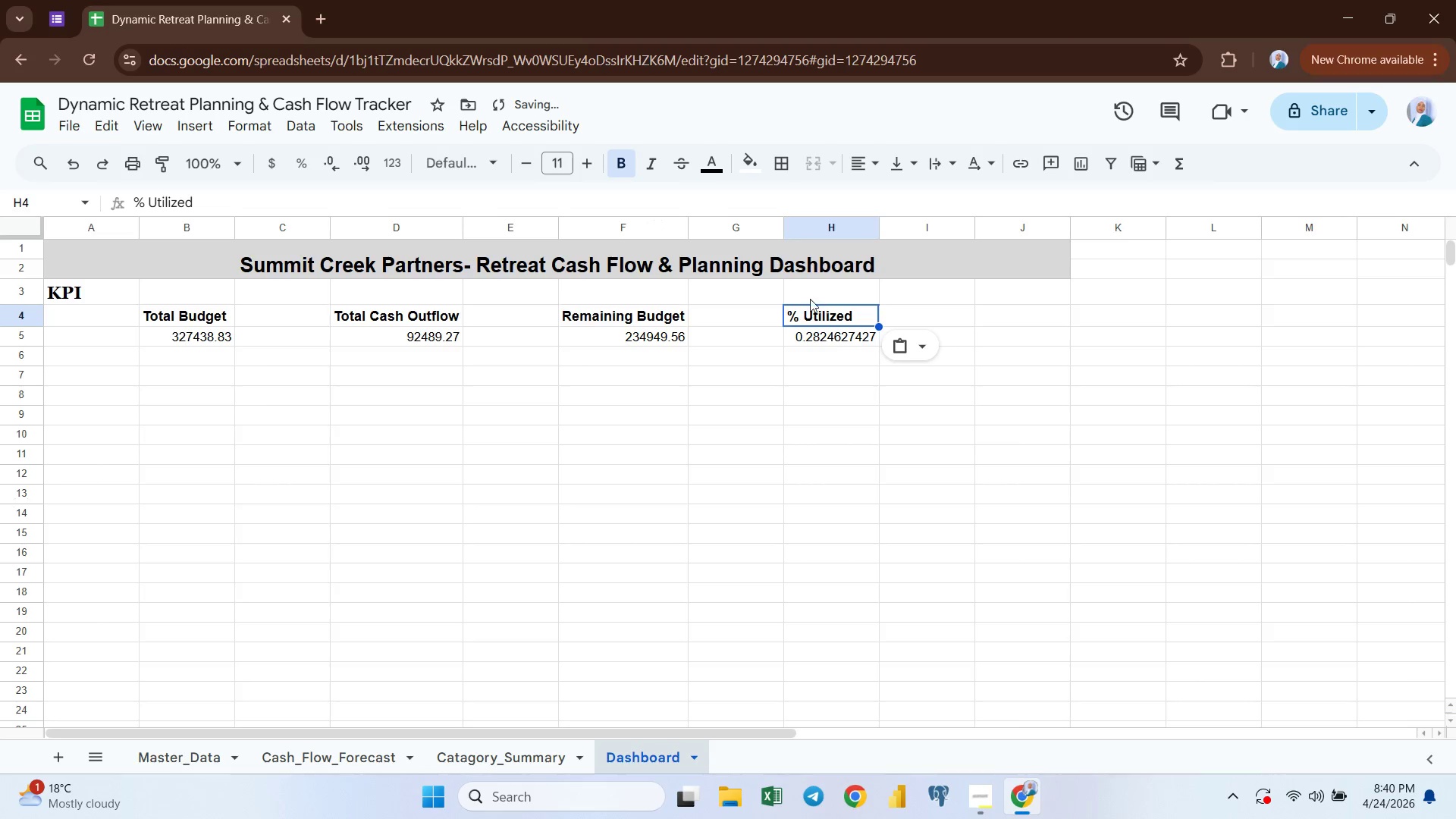 
left_click([204, 334])
 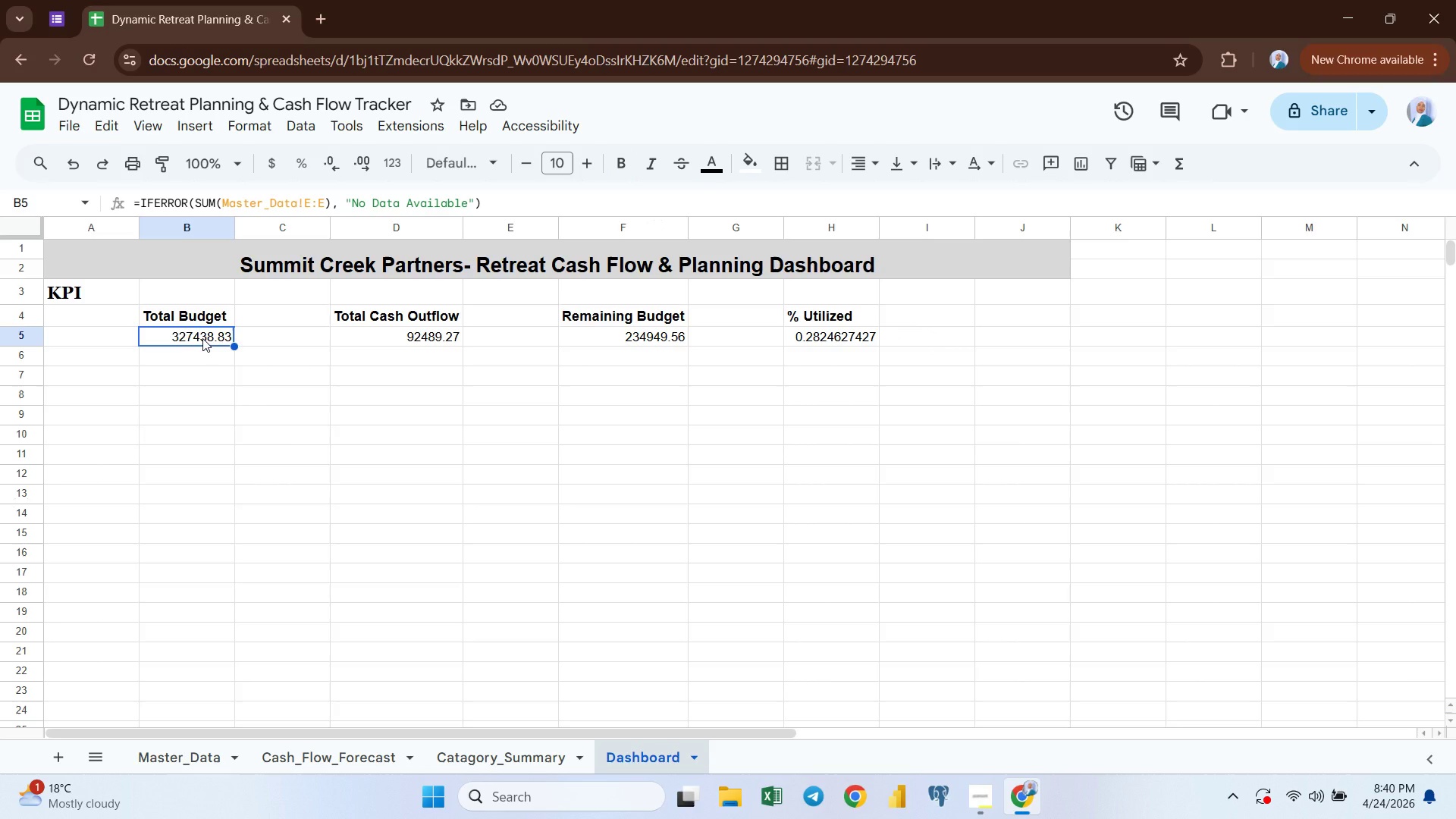 
key(Shift+ArrowDown)
 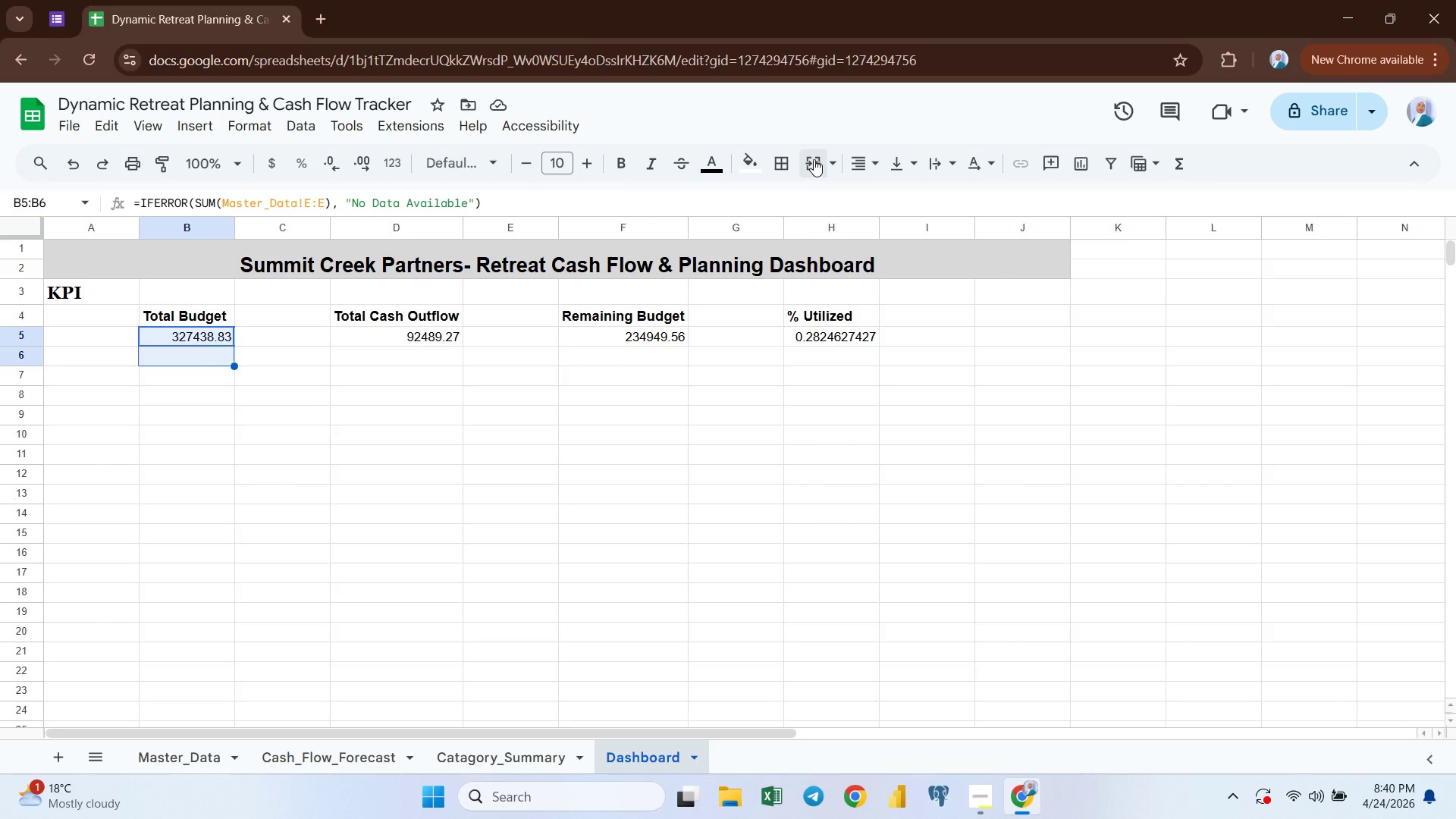 
wait(5.95)
 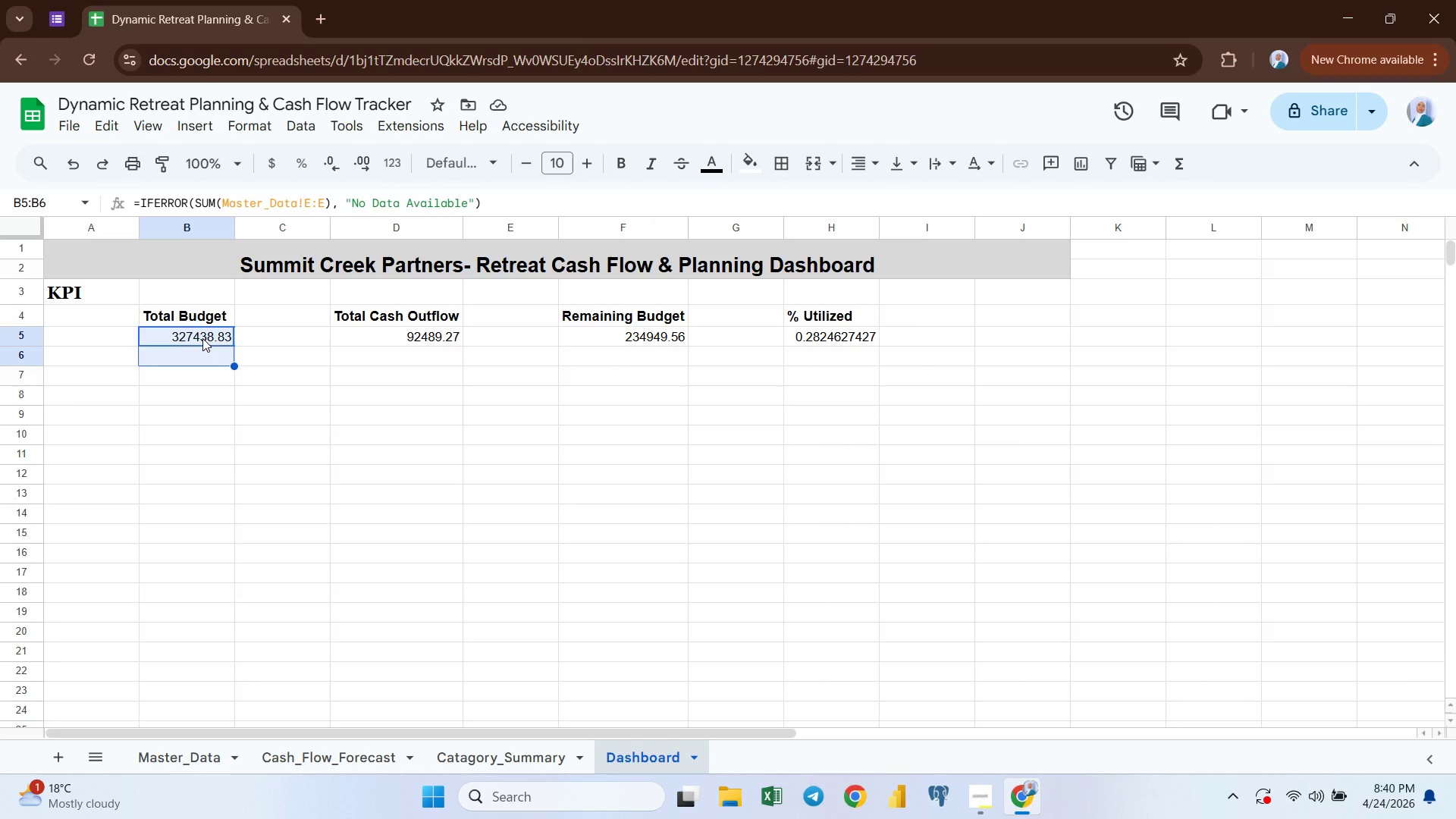 
left_click([420, 336])
 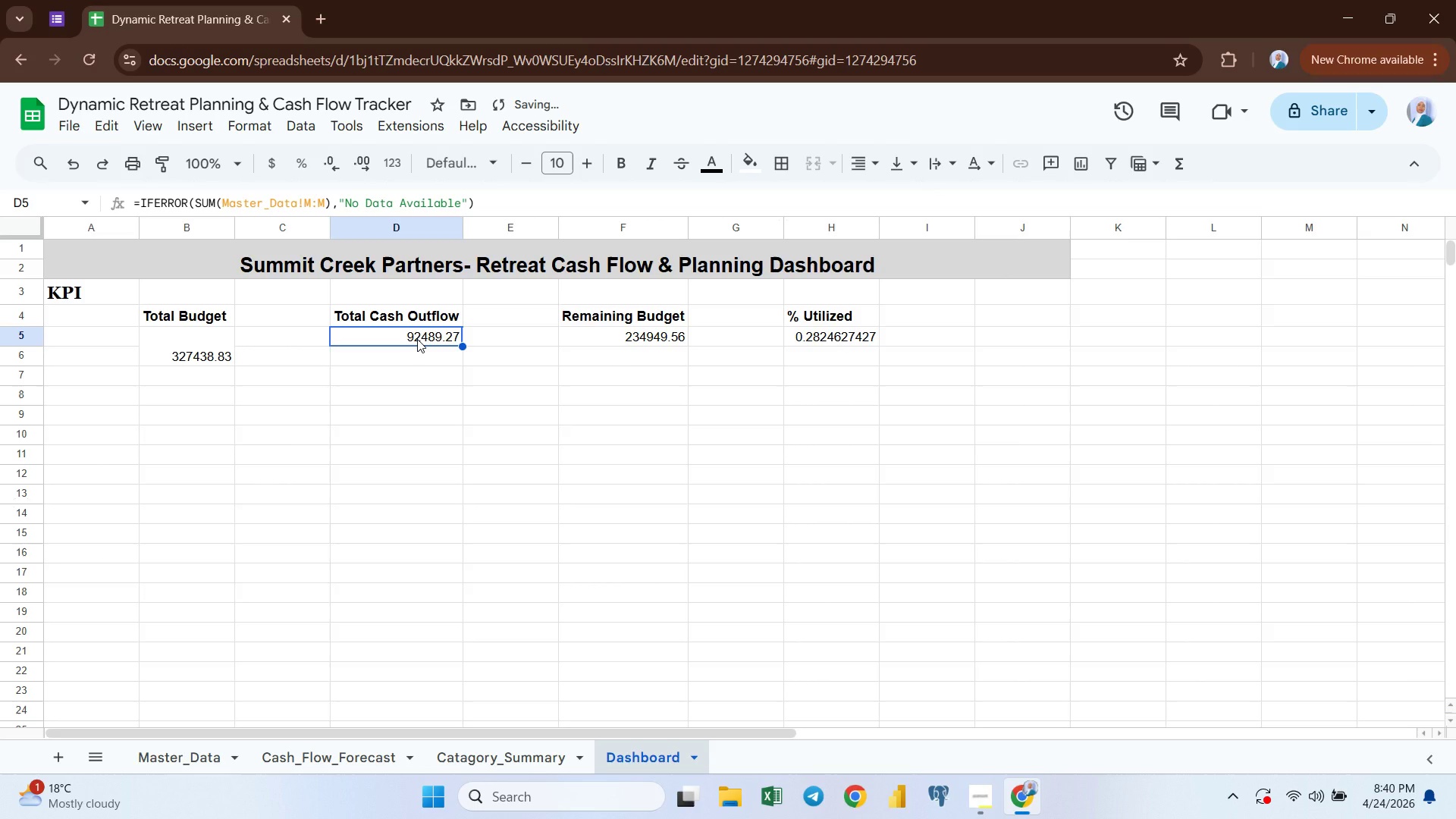 
key(Shift+ArrowDown)
 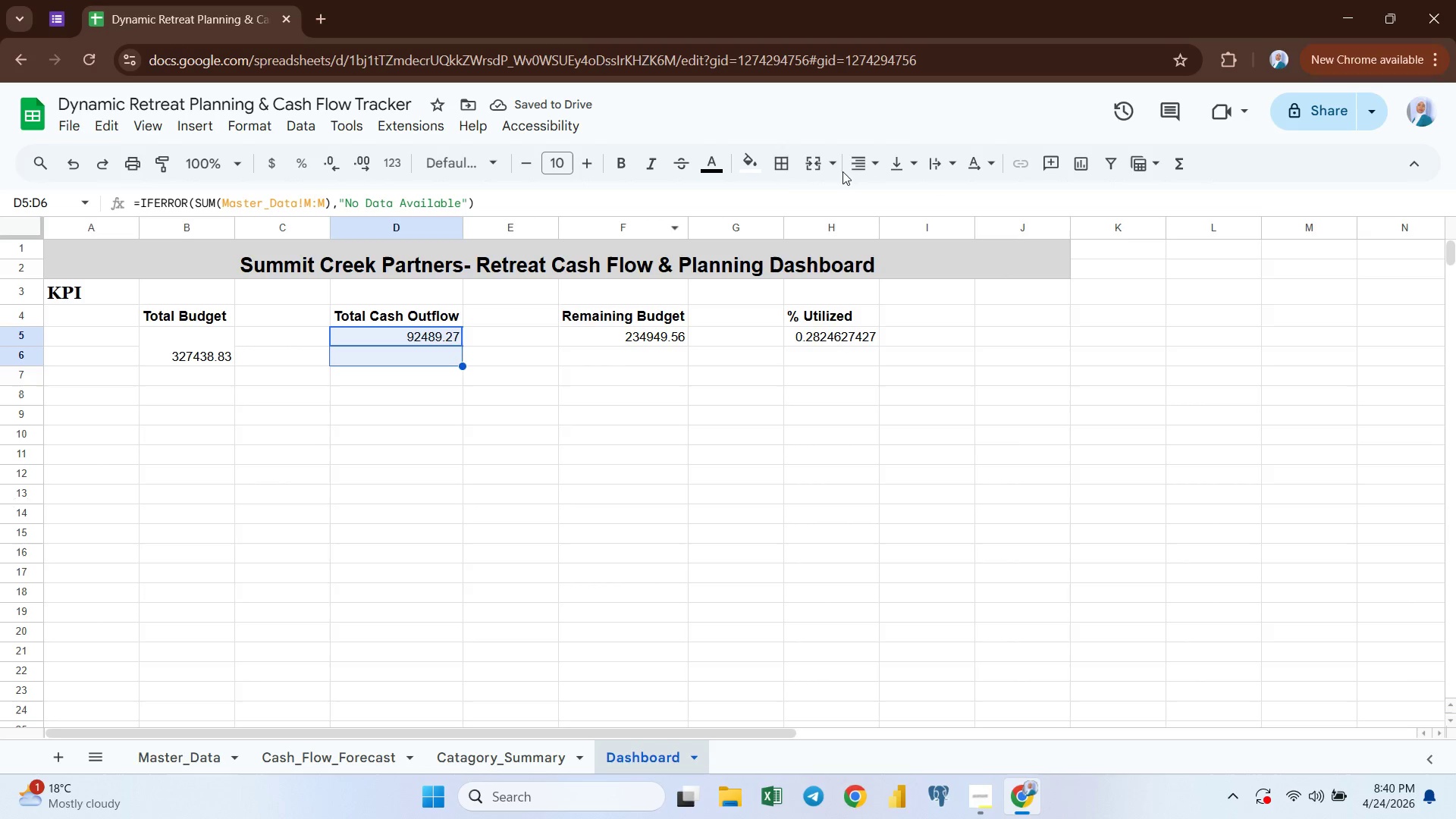 
left_click([807, 173])
 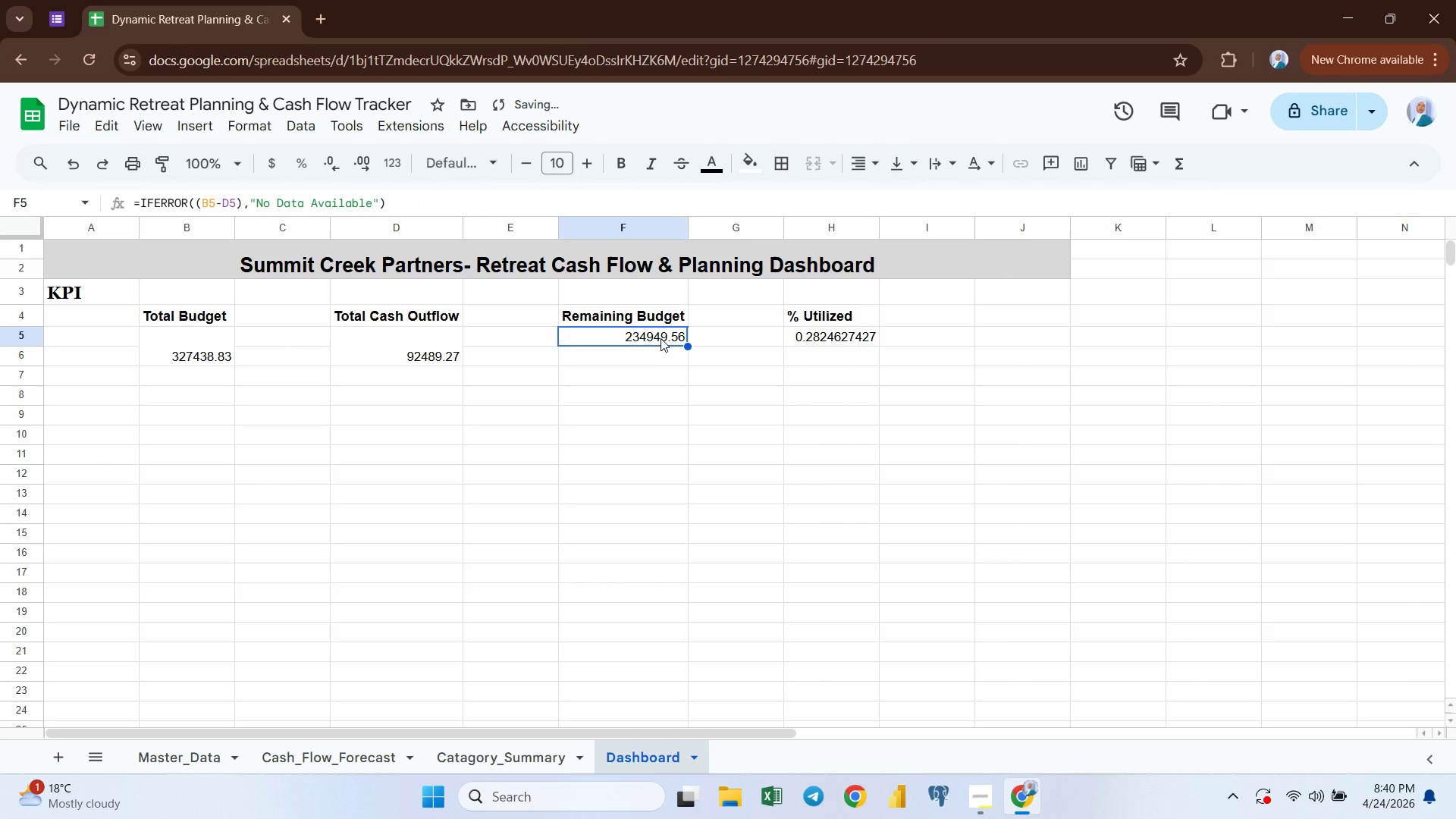 
key(Shift+ArrowDown)
 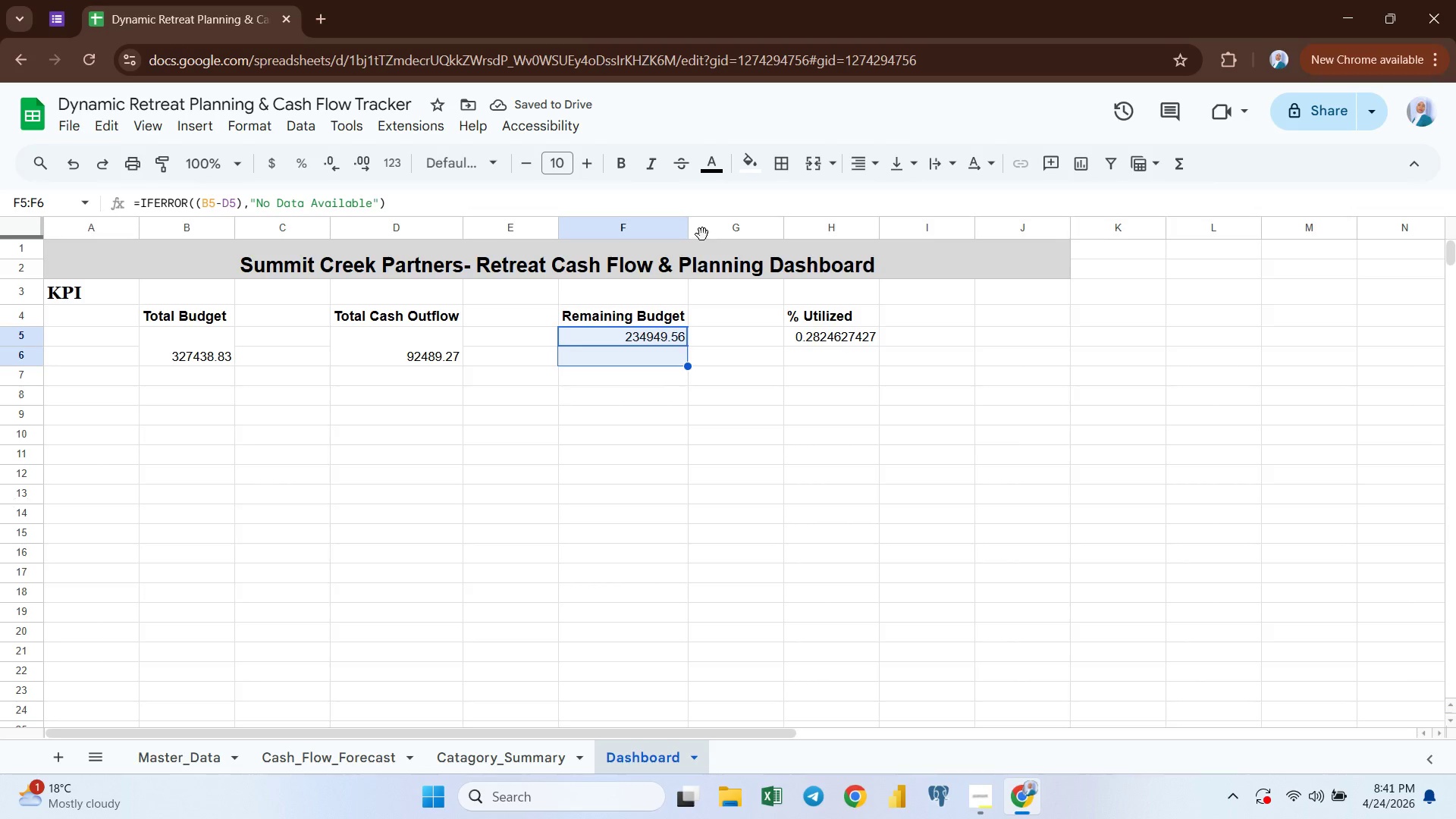 
left_click([811, 151])
 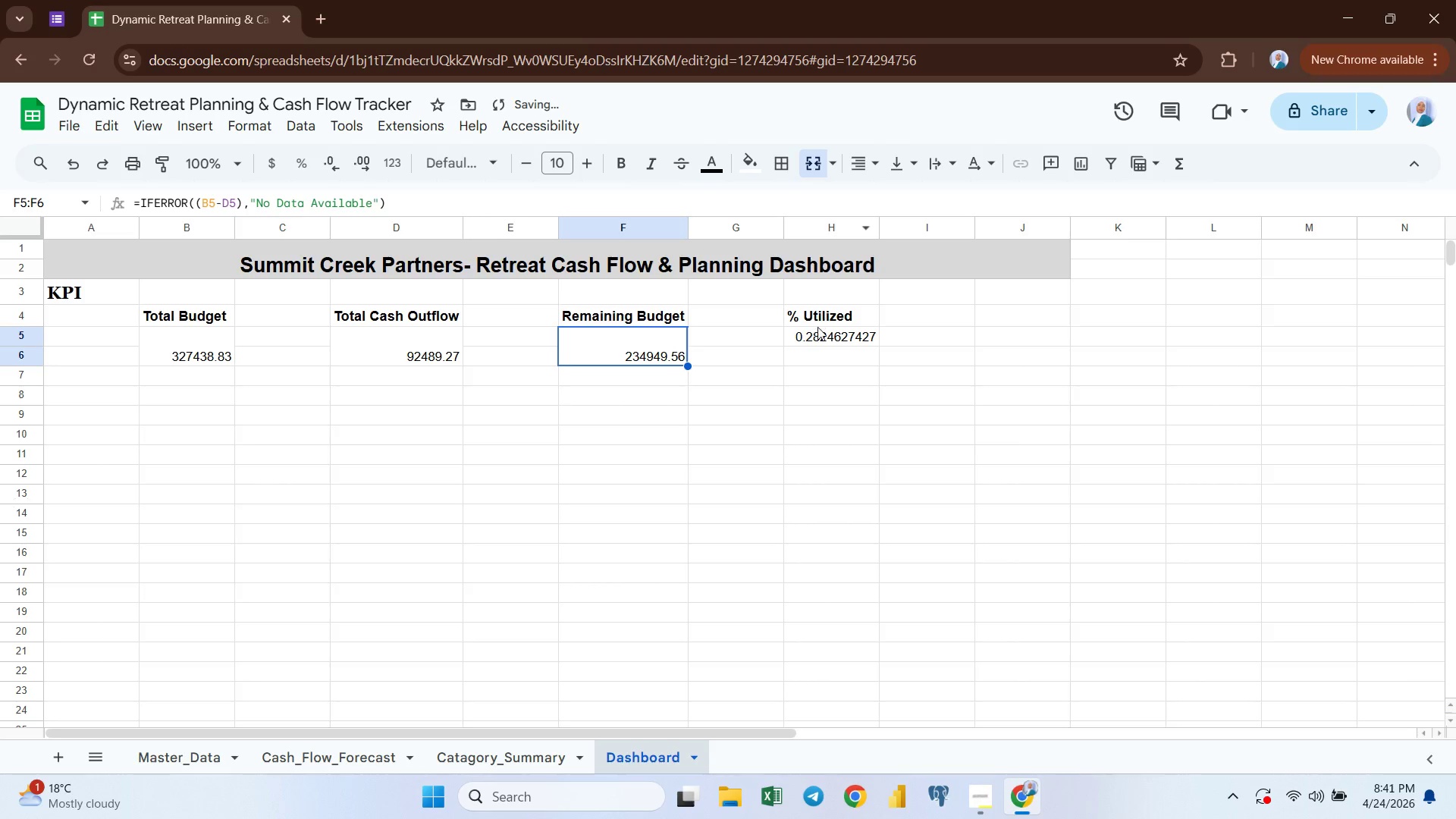 
left_click([817, 328])
 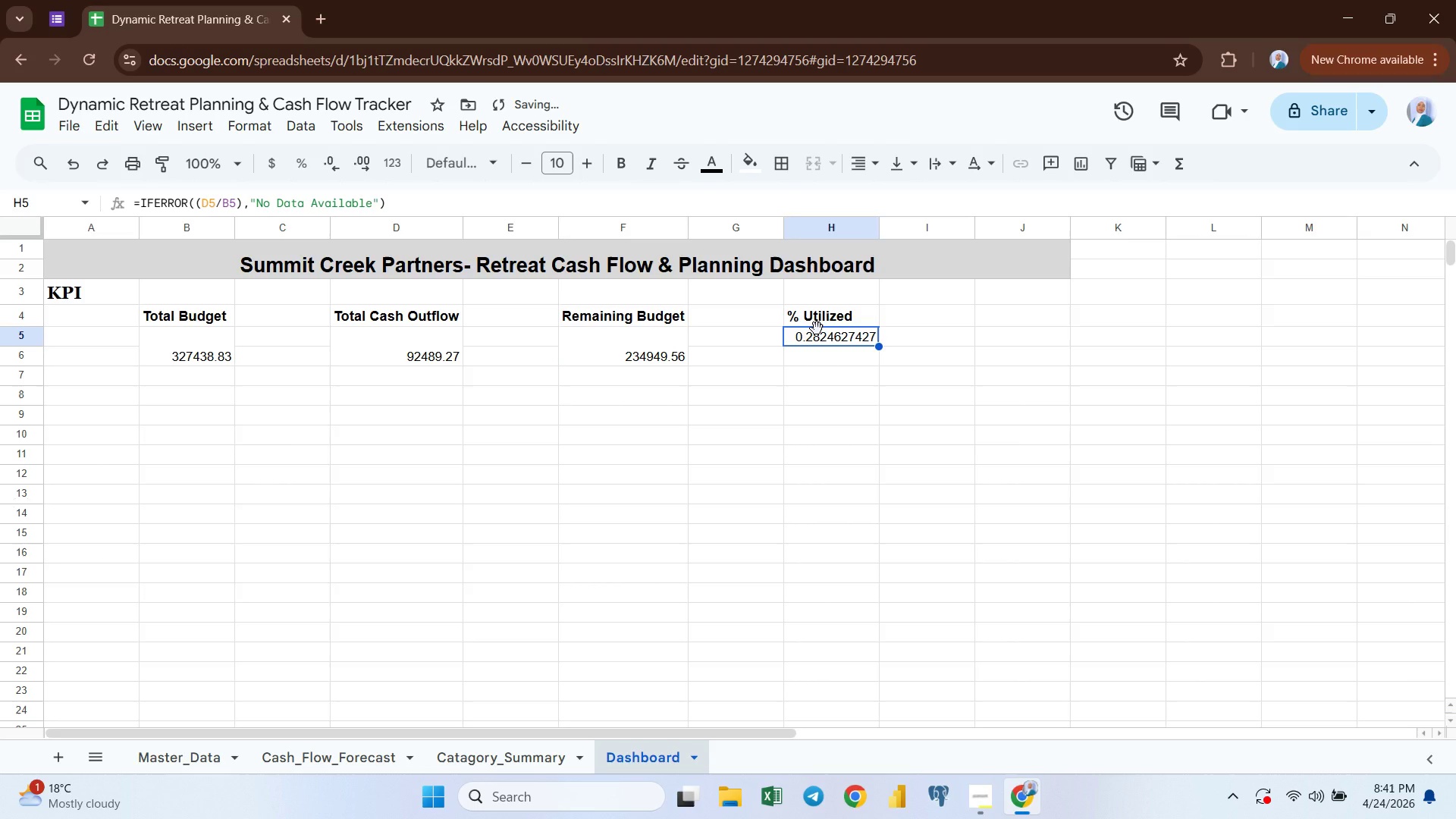 
key(Shift+ArrowDown)
 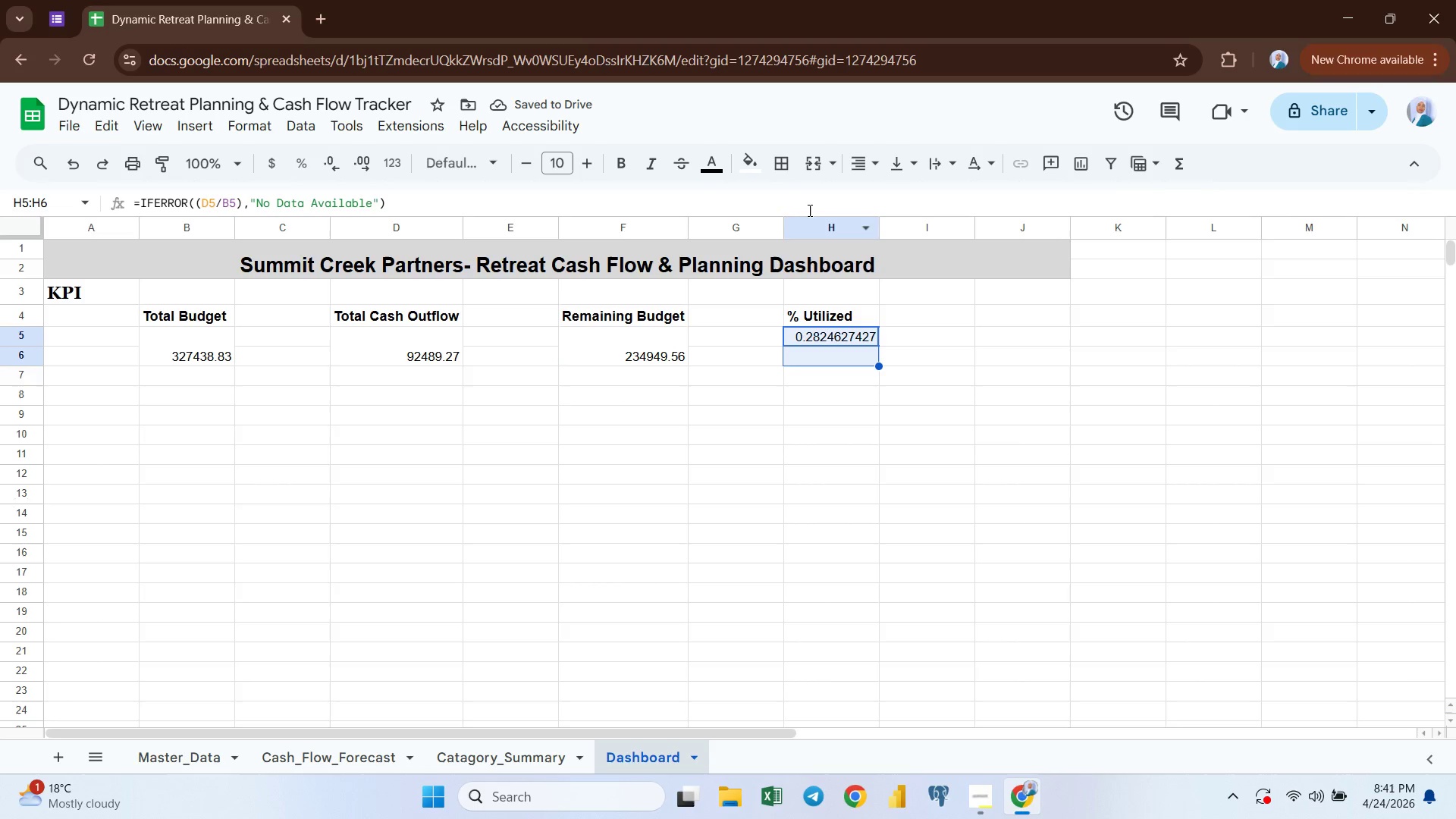 
left_click([806, 160])
 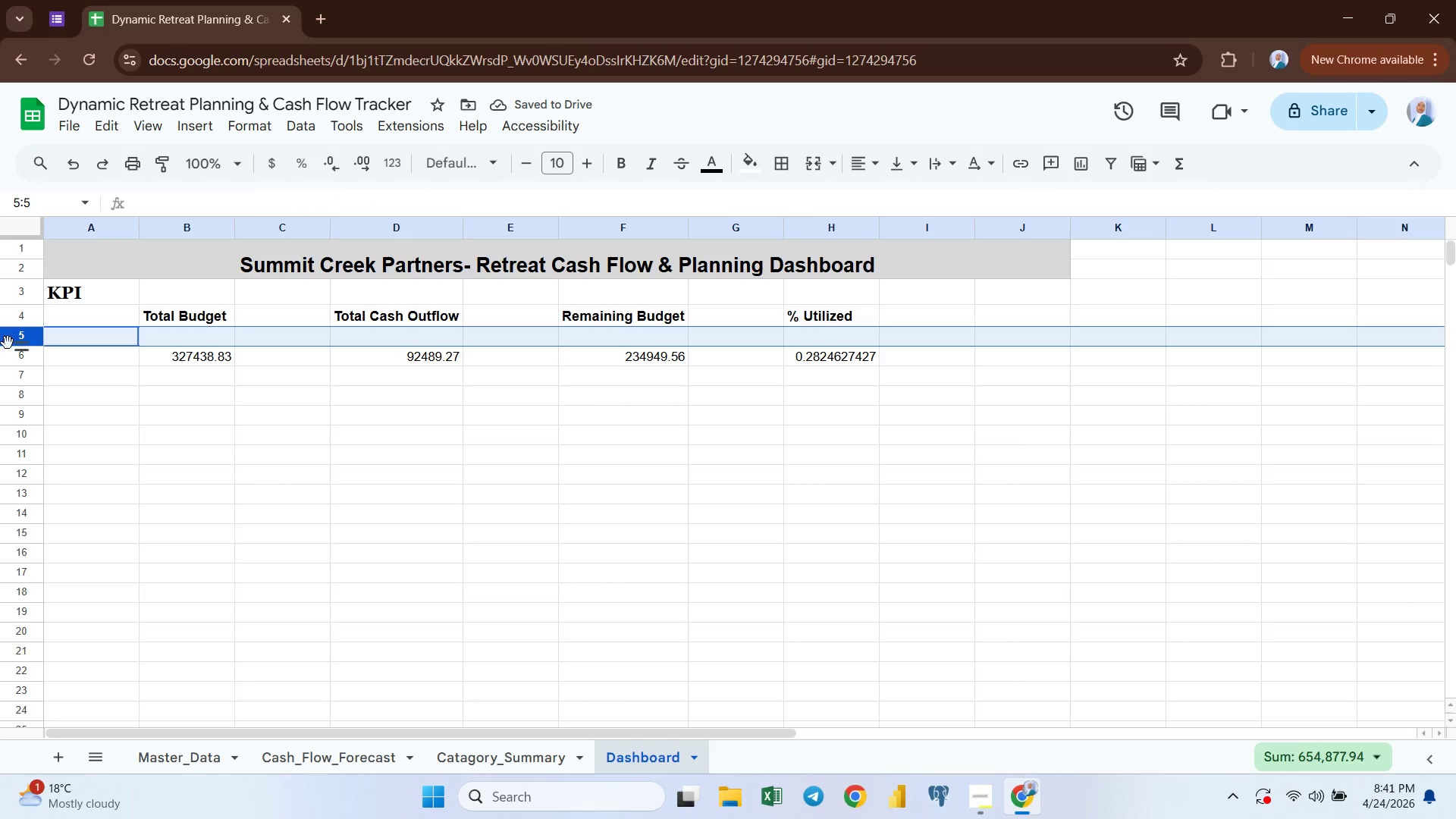 
wait(5.78)
 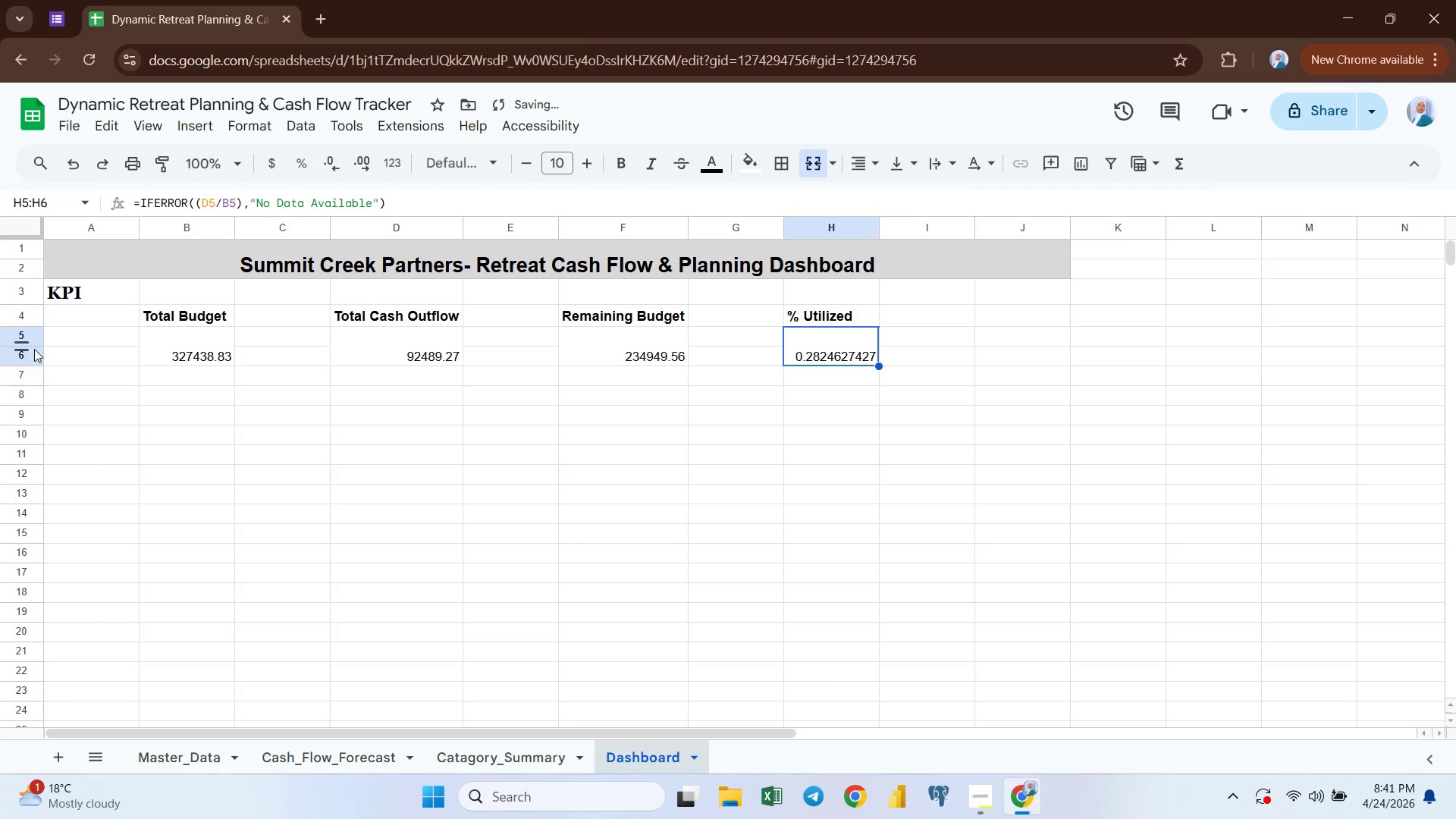 
key(Shift+ArrowDown)
 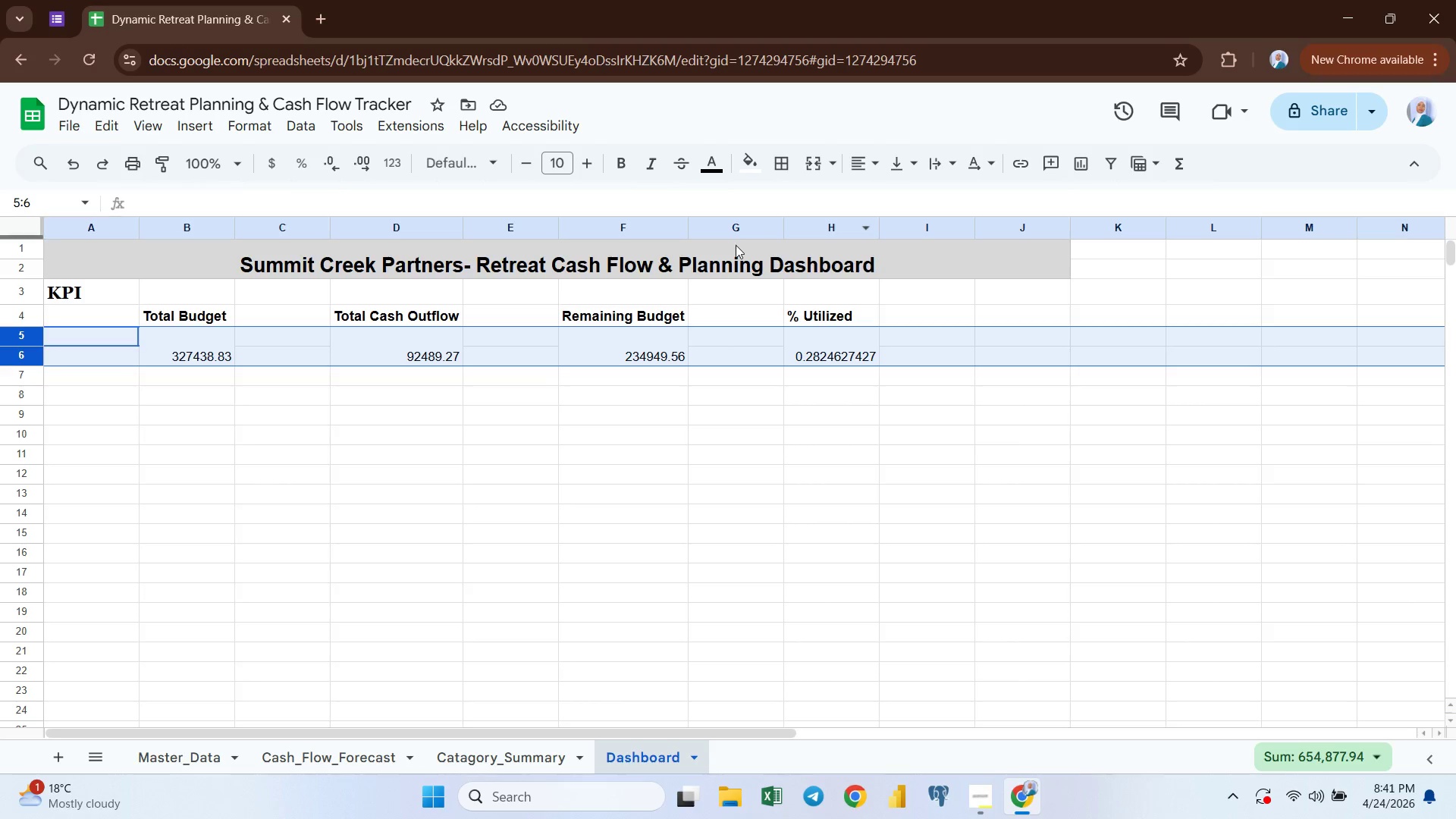 
mouse_move([853, 180])
 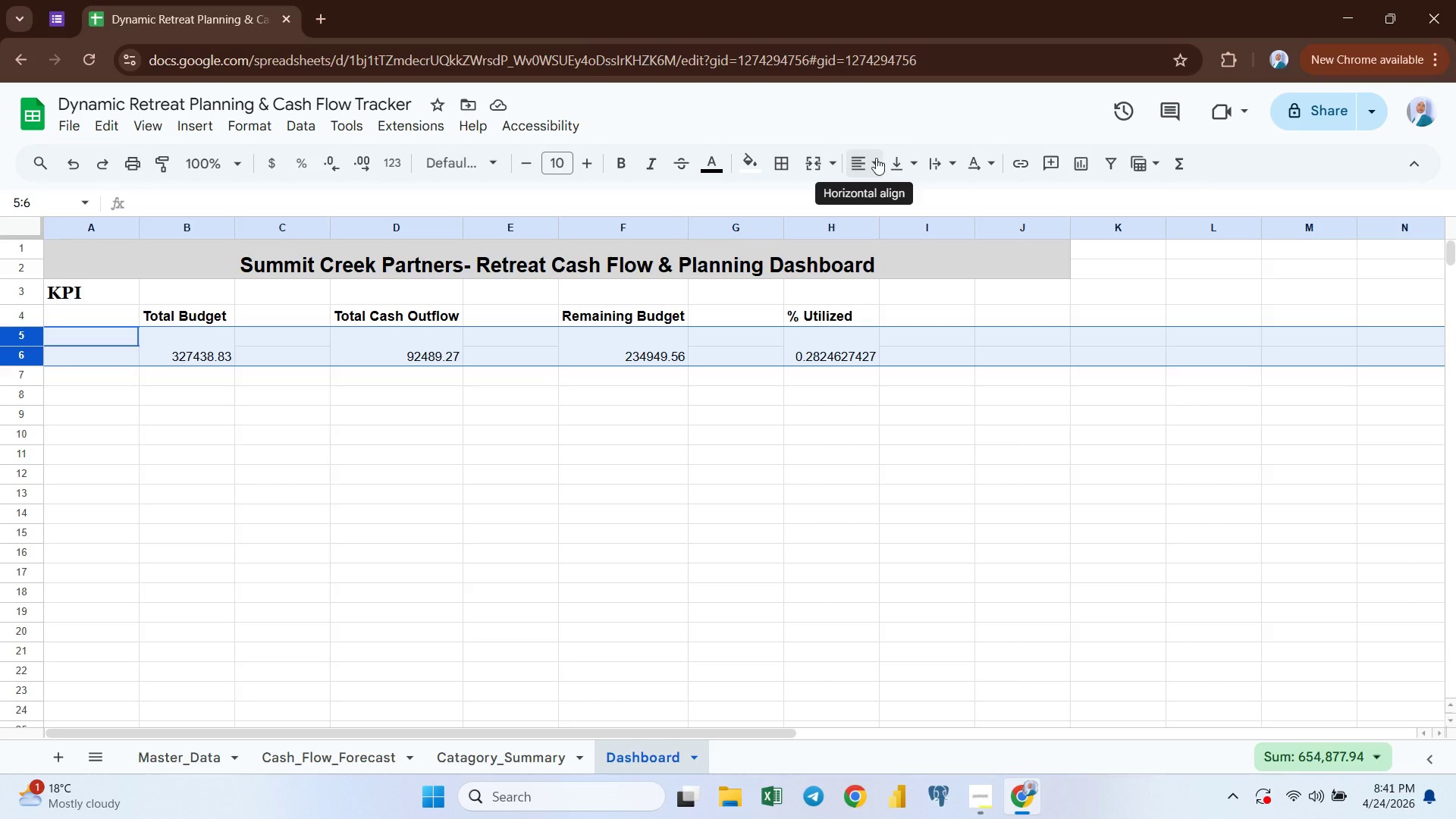 
left_click([875, 158])
 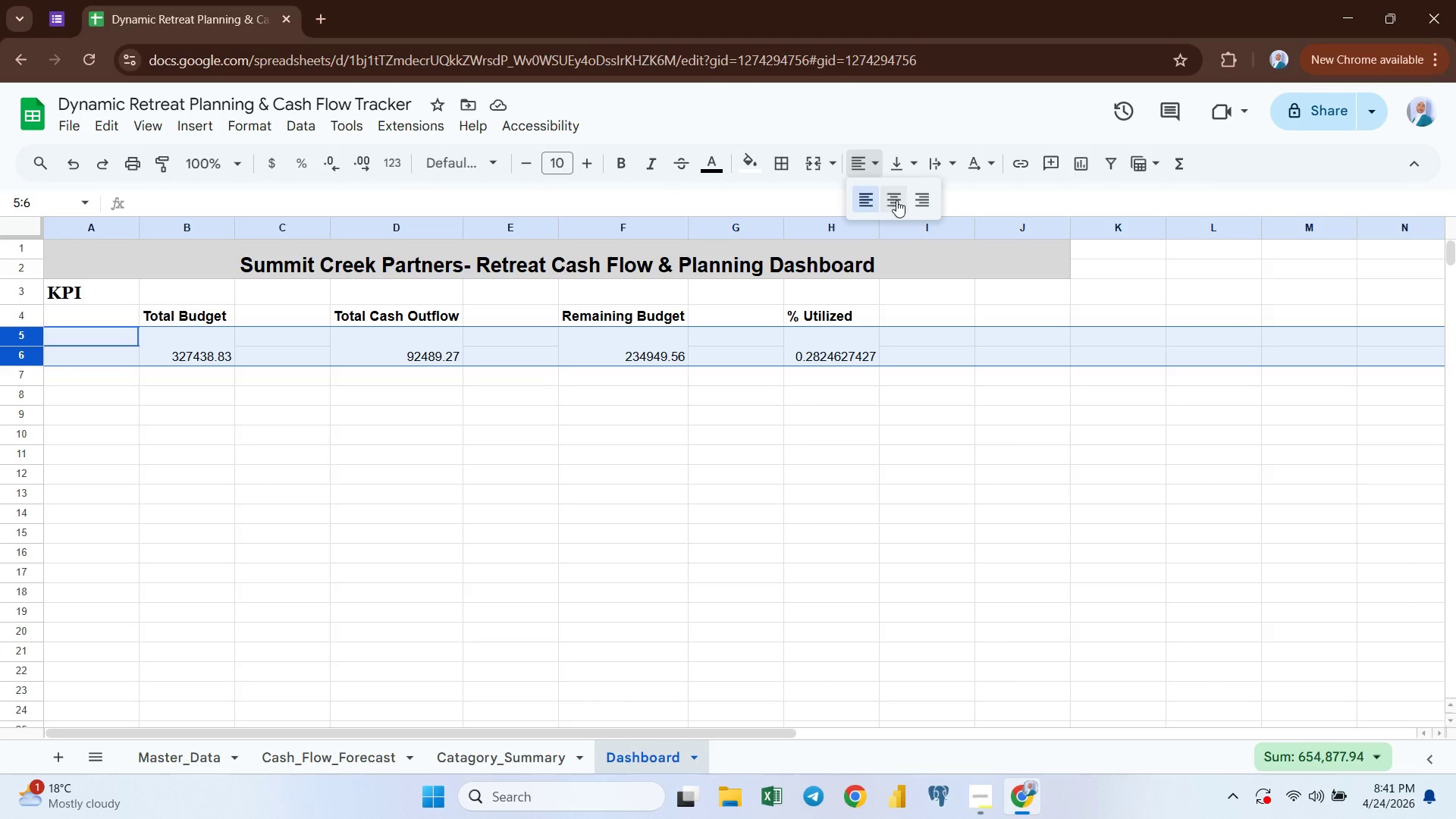 
left_click([896, 200])
 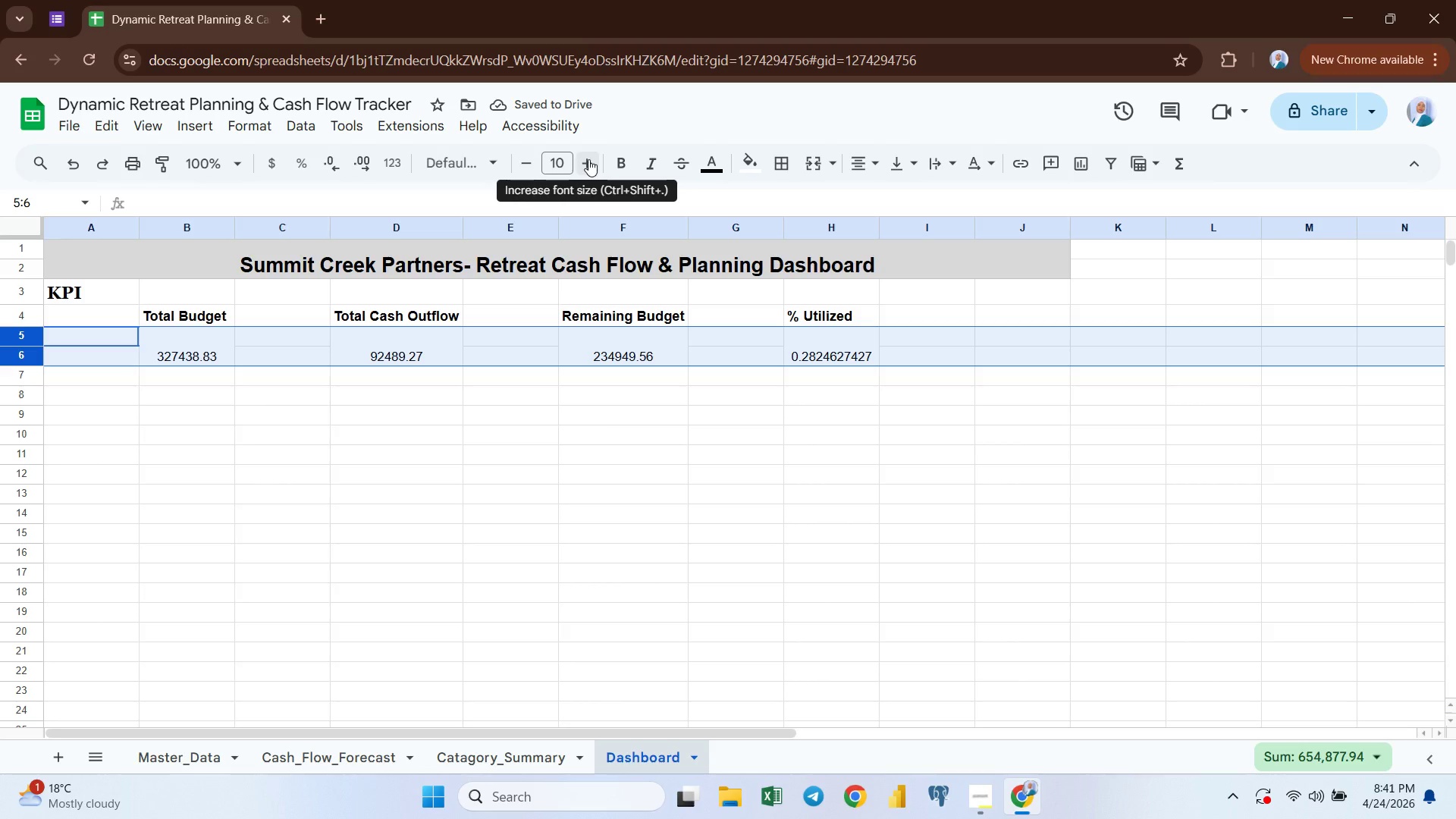 
left_click([503, 159])
 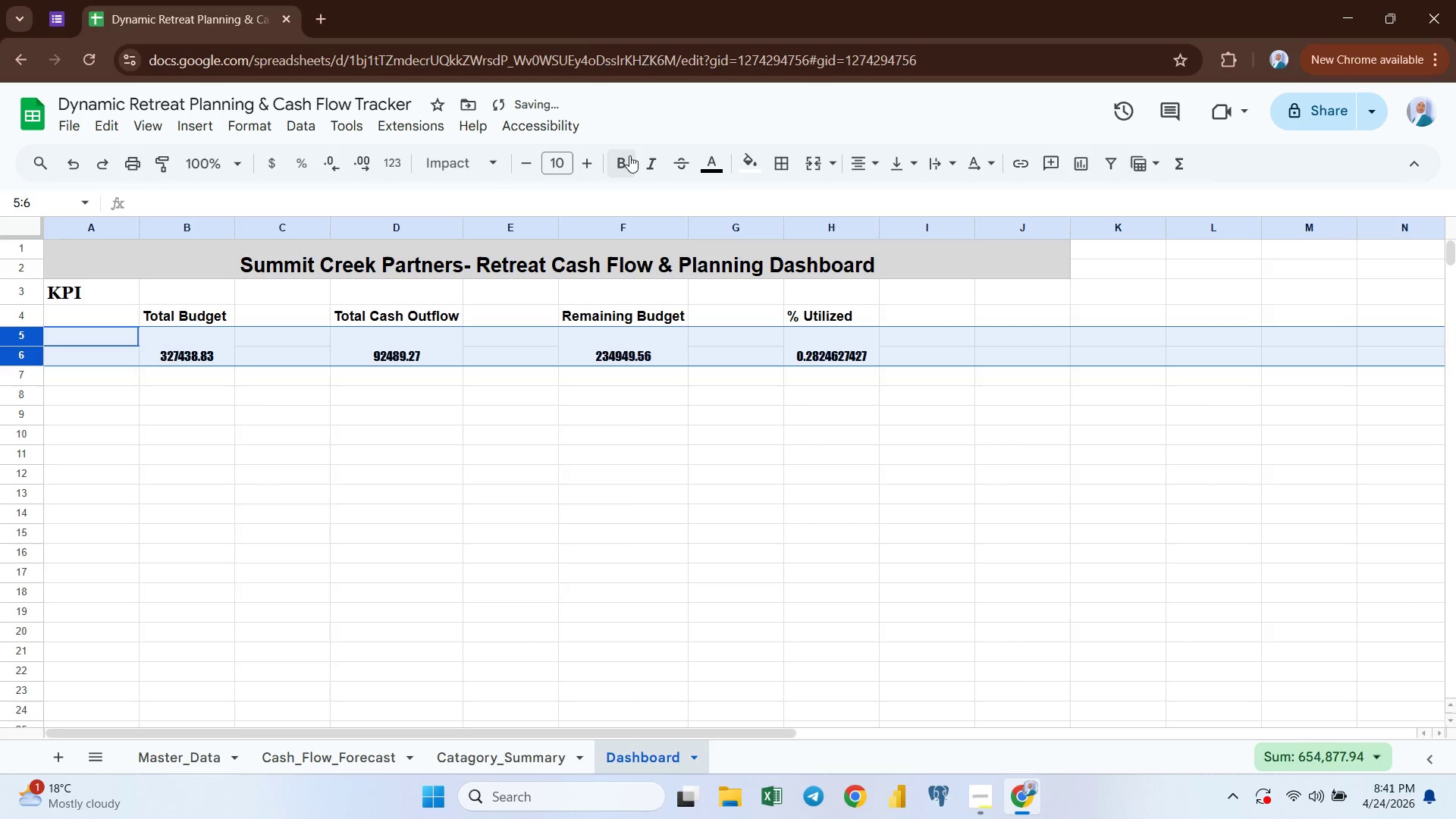 
double_click([588, 159])
 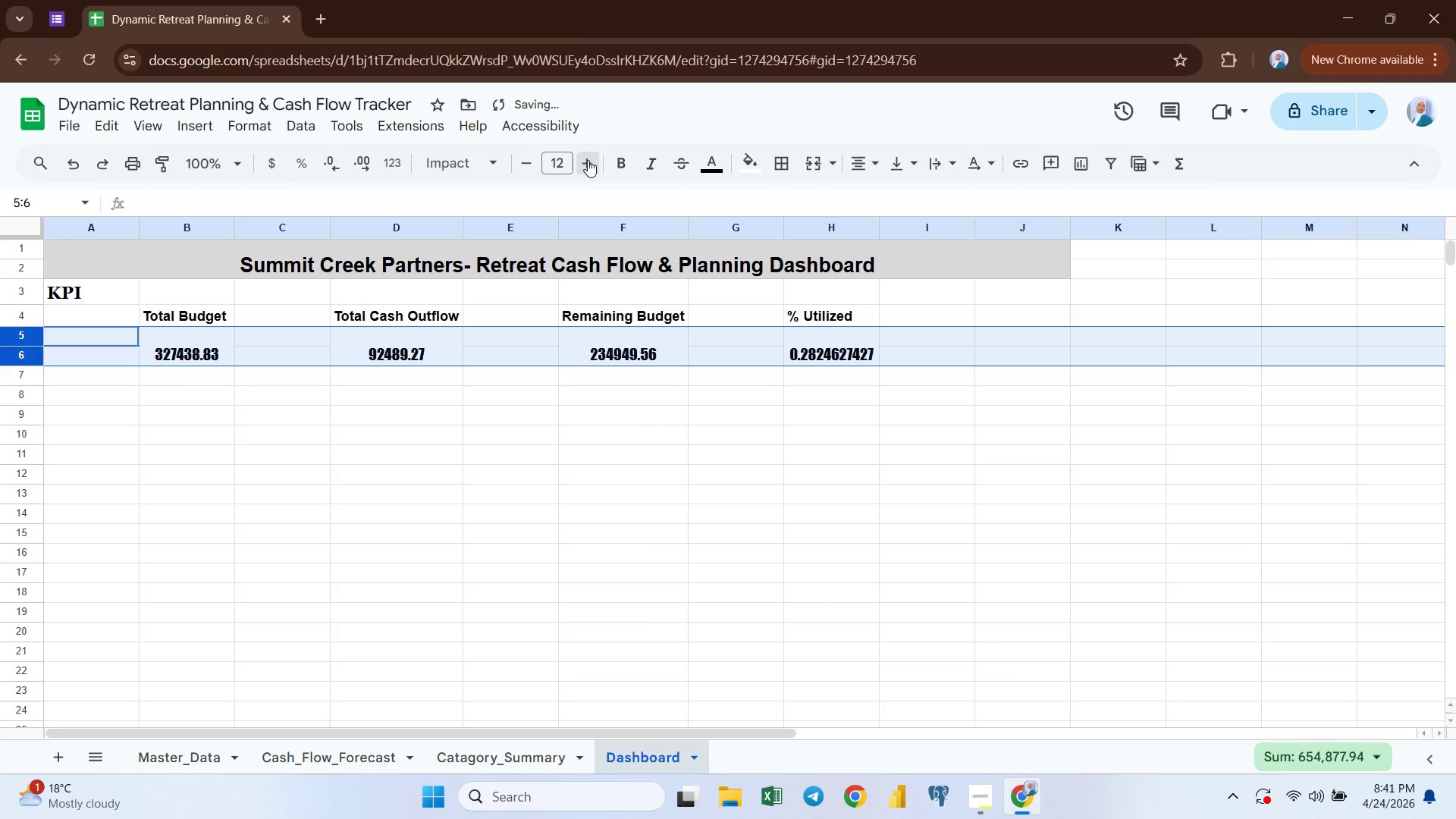 
triple_click([588, 160])
 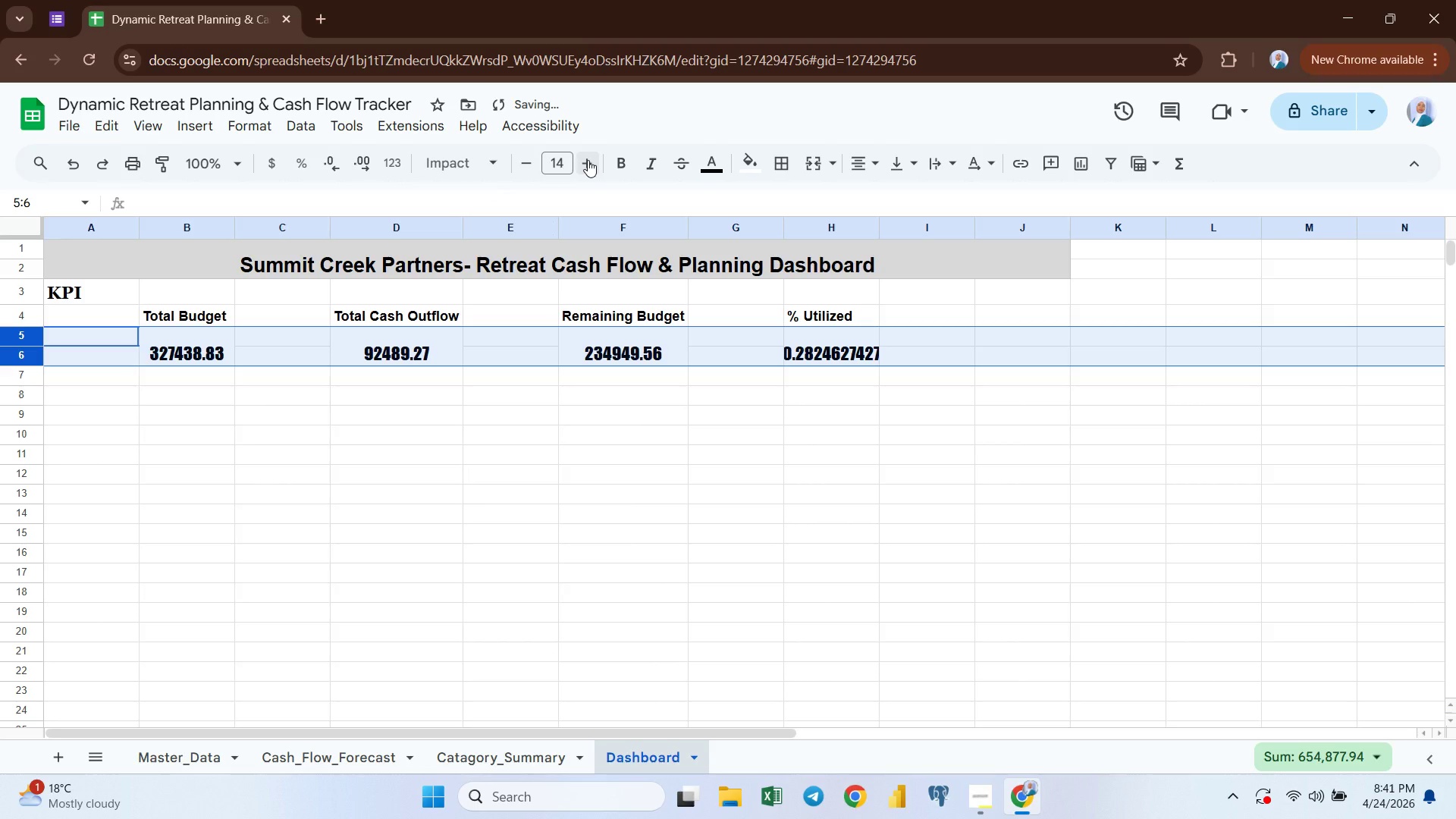 
left_click([588, 160])
 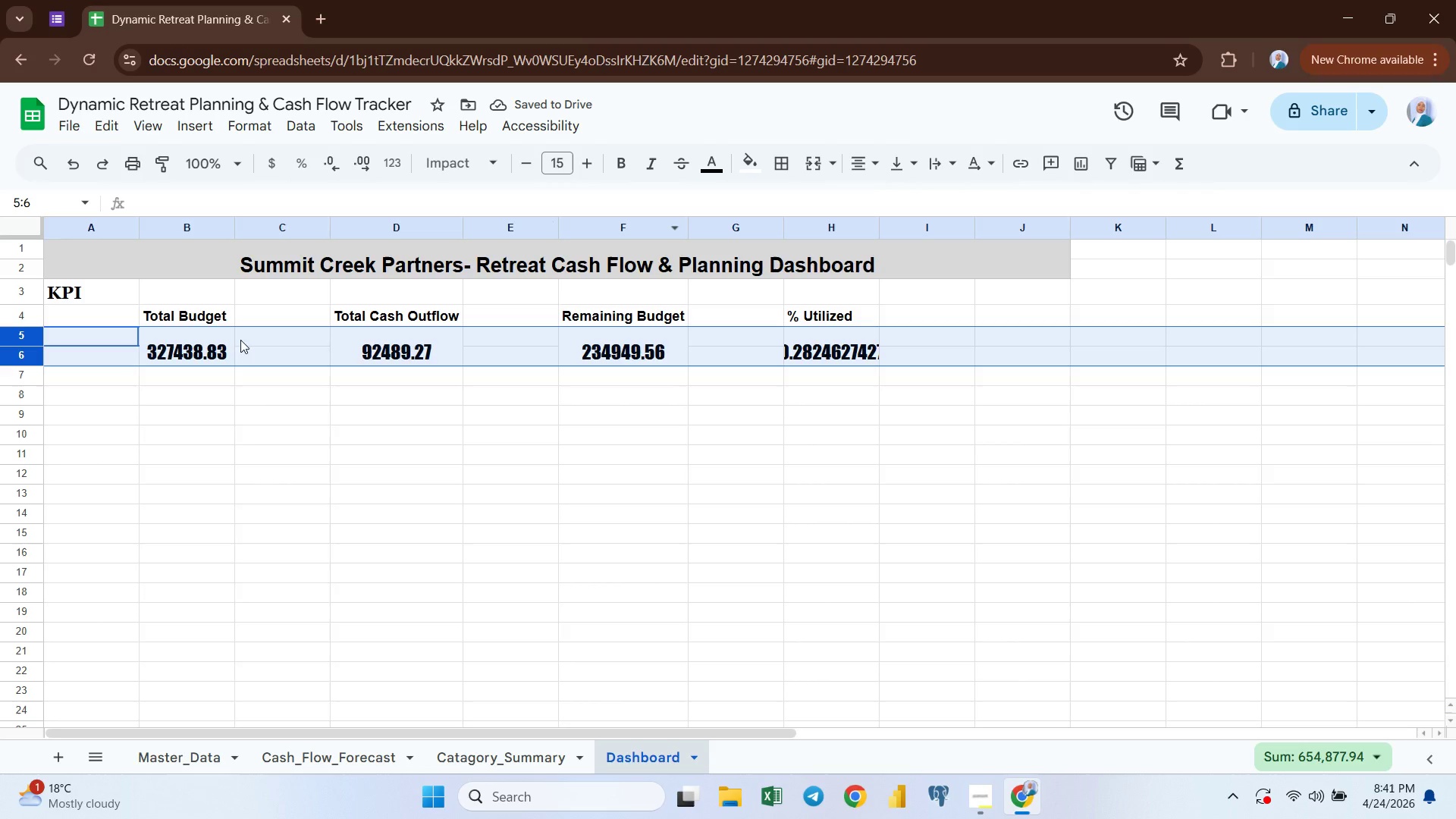 
wait(6.31)
 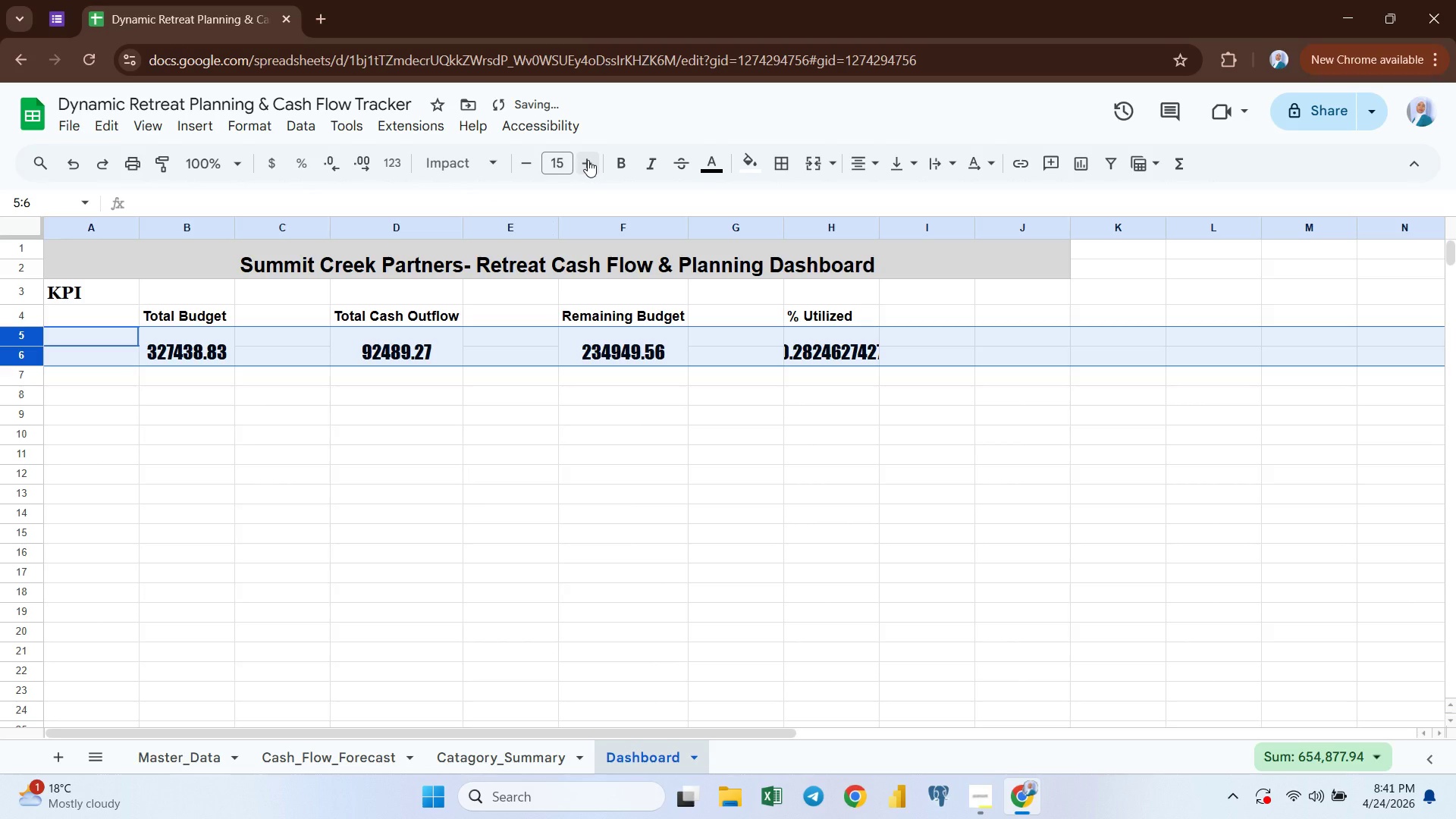 
left_click([185, 309])
 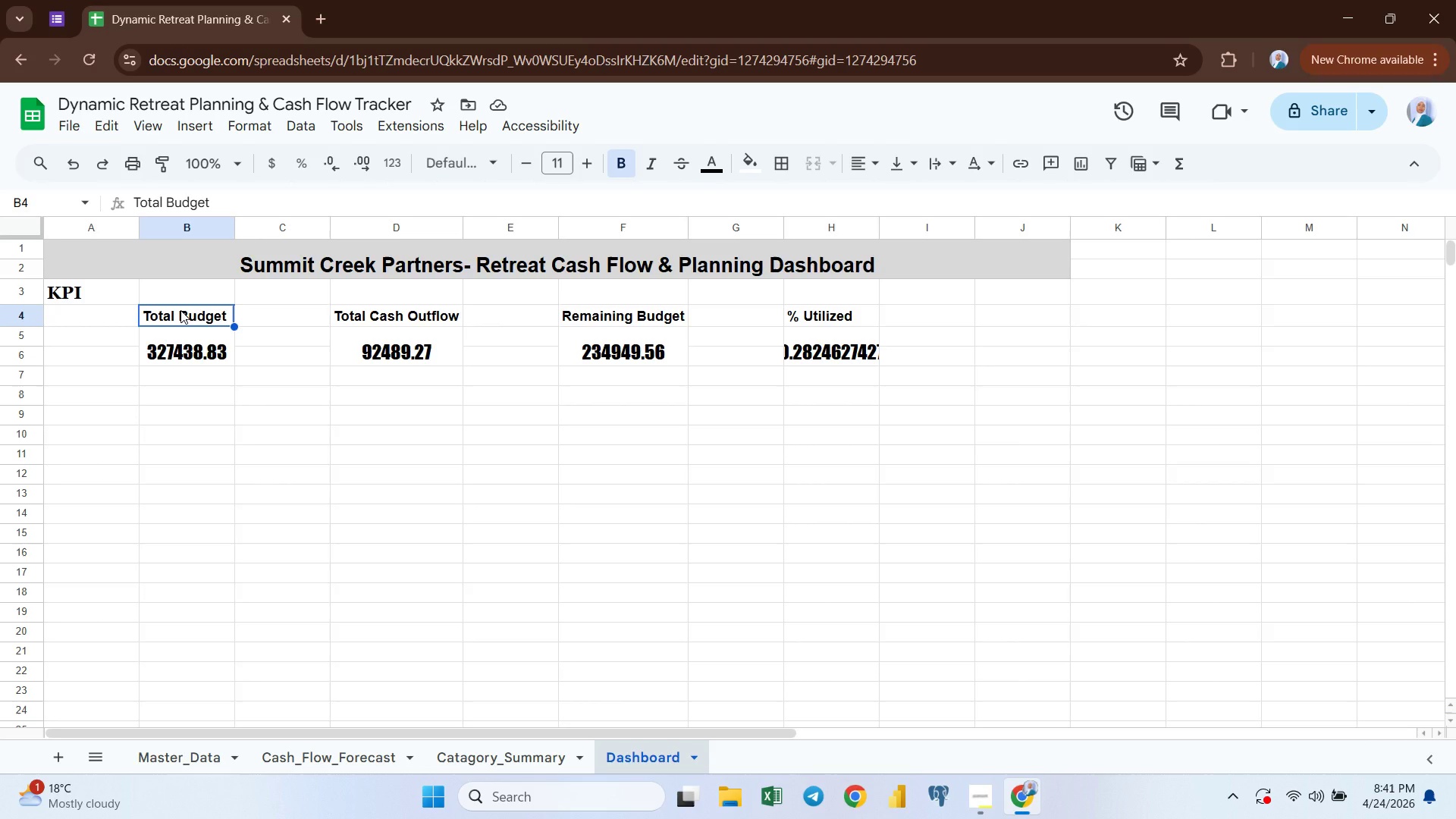 
key(Shift+ArrowDown)
 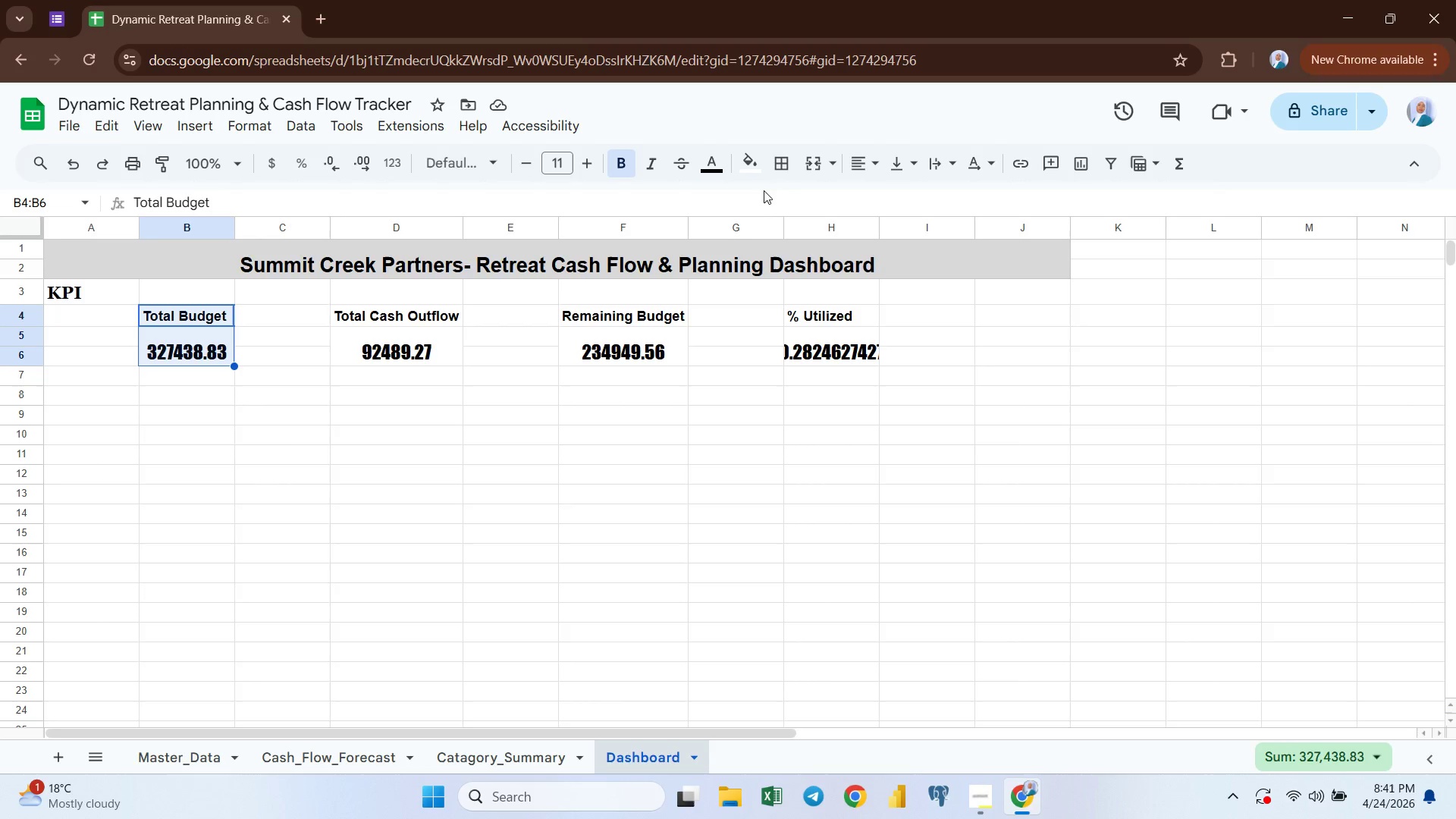 
left_click([785, 160])
 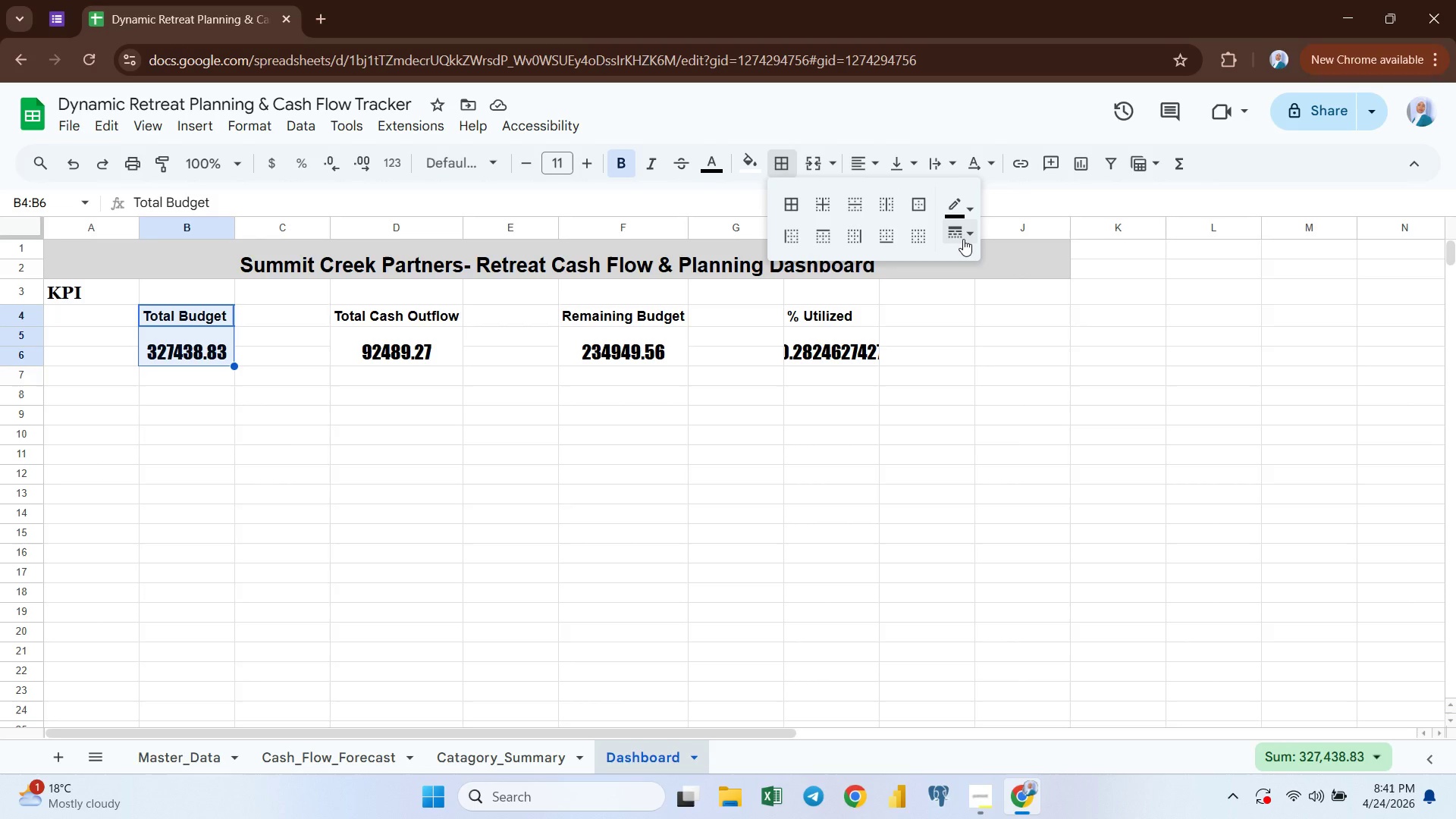 
left_click([964, 235])
 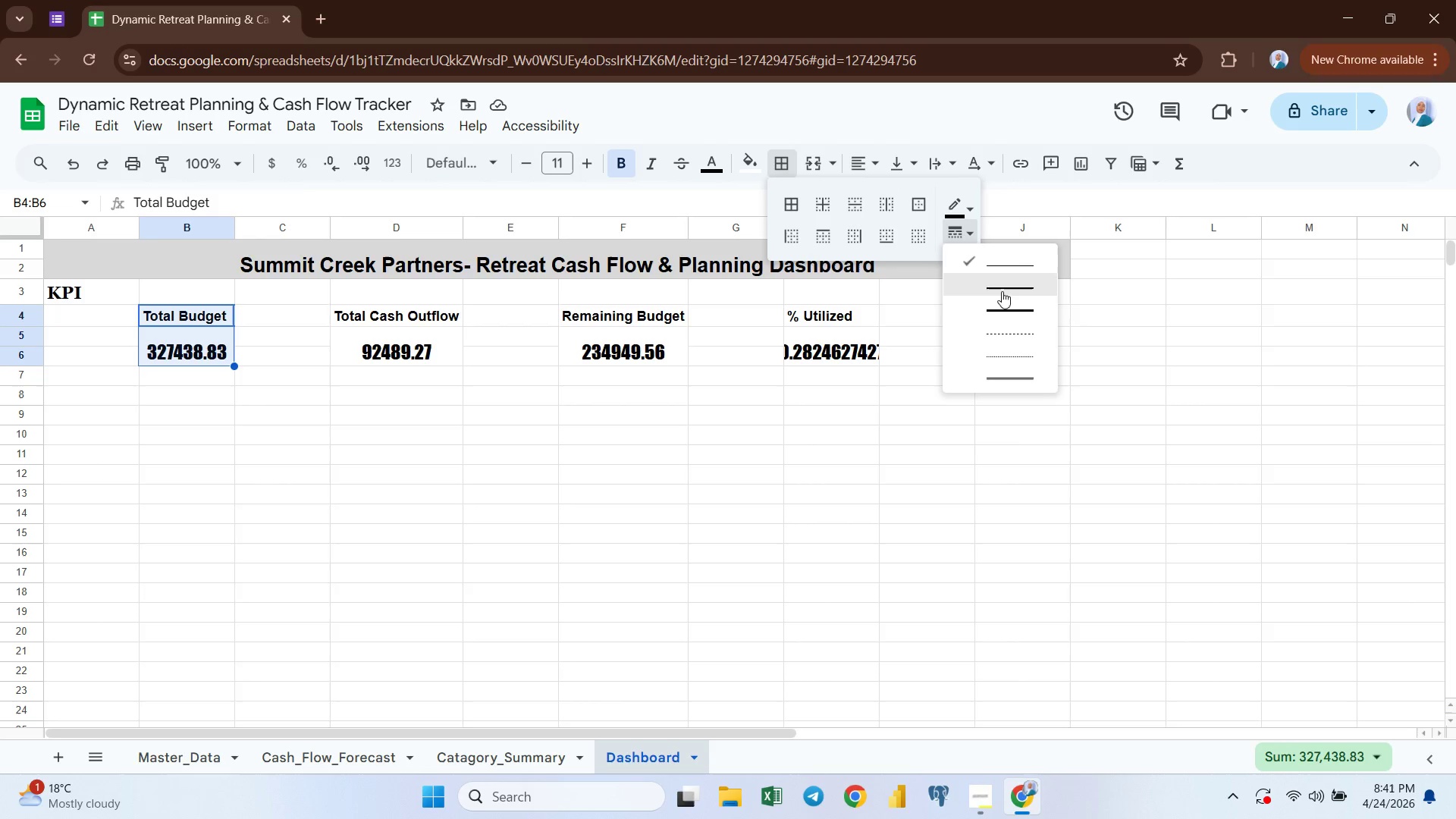 
left_click([1000, 288])
 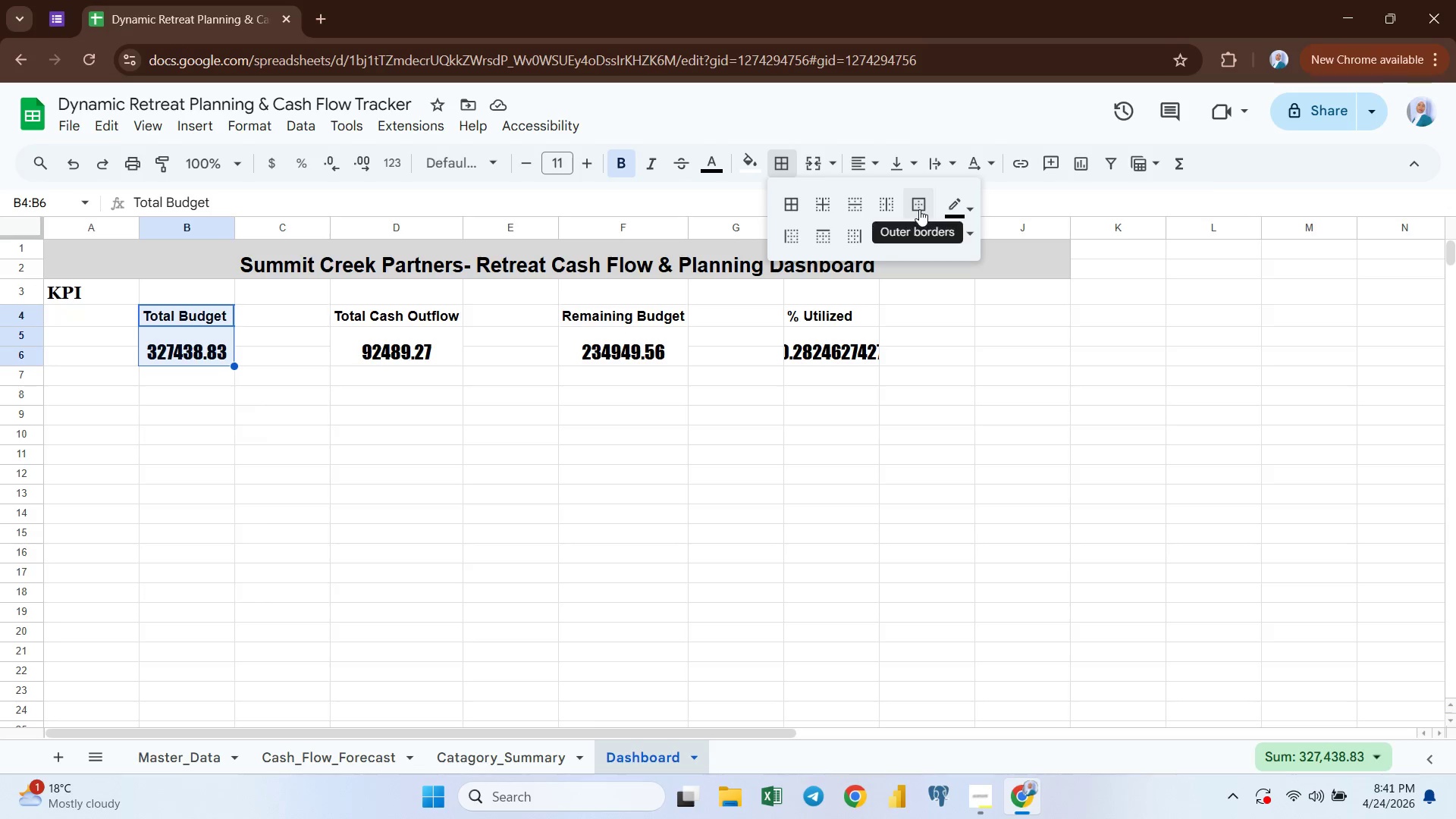 
left_click([918, 209])
 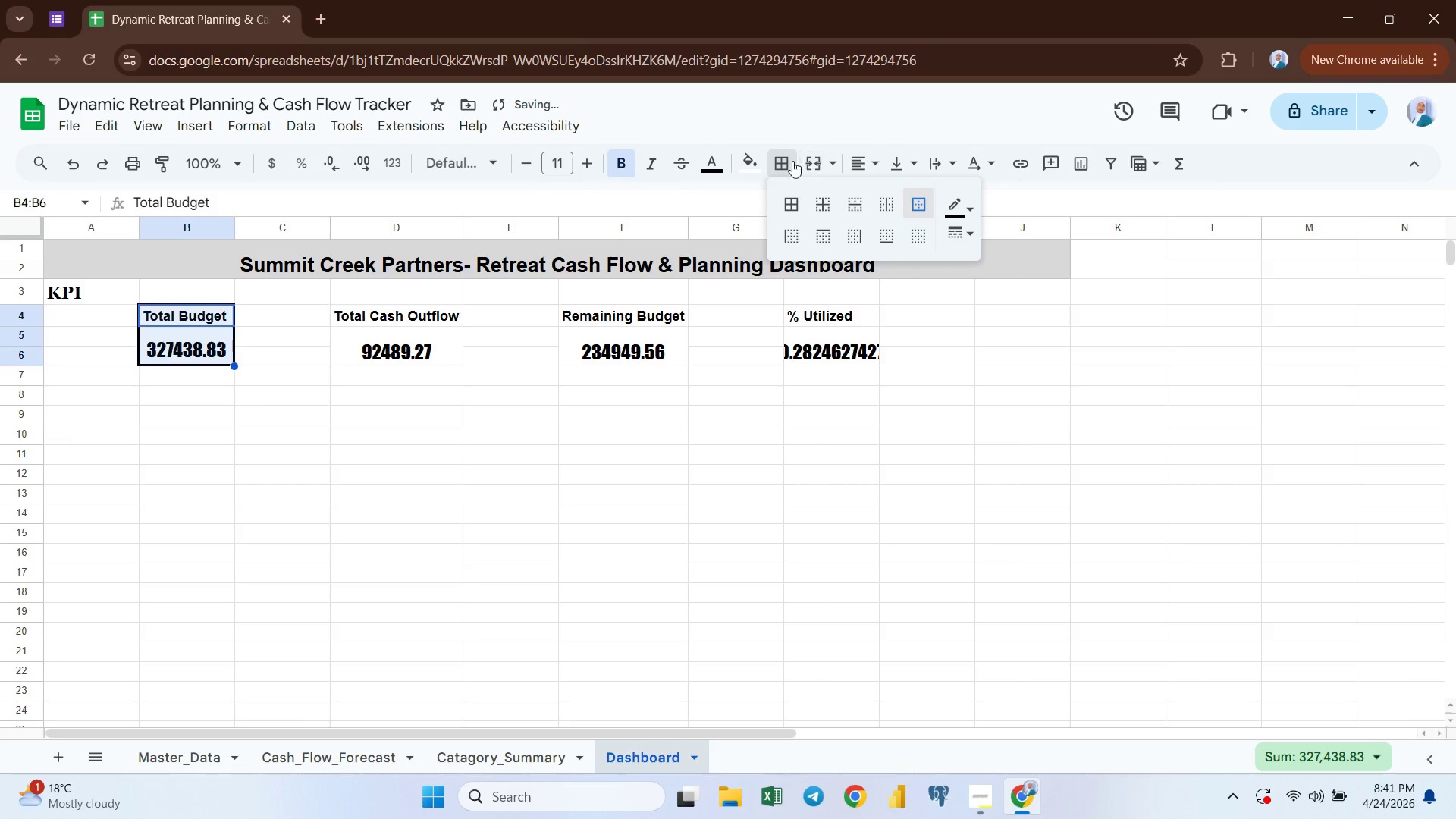 
left_click([748, 160])
 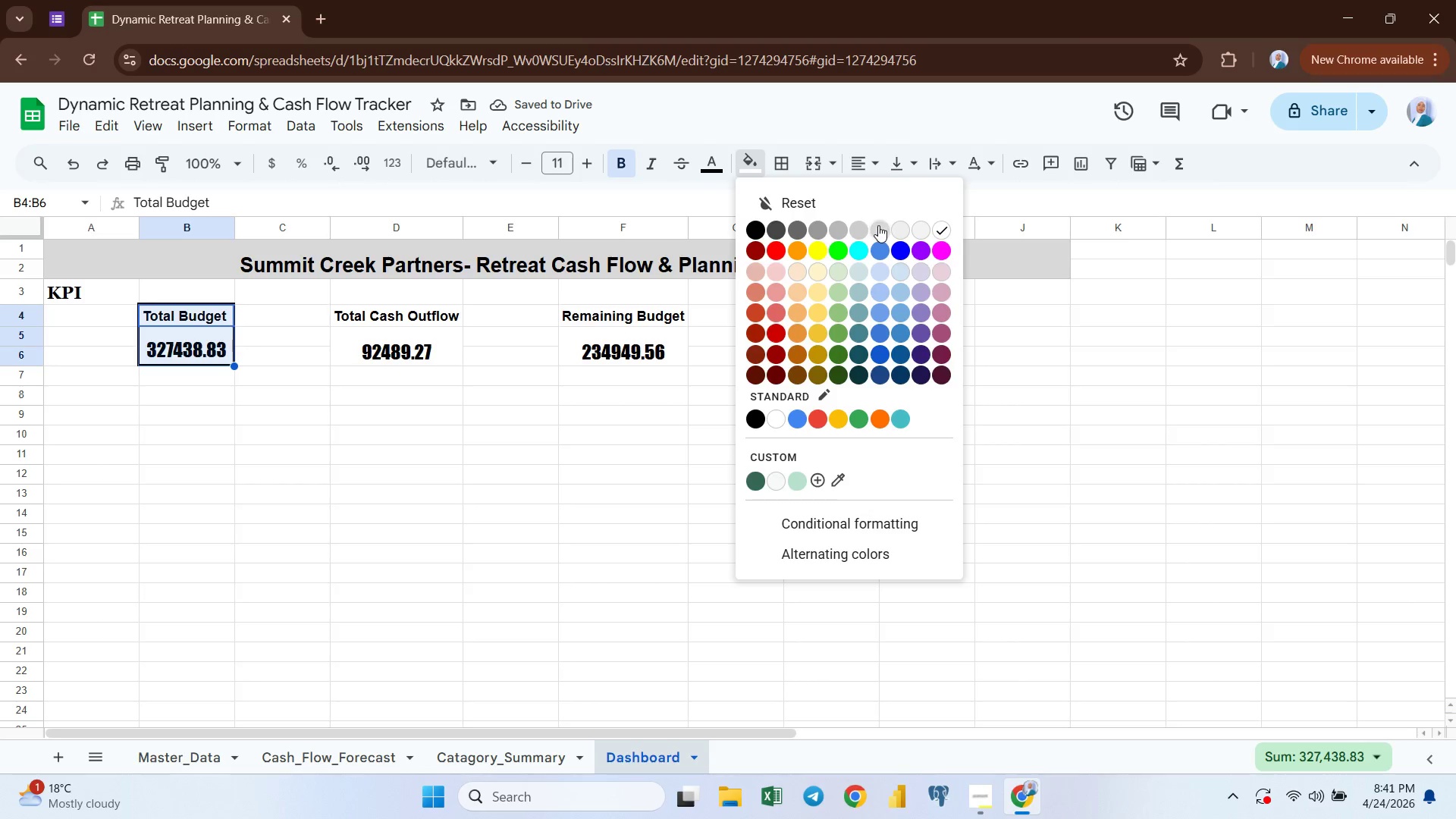 
left_click([878, 225])
 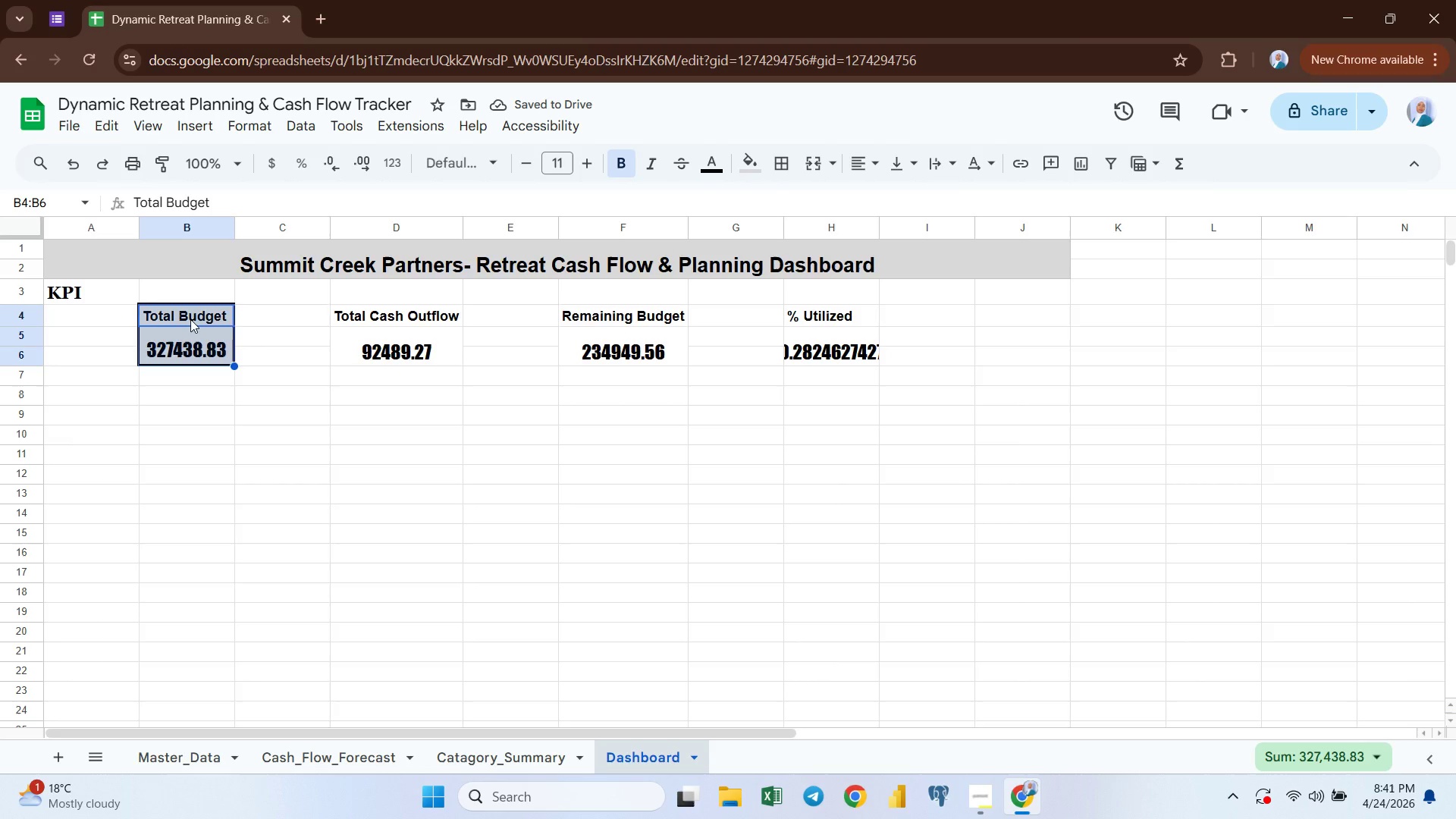 
wait(8.56)
 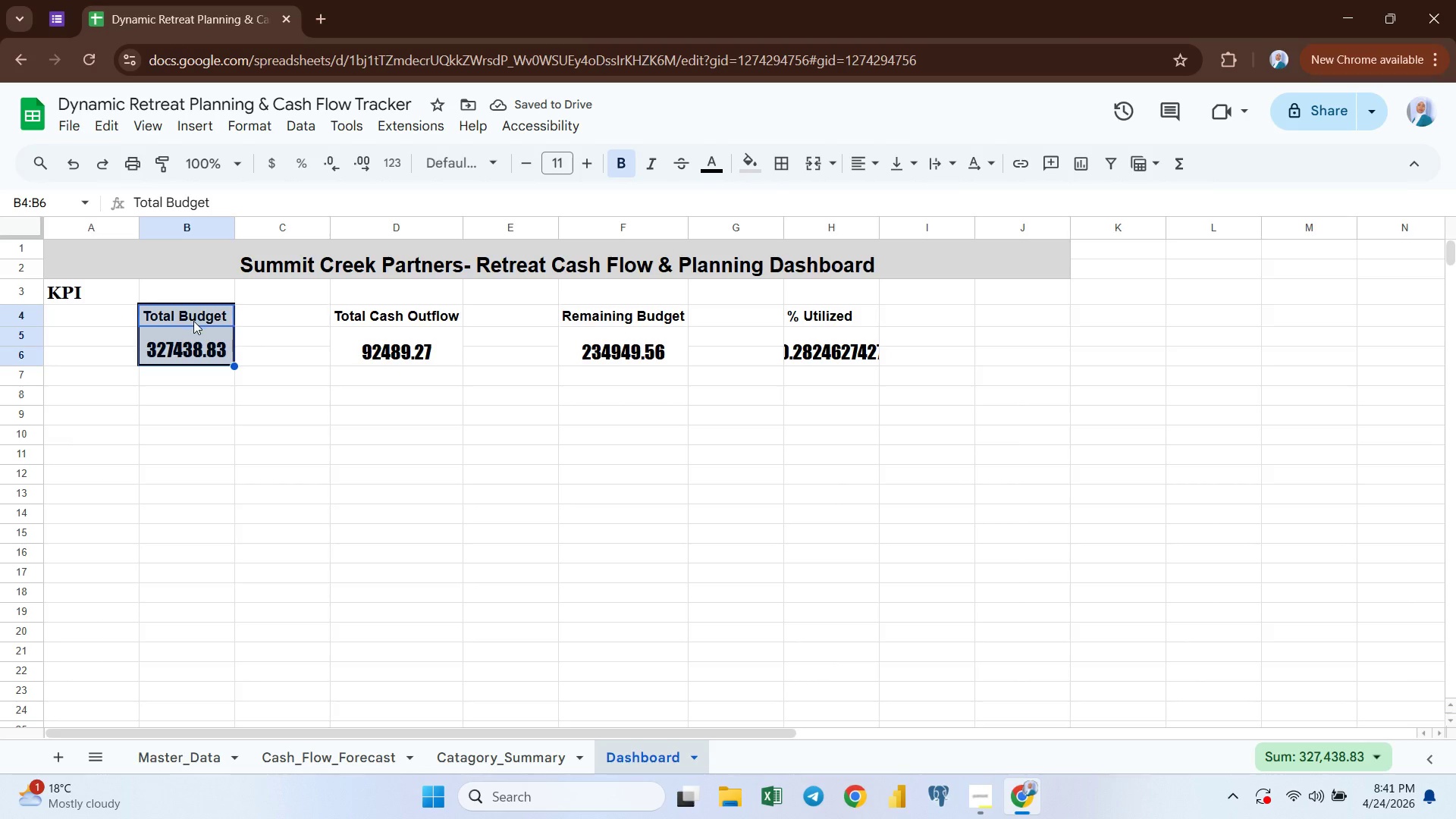 
key(Shift+ArrowDown)
 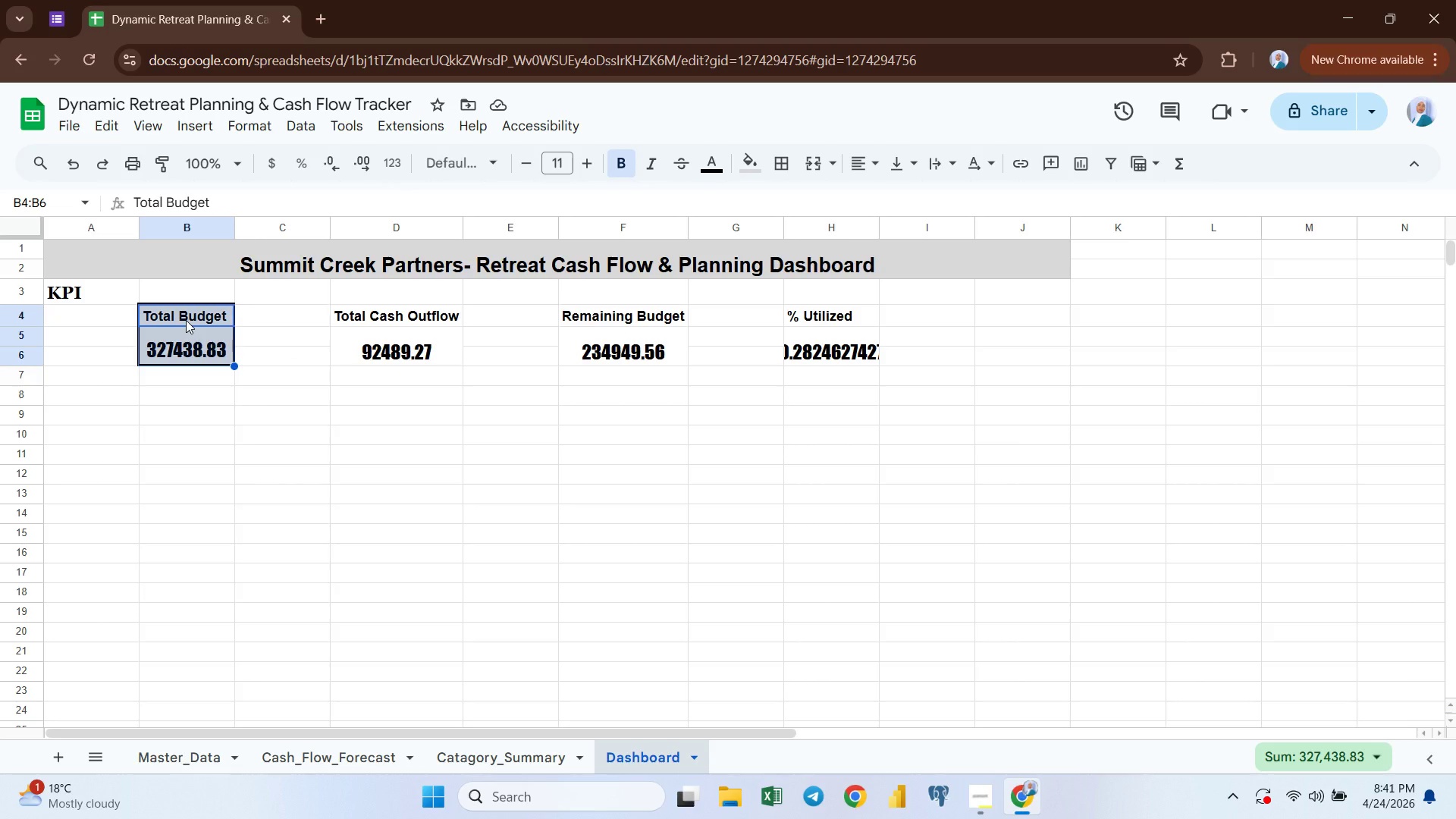 
key(Control+ControlLeft)
 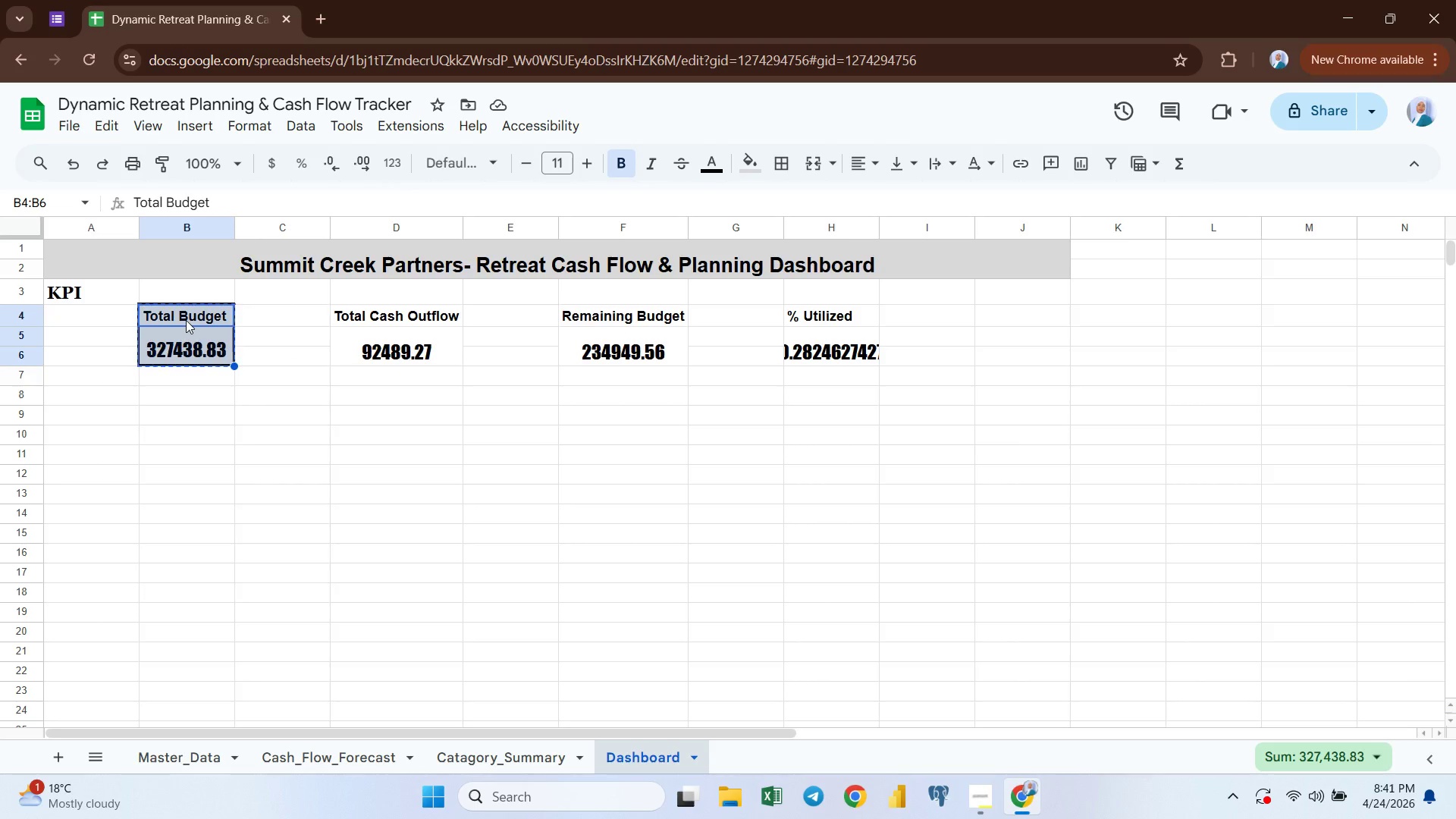 
key(Control+C)
 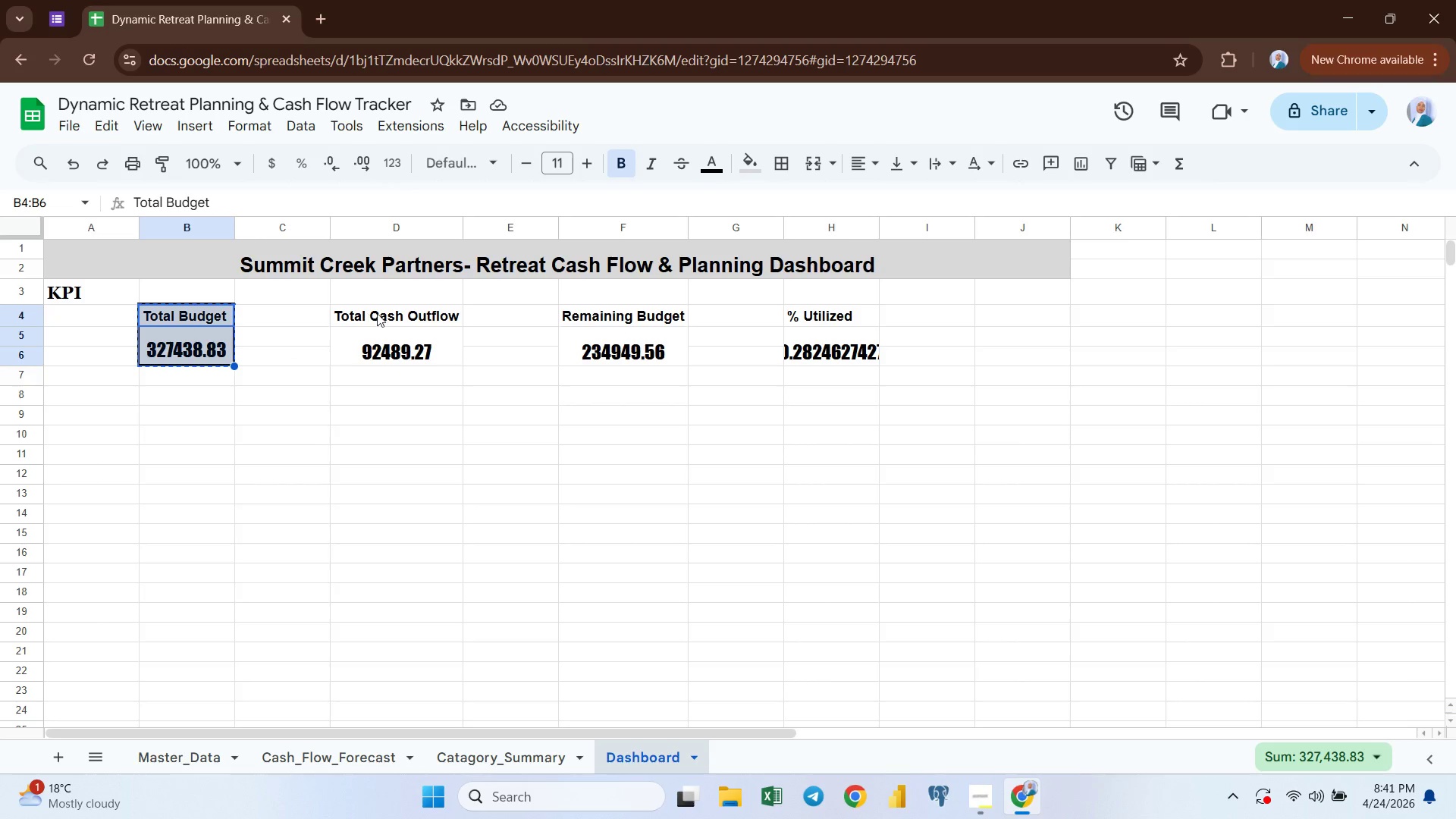 
left_click([385, 312])
 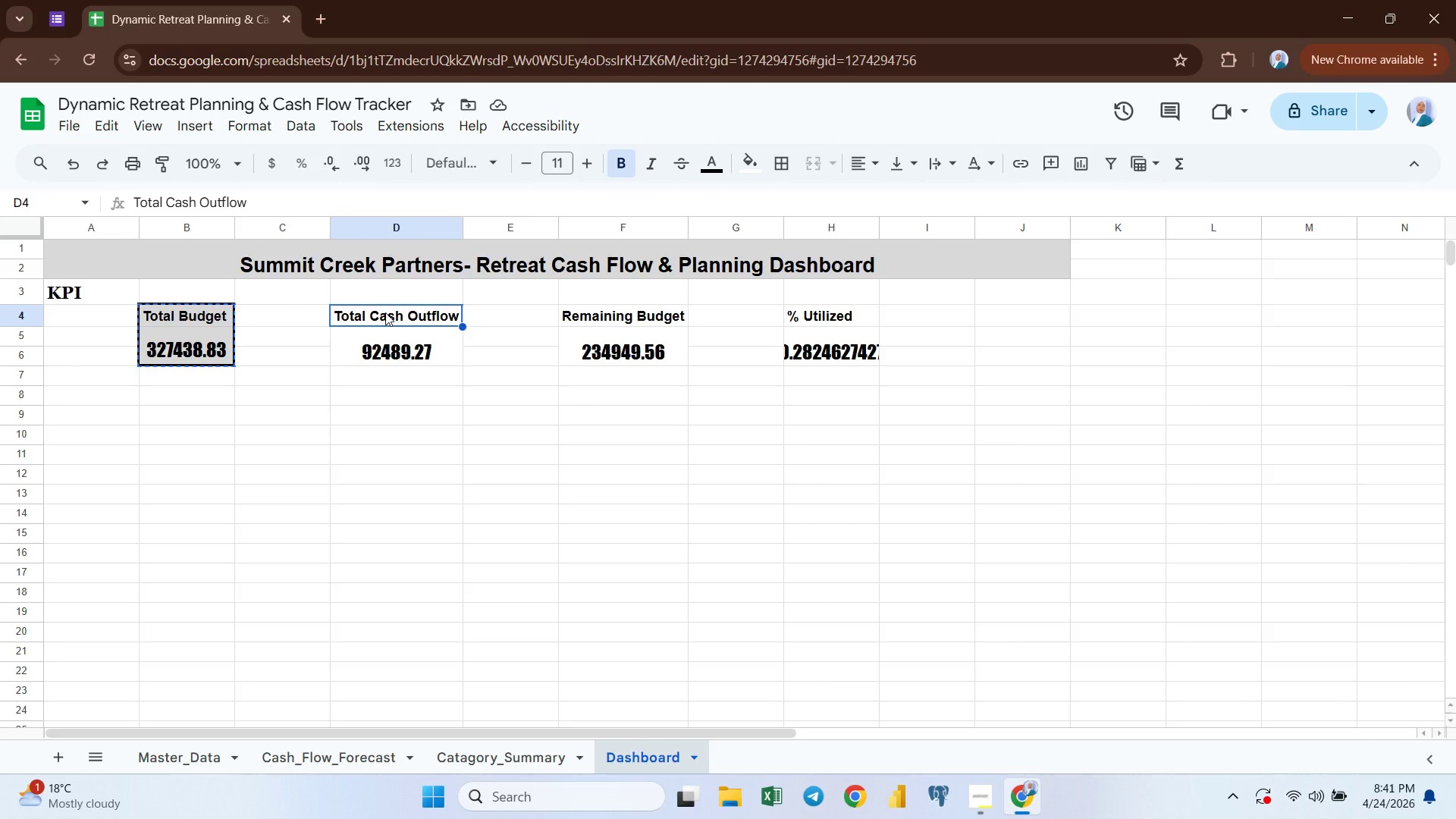 
key(Shift+ArrowDown)
 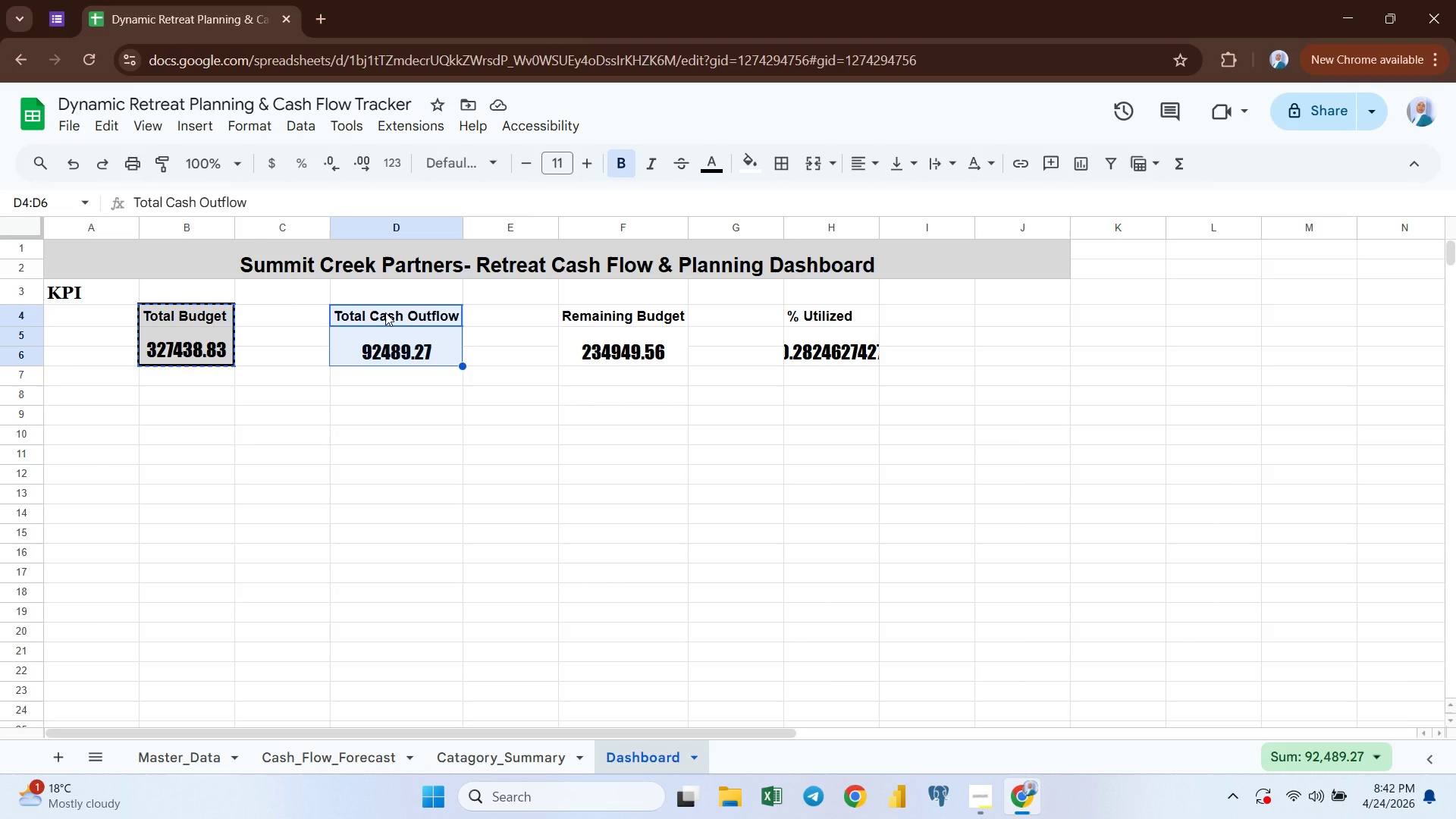 
key(Alt+Control+V)
 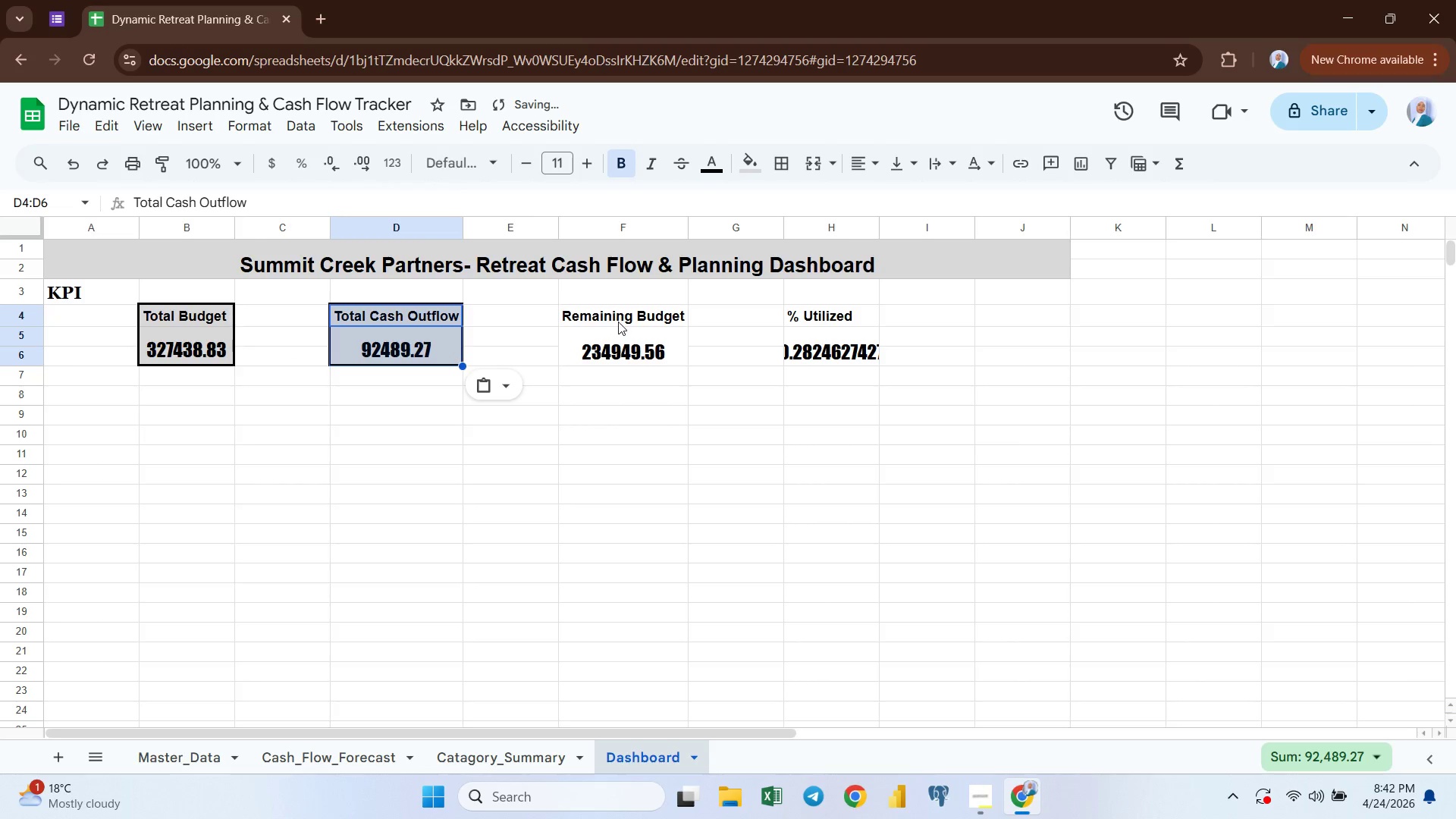 
left_click([613, 315])
 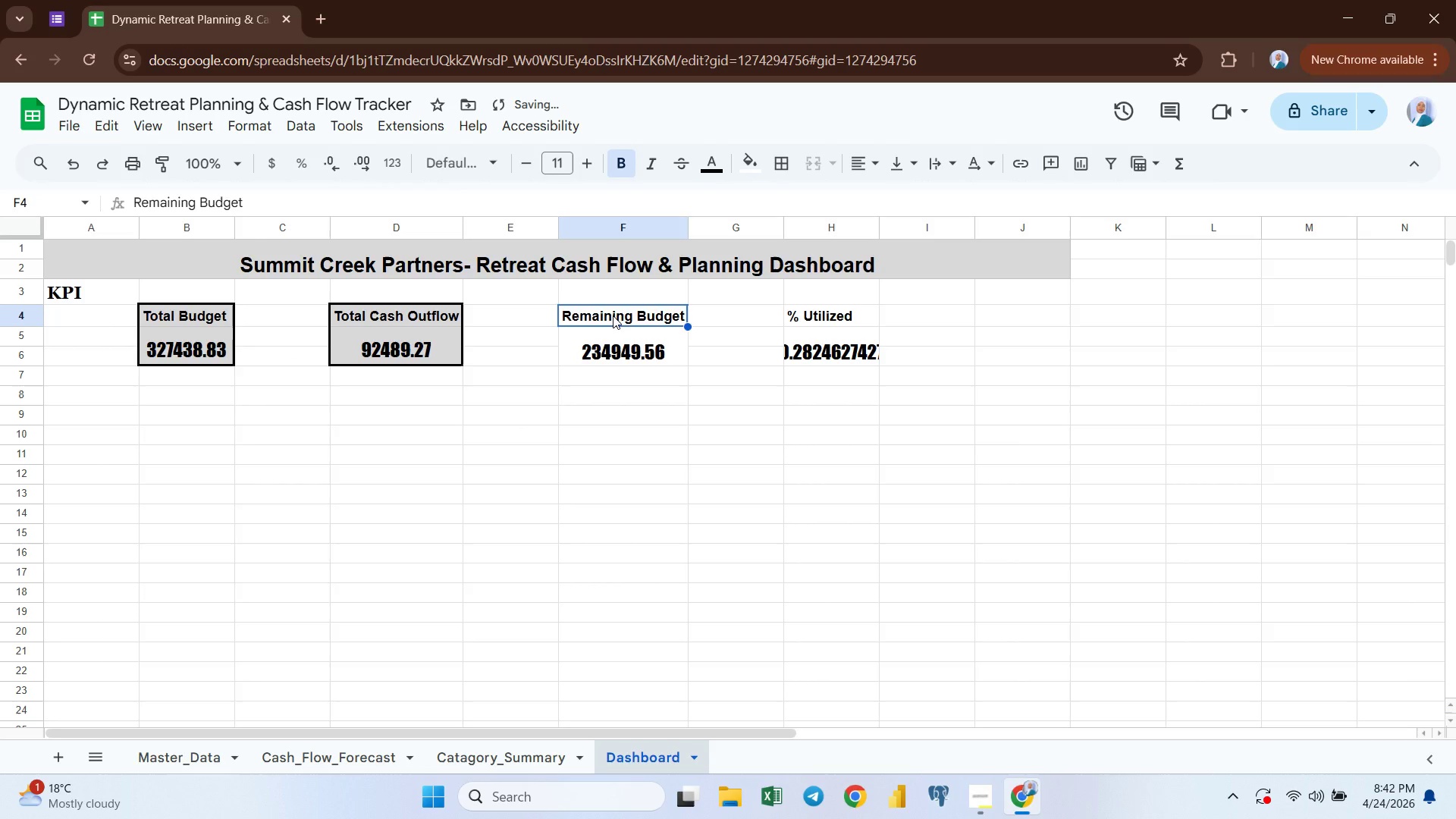 
key(Shift+ArrowDown)
 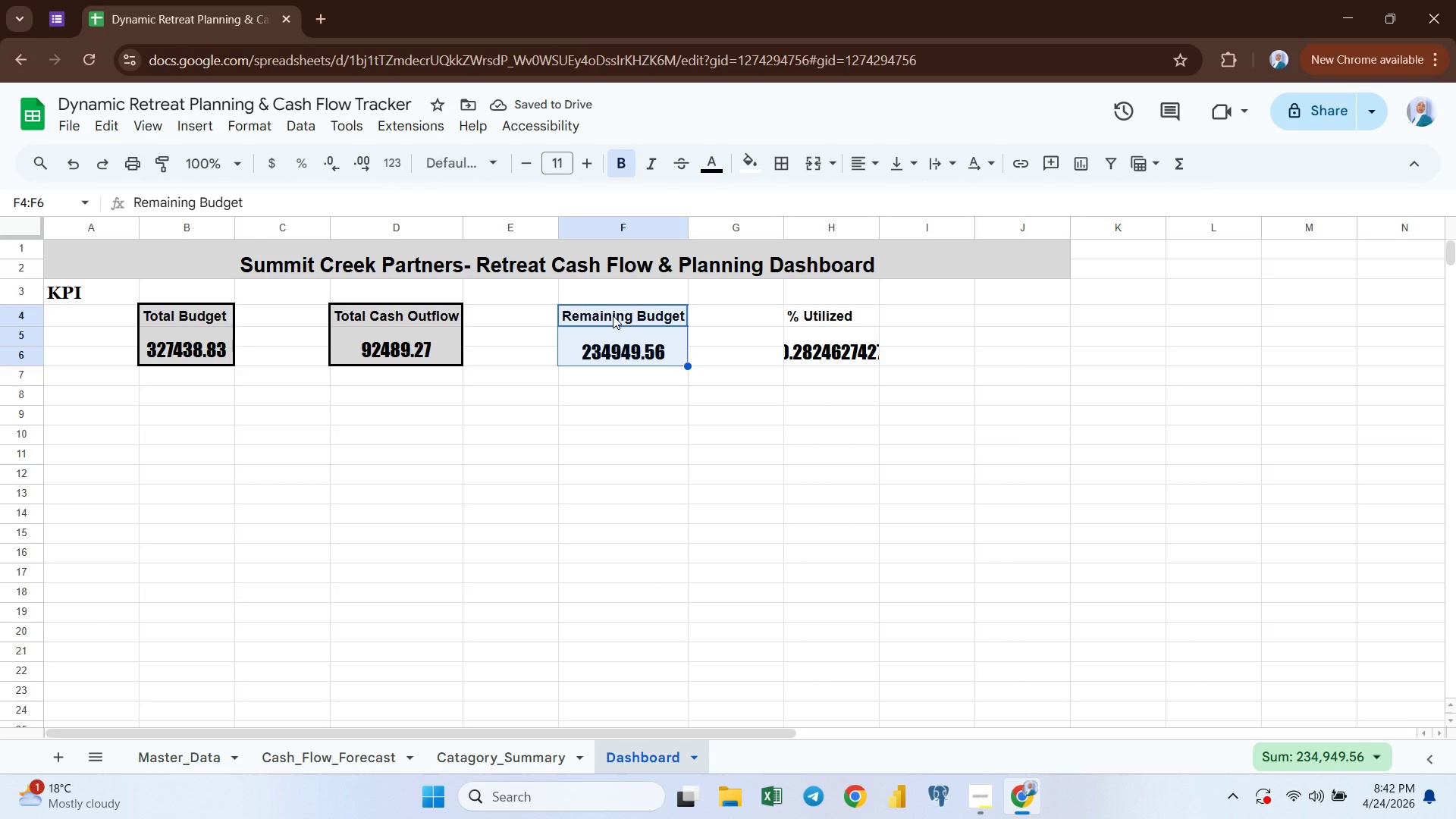 
key(Alt+Control+AltLeft)
 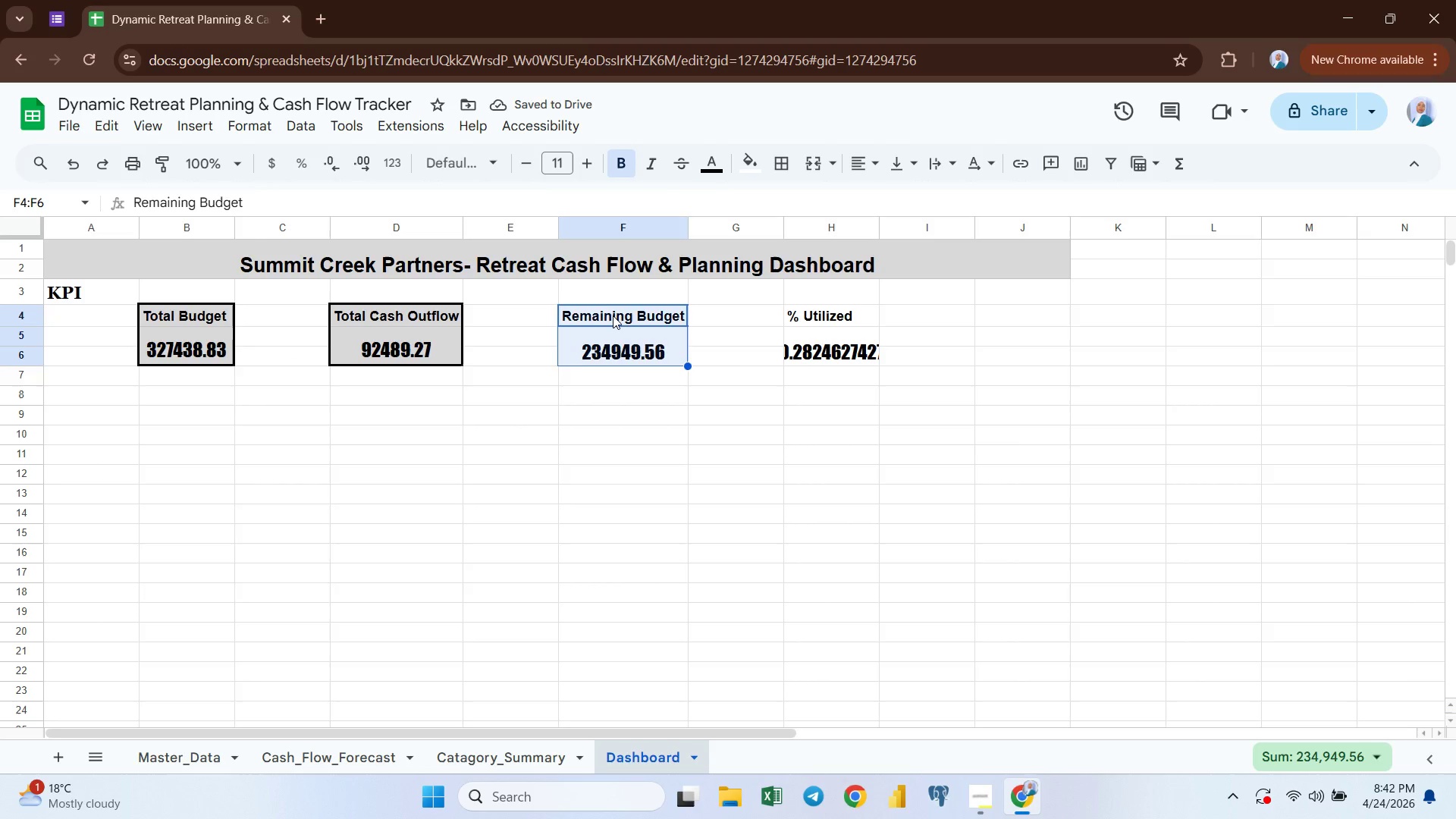 
key(Alt+Control+V)
 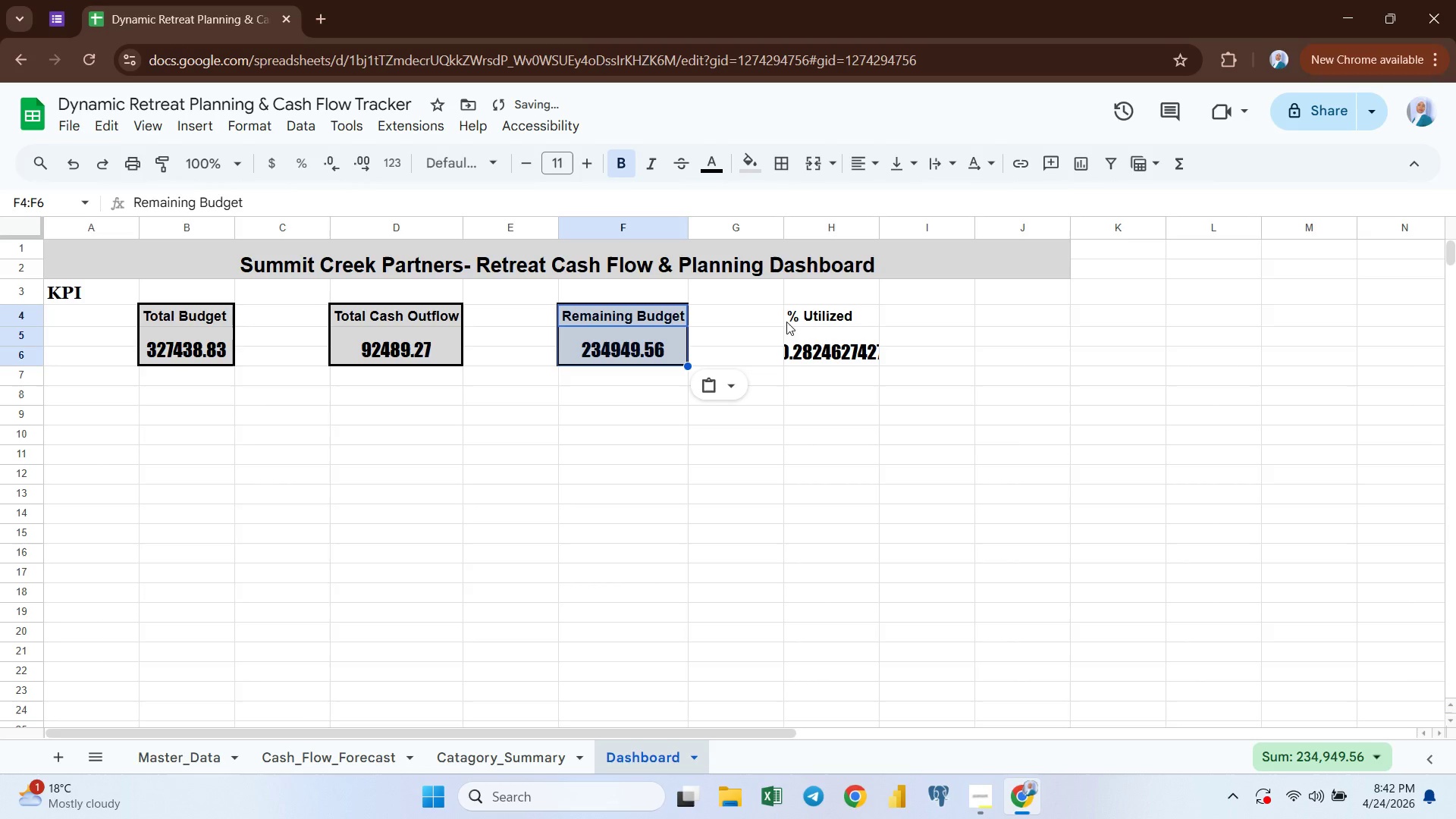 
left_click([804, 315])
 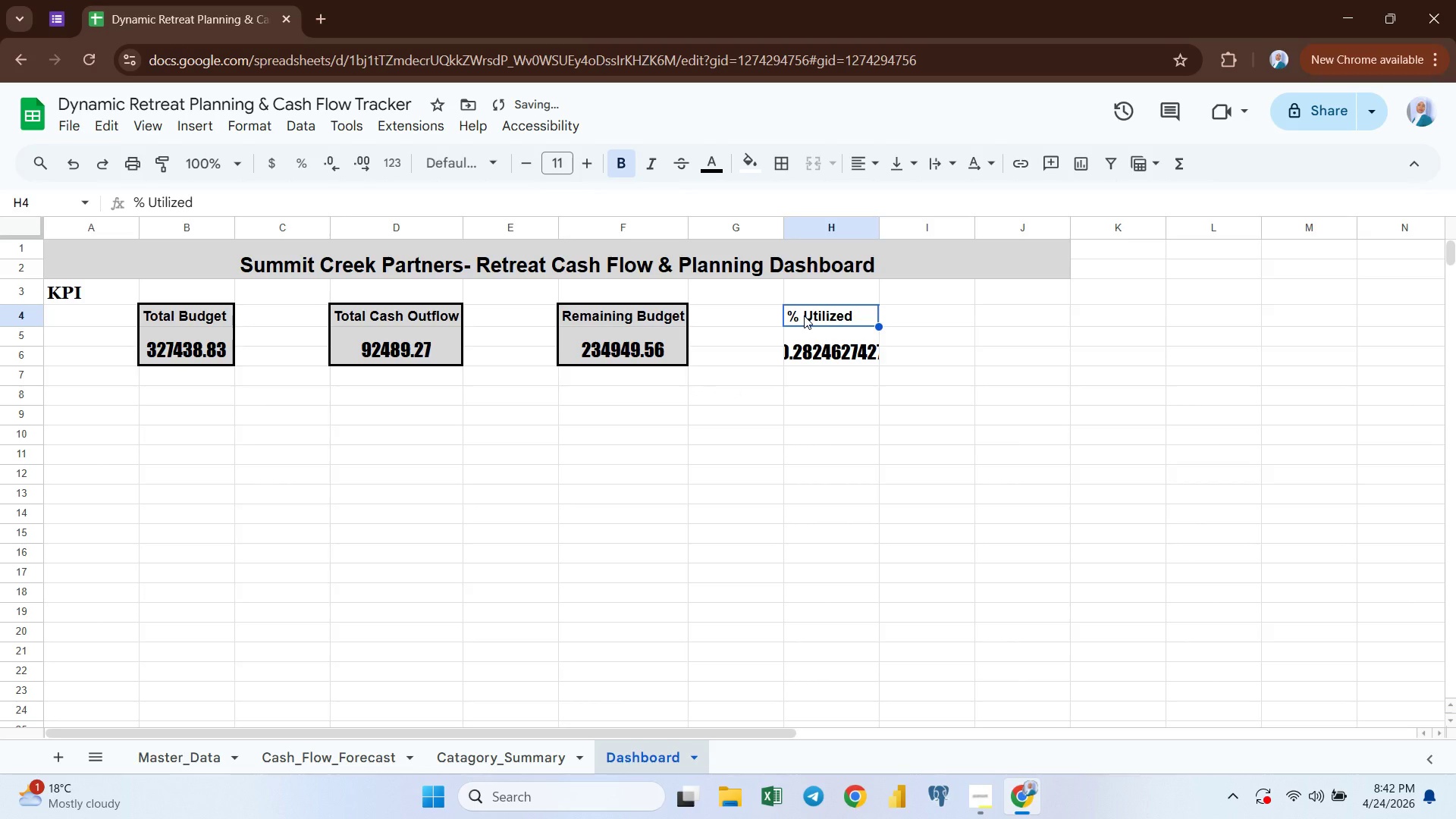 
key(Shift+ArrowDown)
 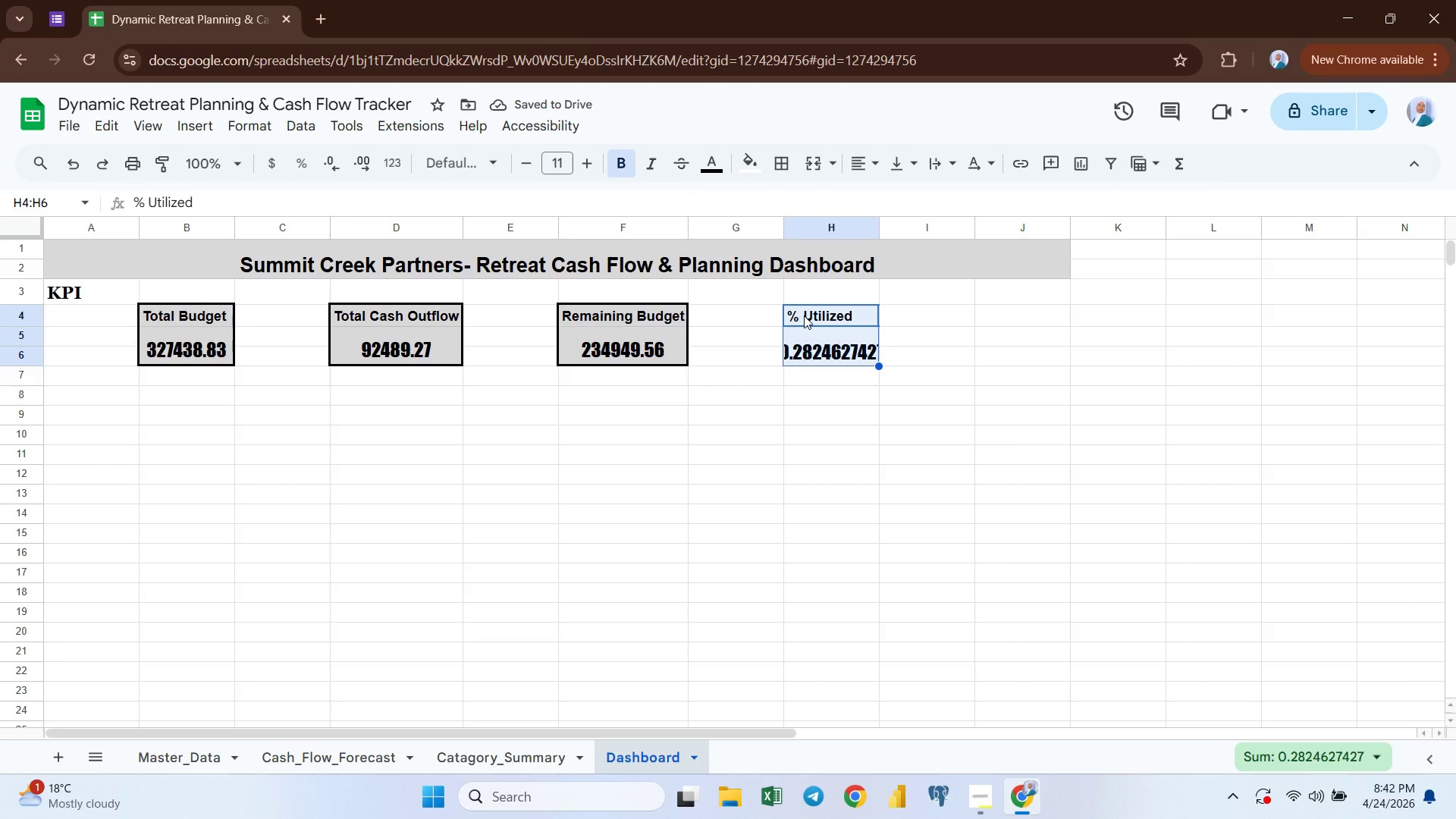 
key(Alt+Control+V)
 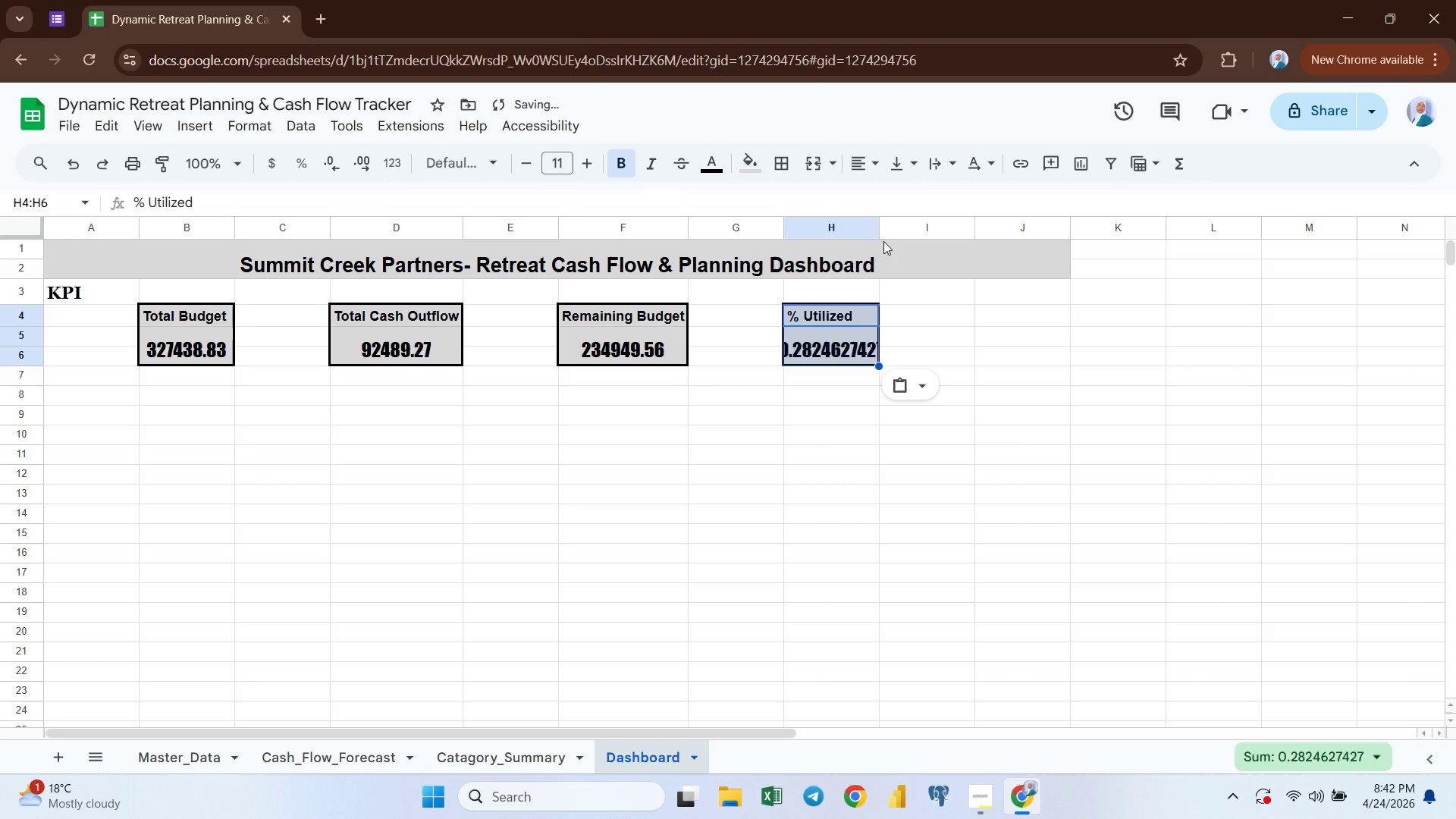 
double_click([877, 236])
 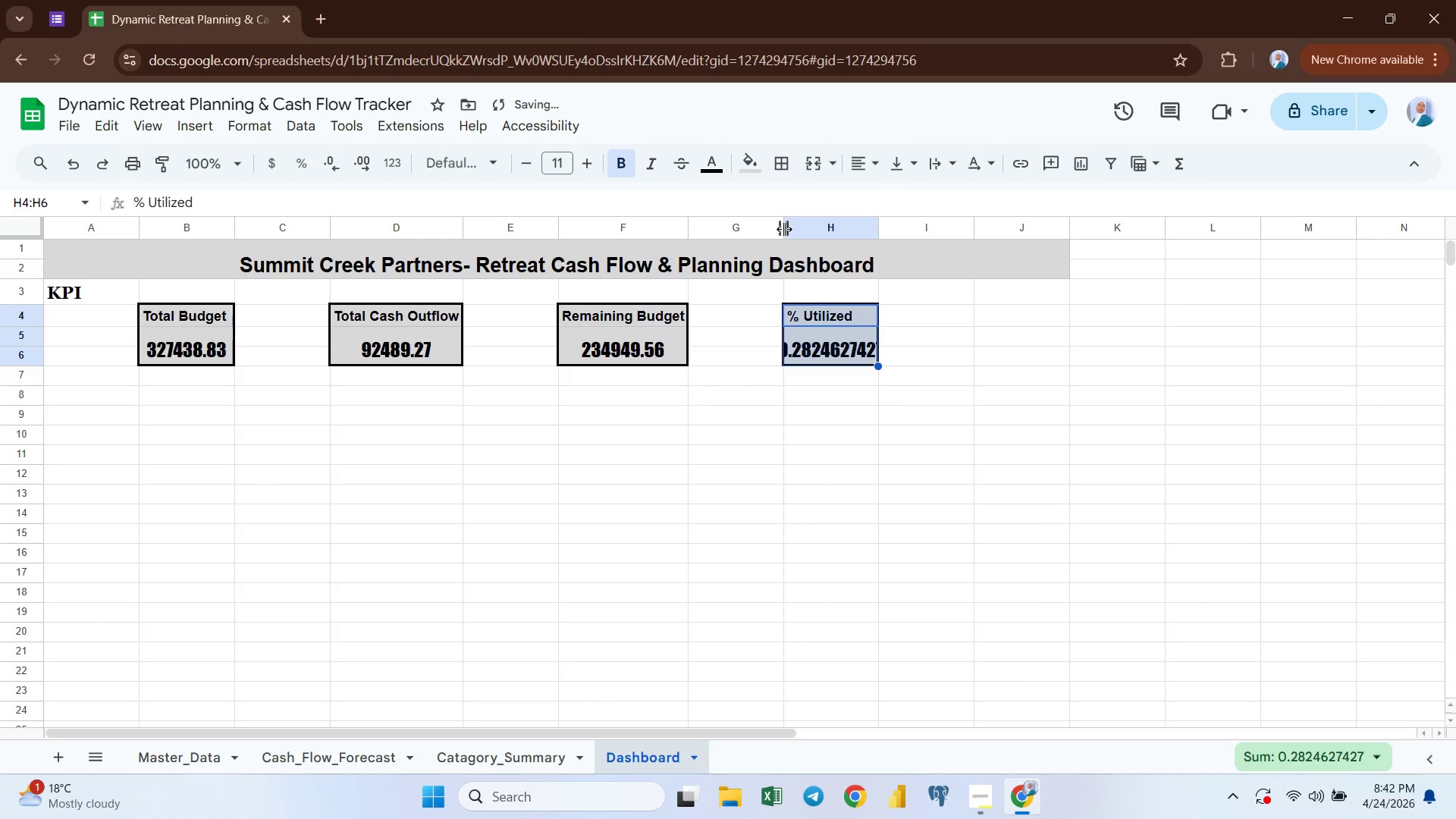 
double_click([783, 227])
 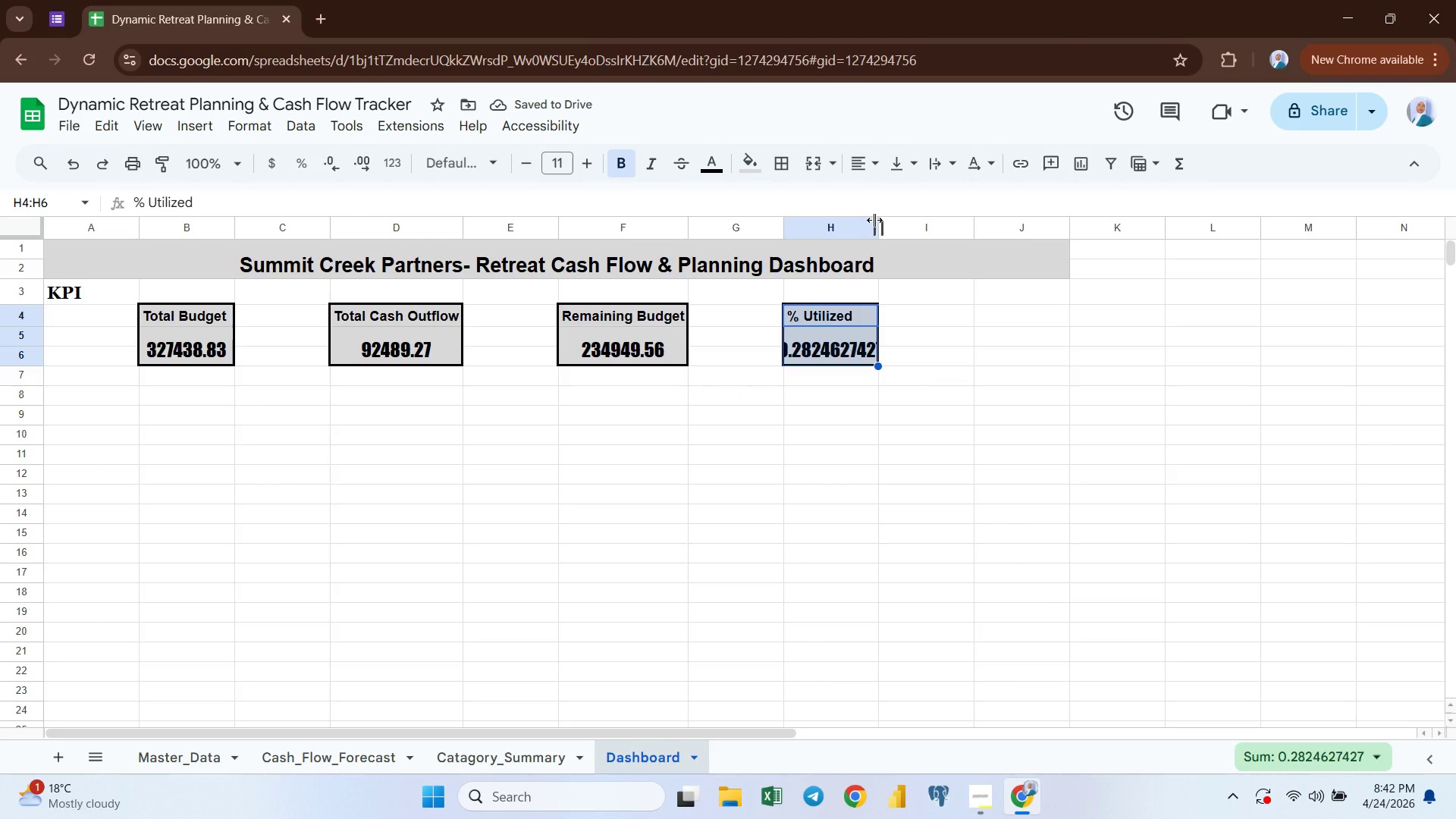 
double_click([877, 220])
 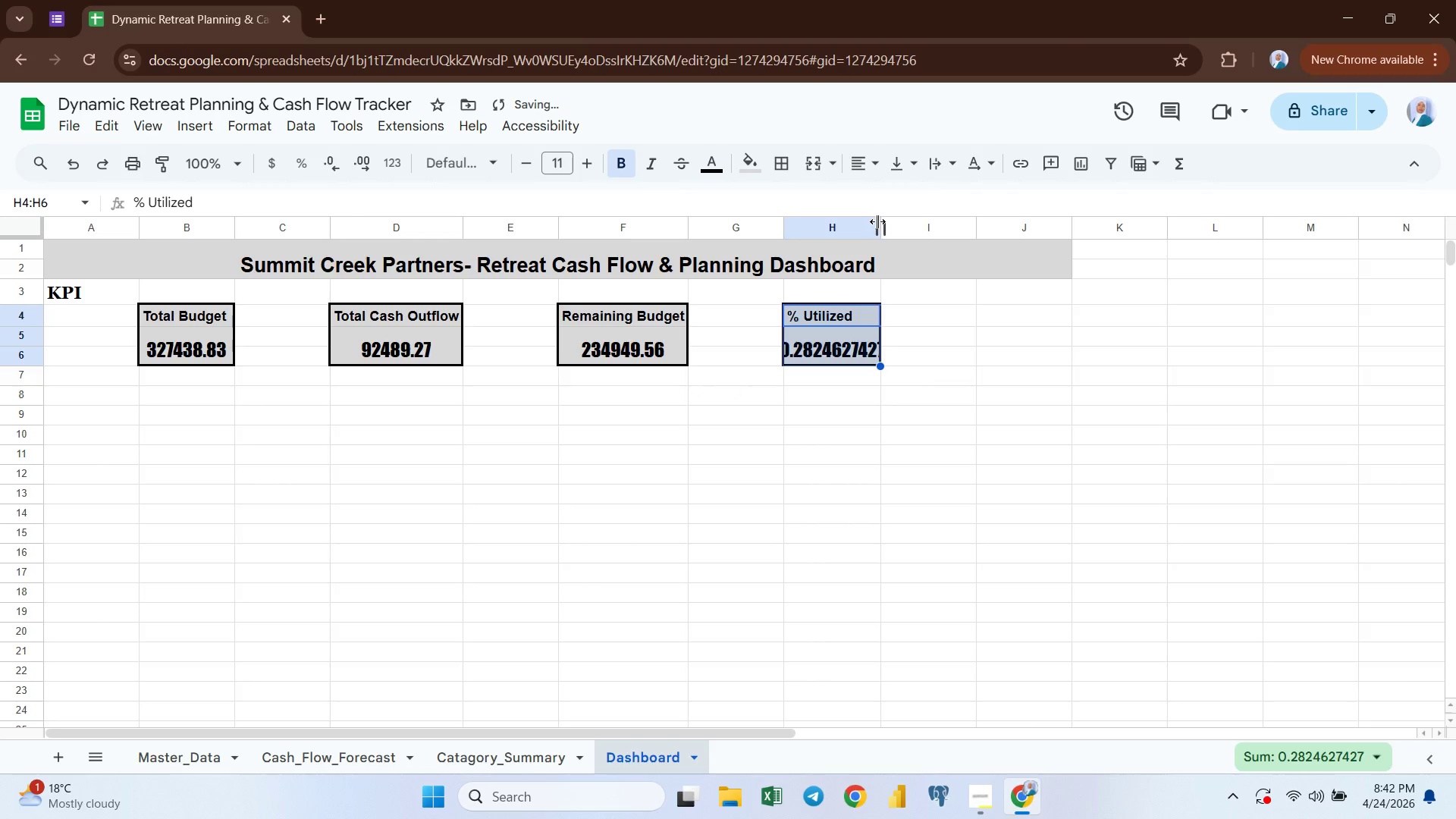 
double_click([877, 222])
 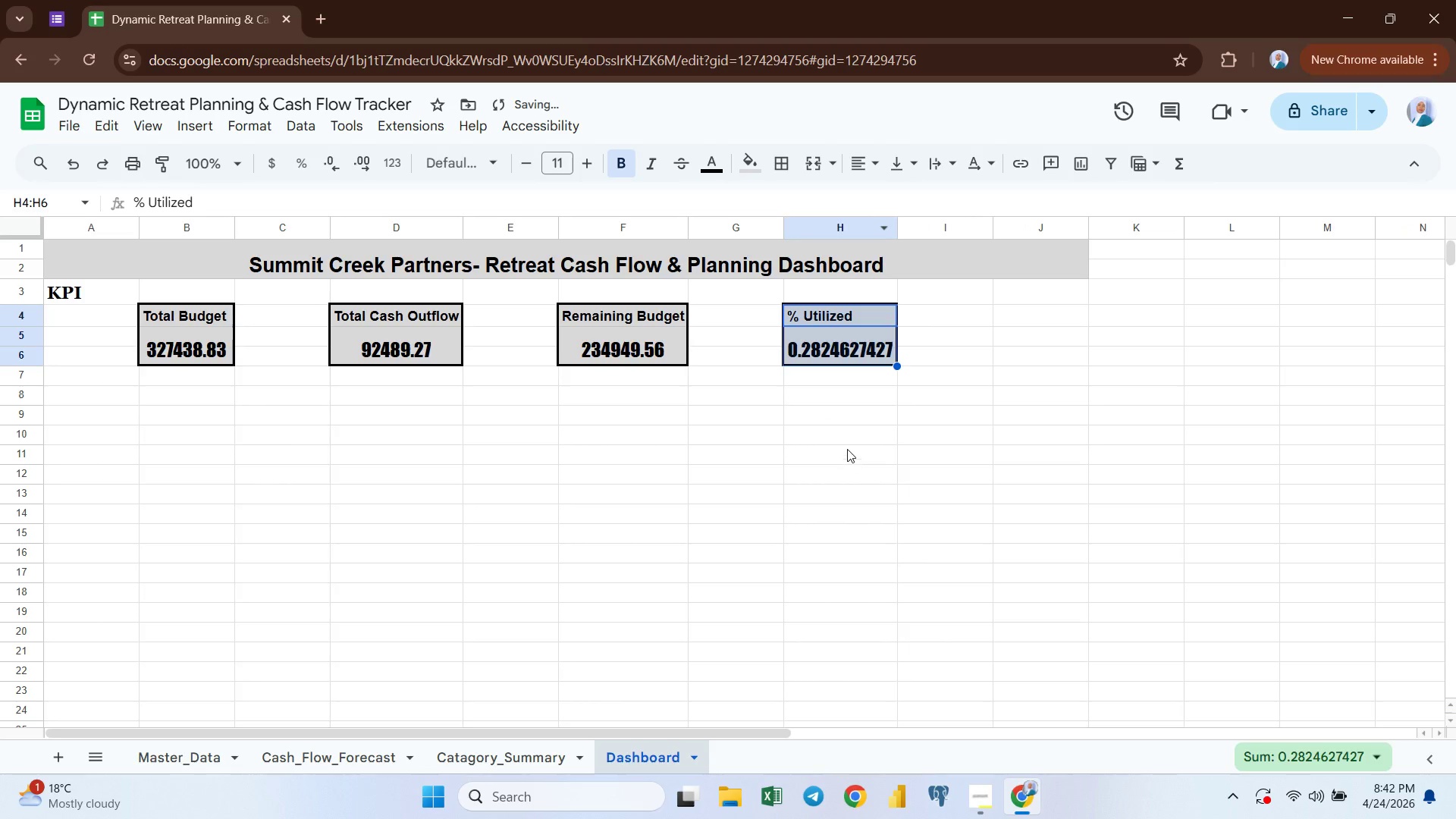 
left_click([844, 431])
 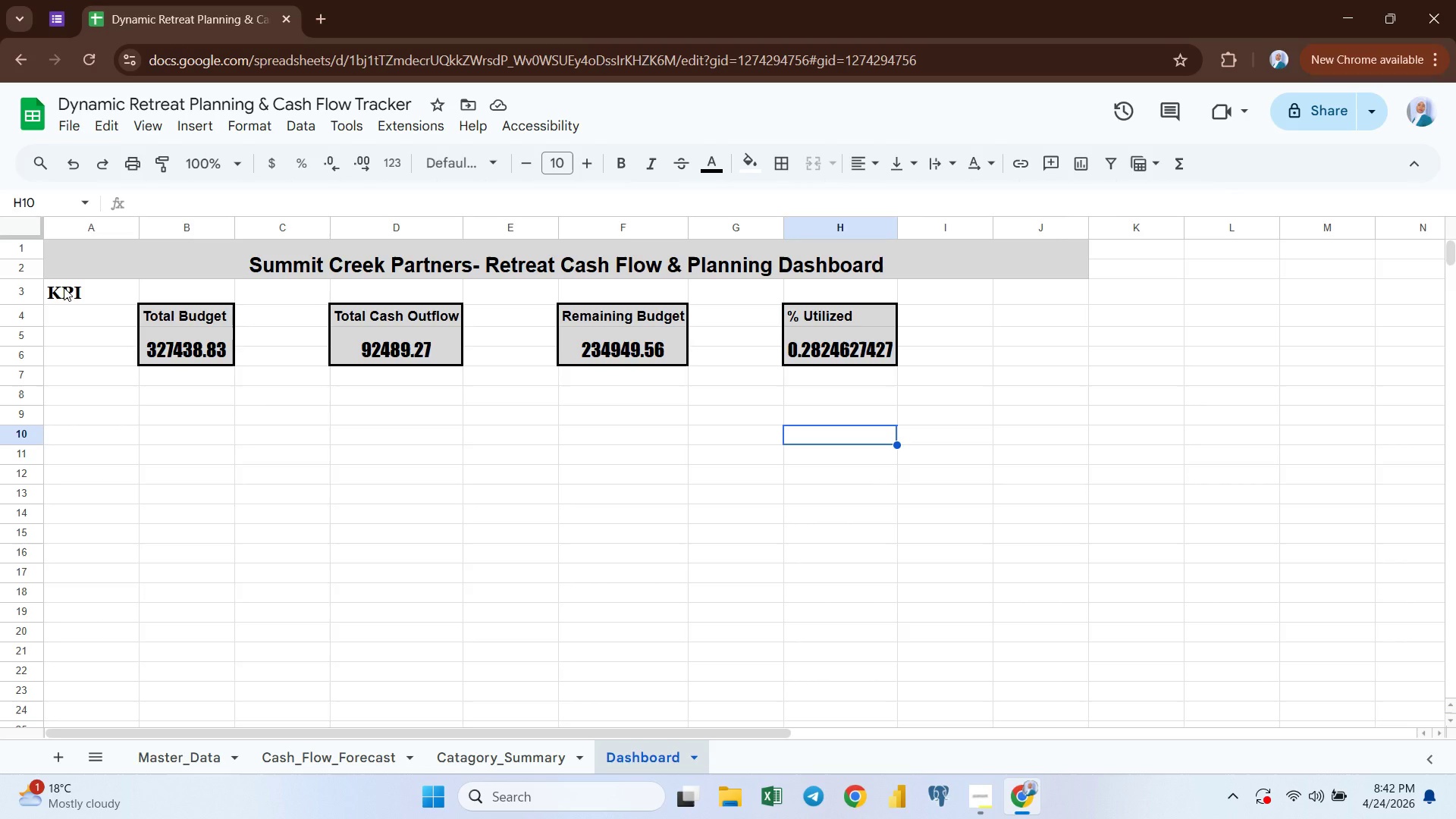 
wait(20.44)
 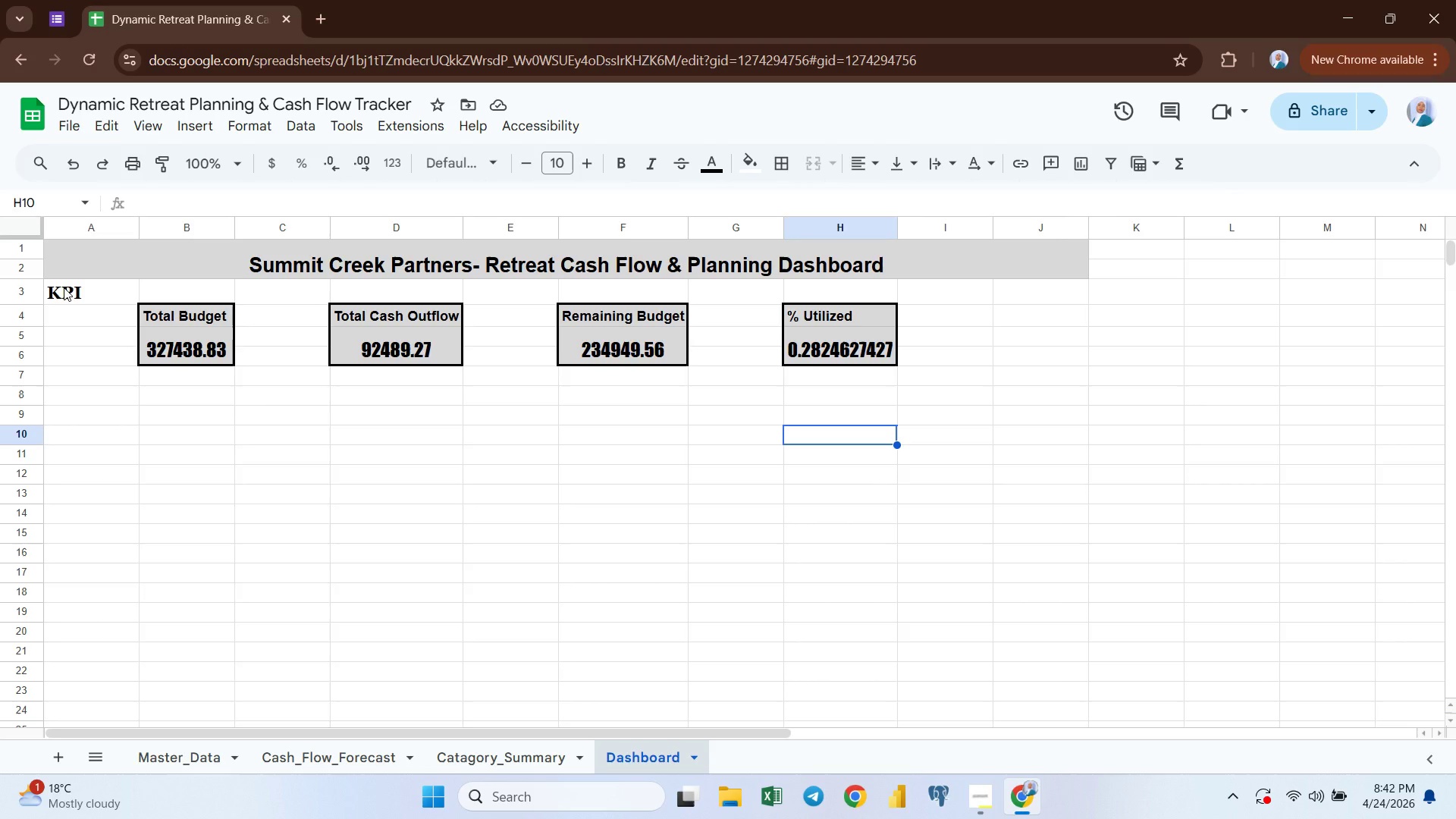 
left_click([99, 396])
 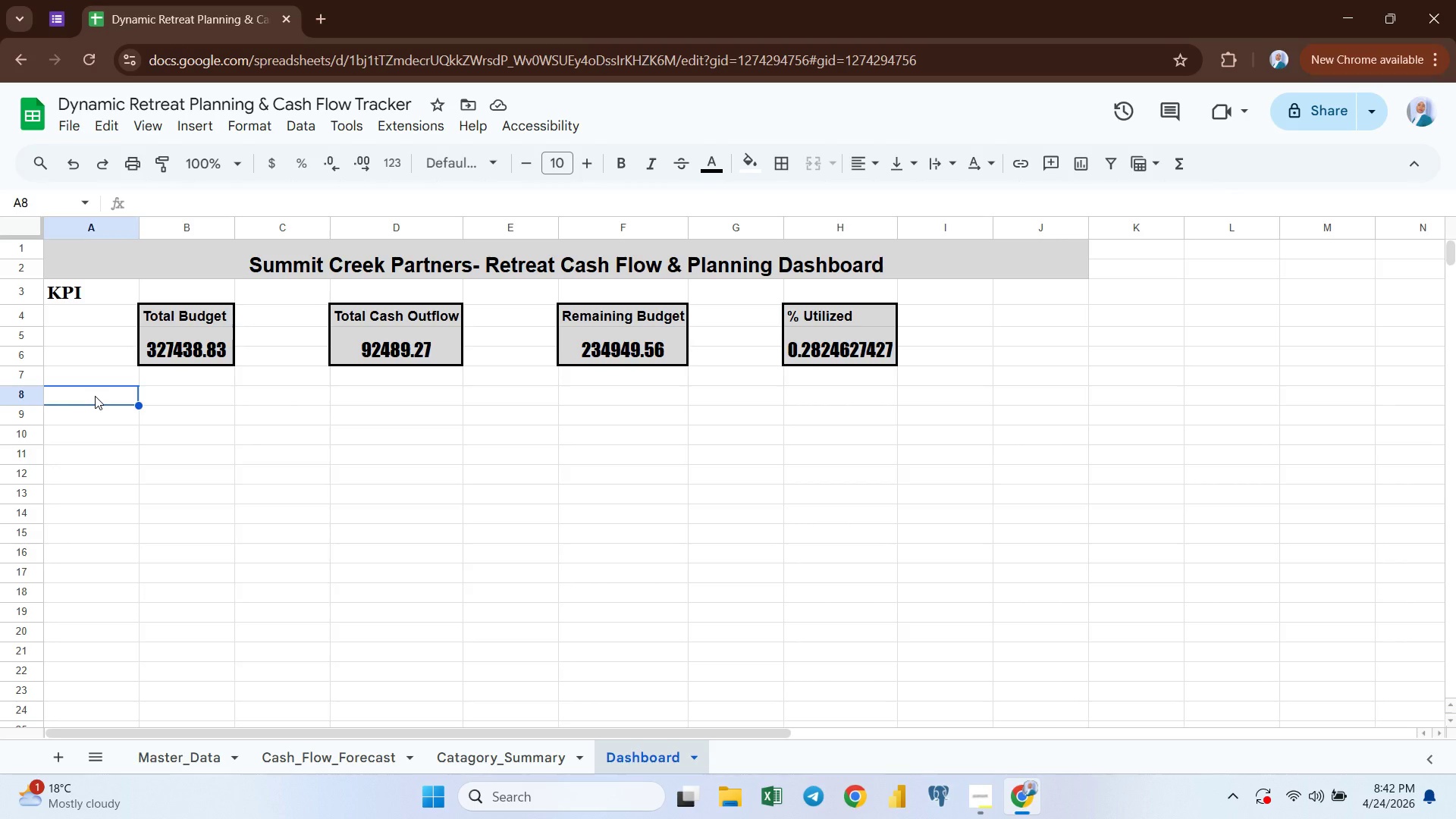 
wait(16.53)
 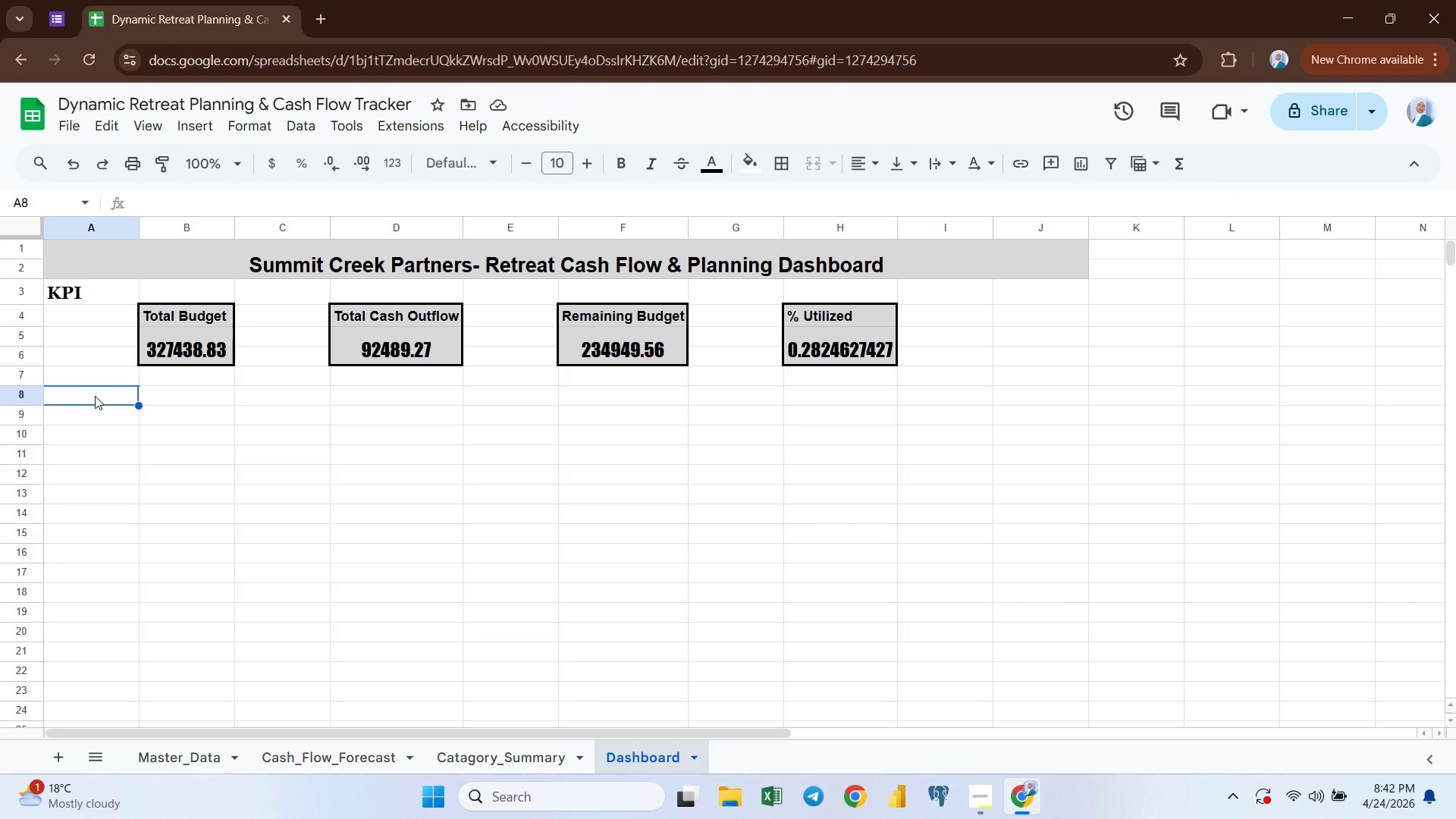 
left_click([77, 287])
 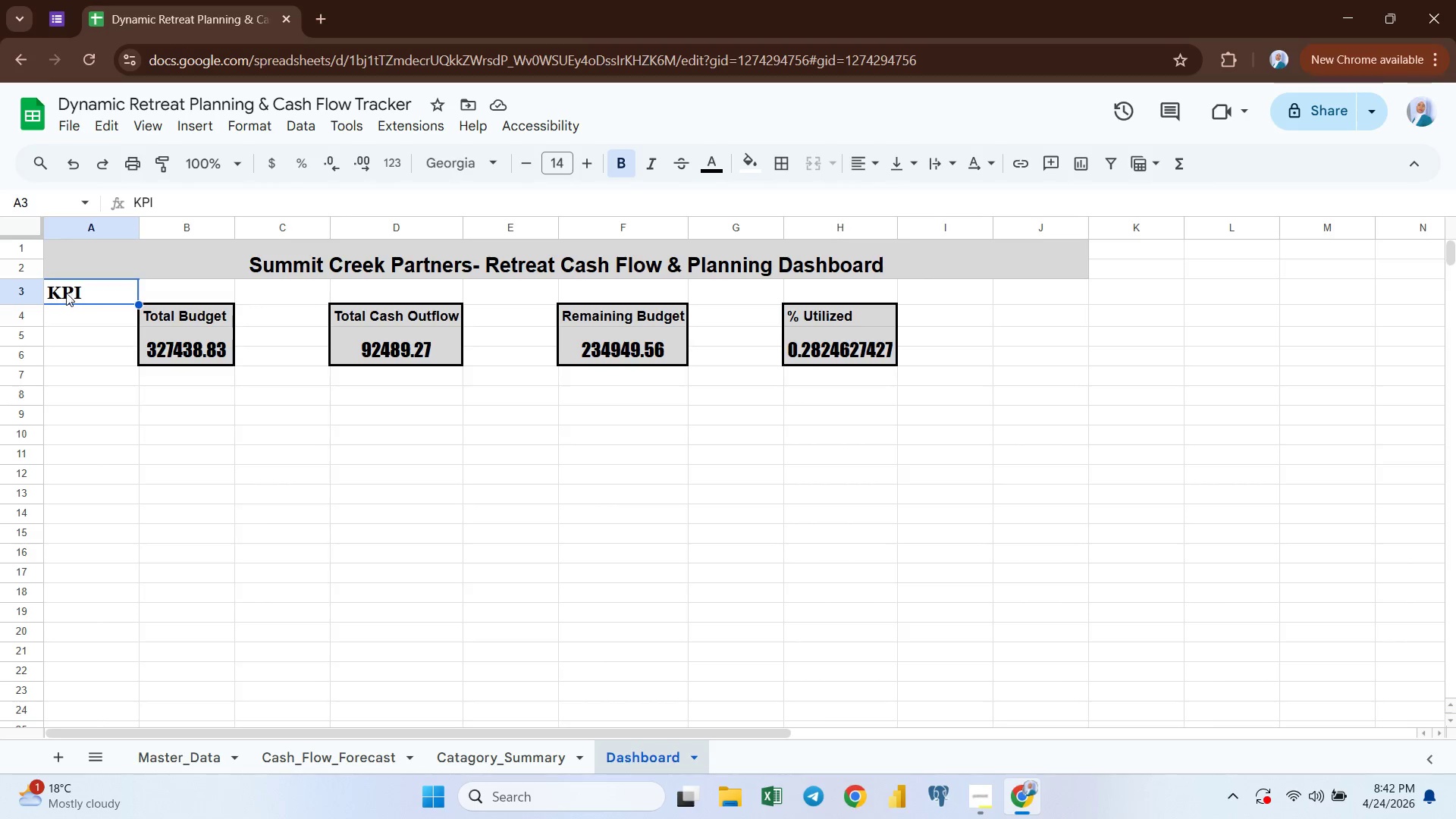 
double_click([52, 292])
 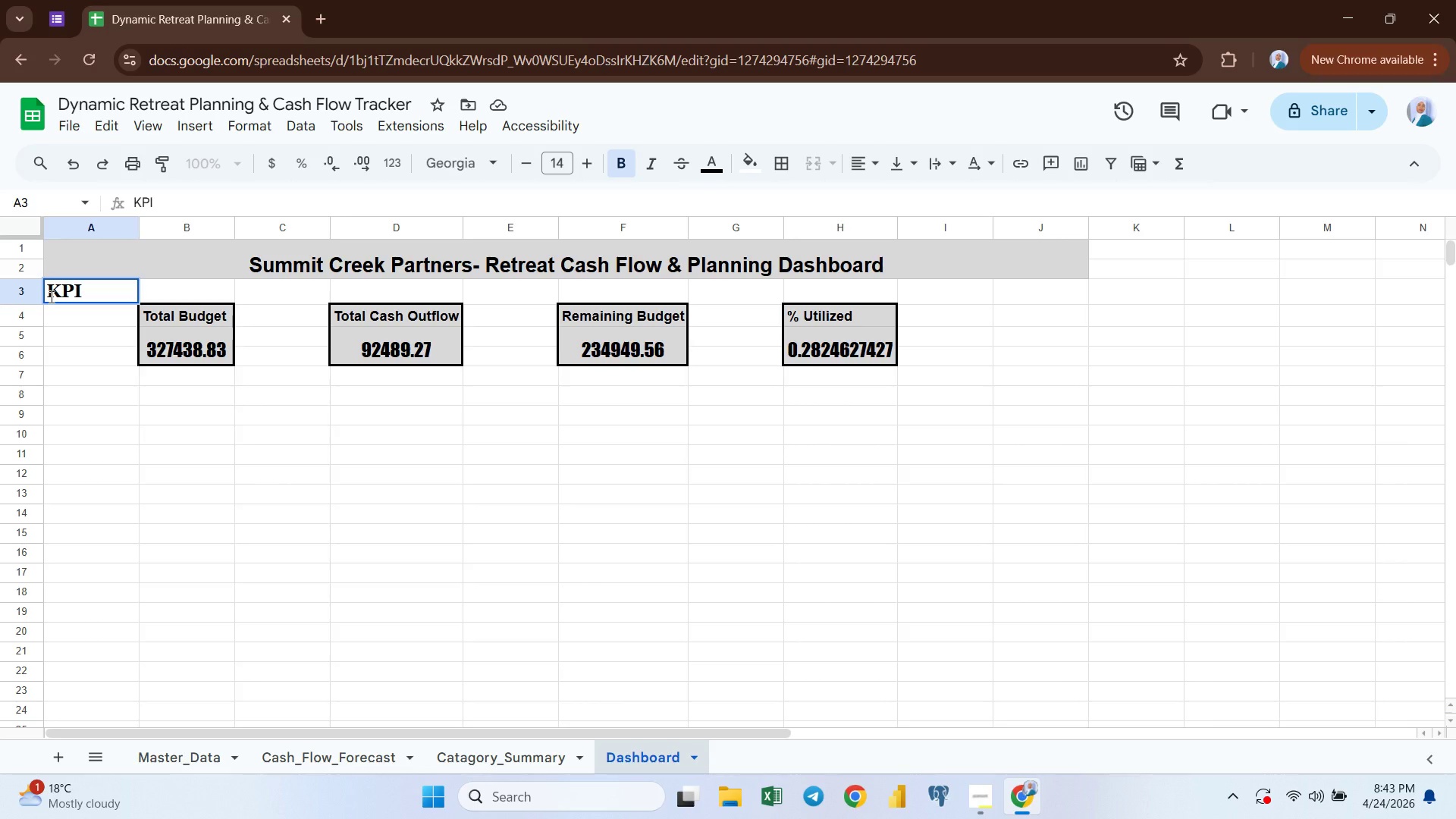 
key(ArrowLeft)
 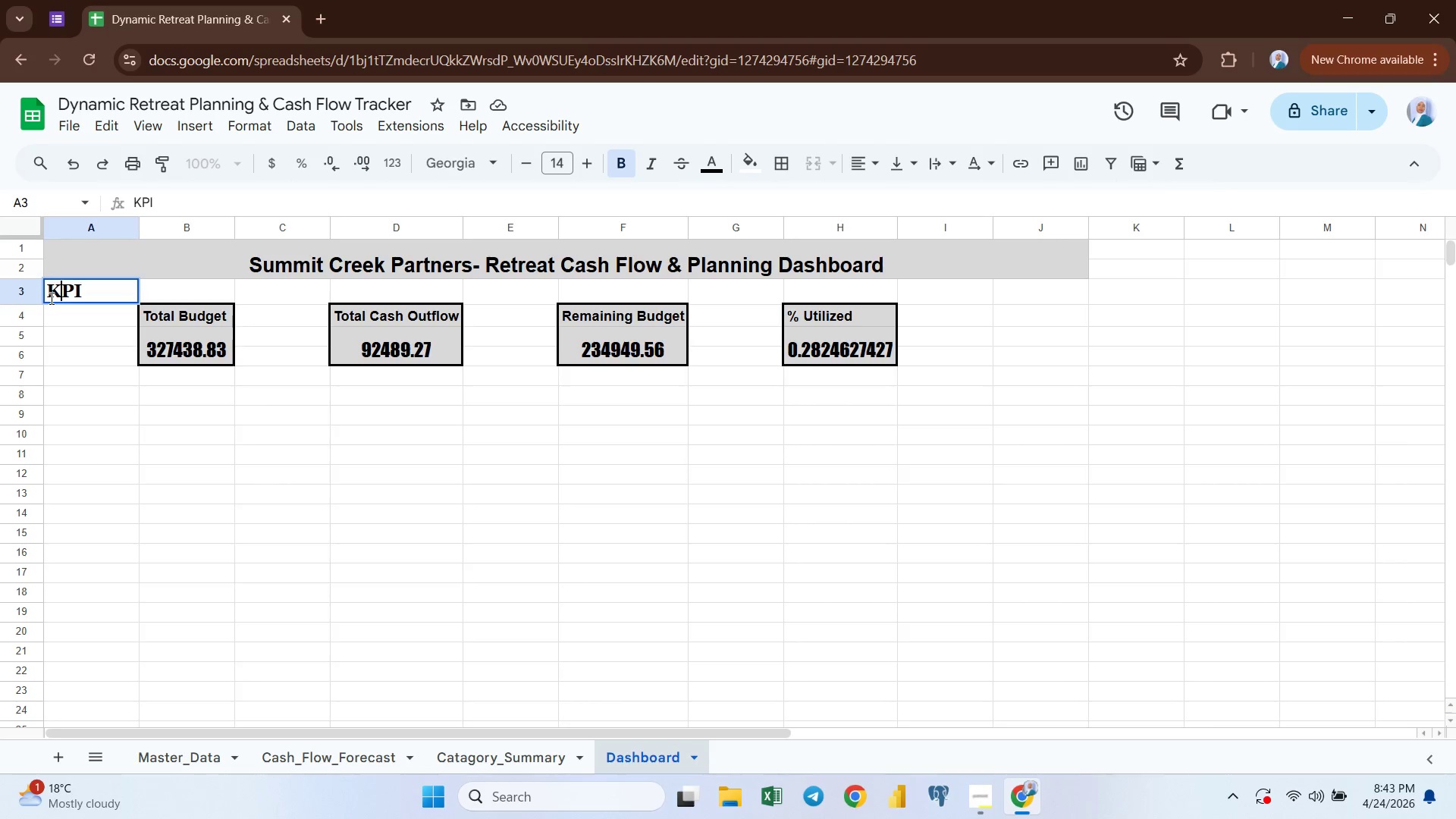 
key(ArrowLeft)
 